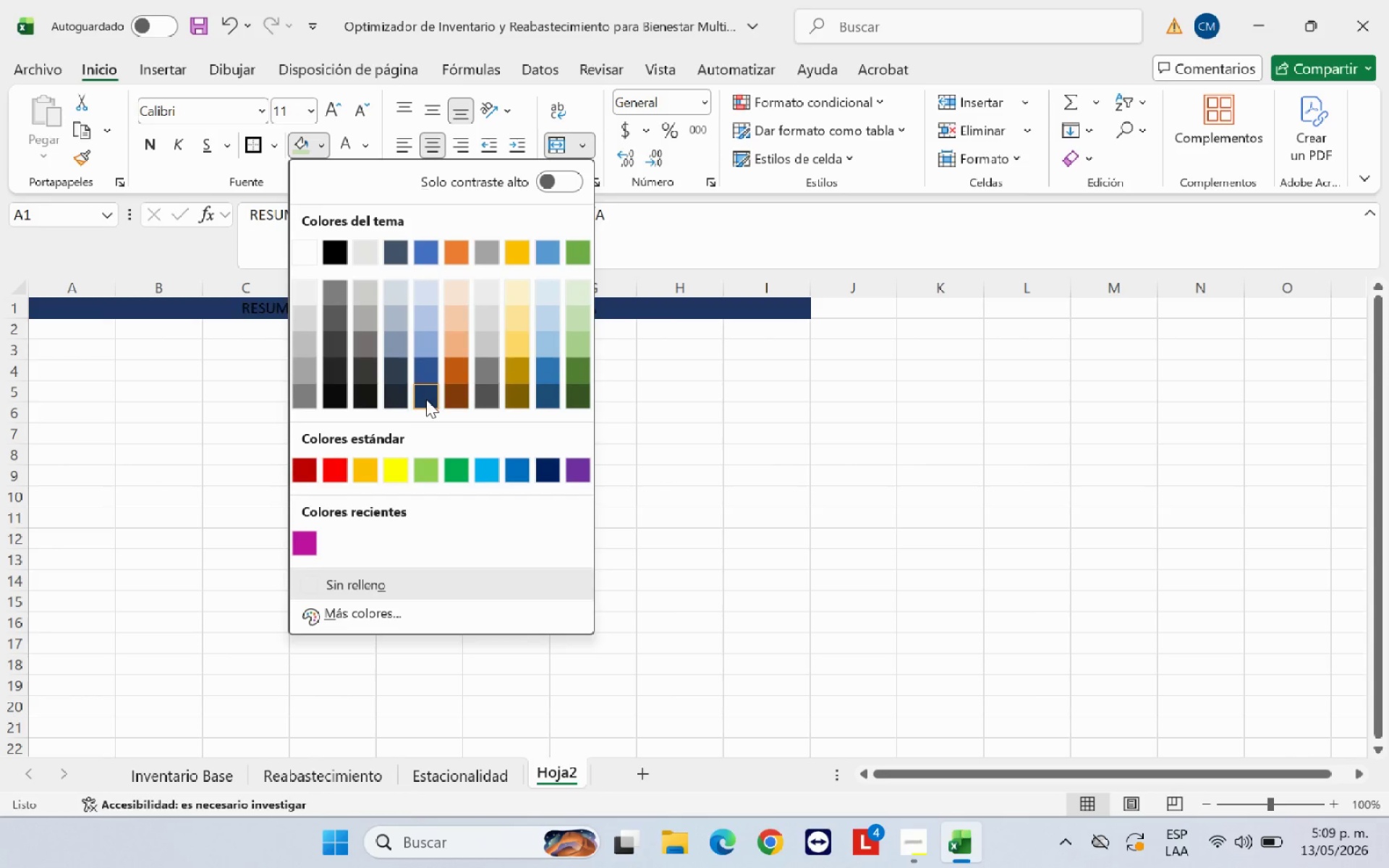 
left_click([426, 399])
 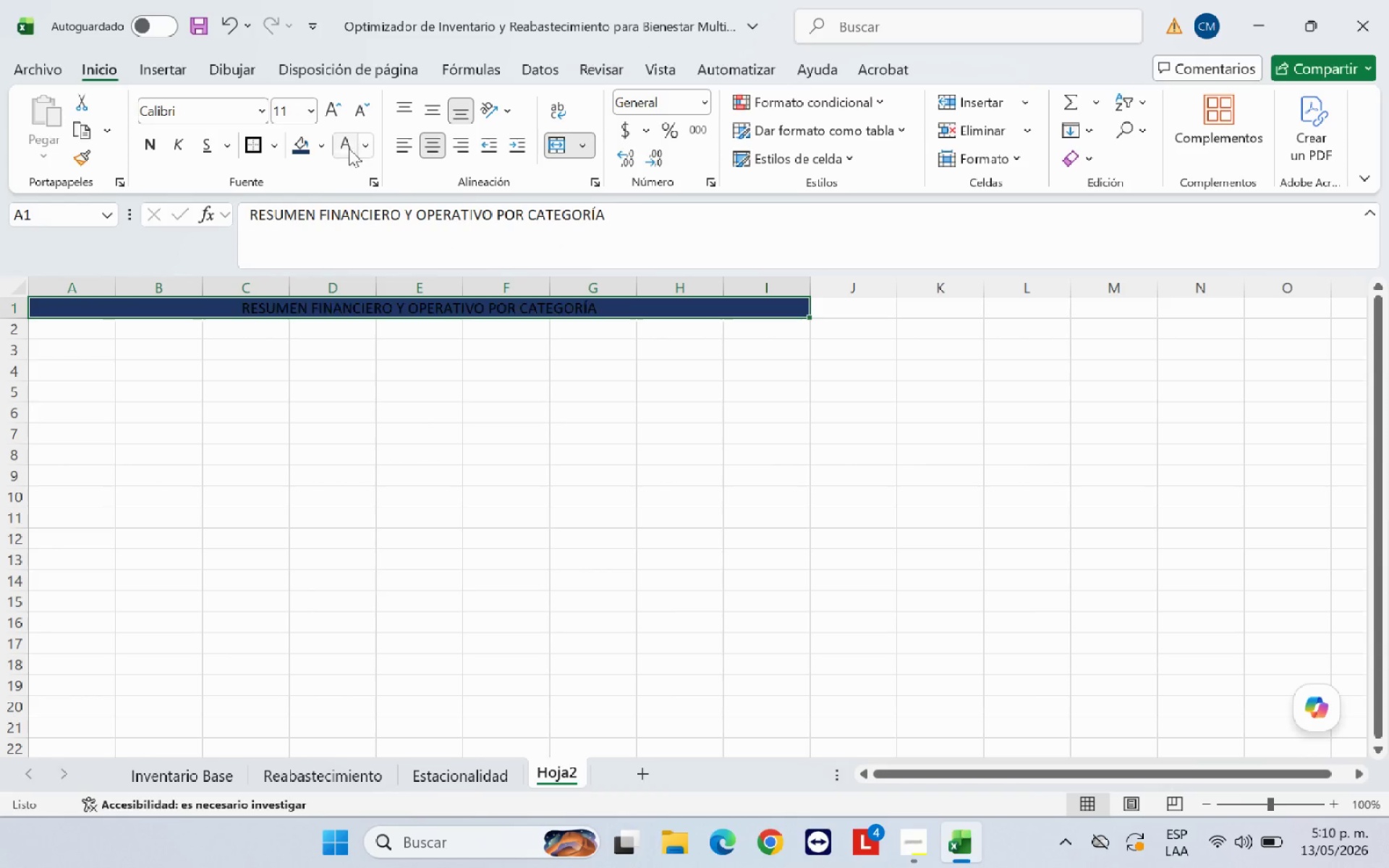 
left_click([346, 147])
 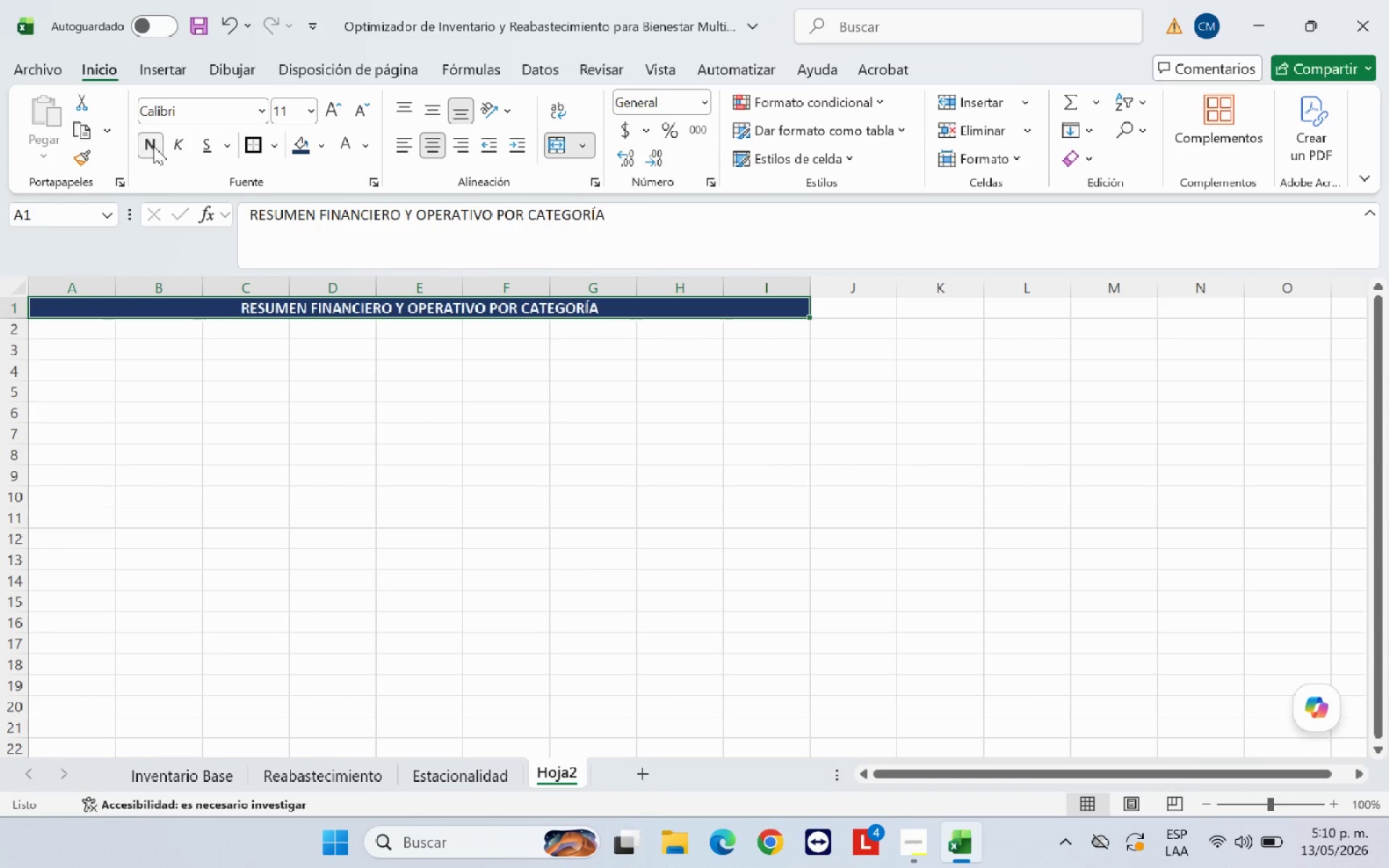 
double_click([326, 411])
 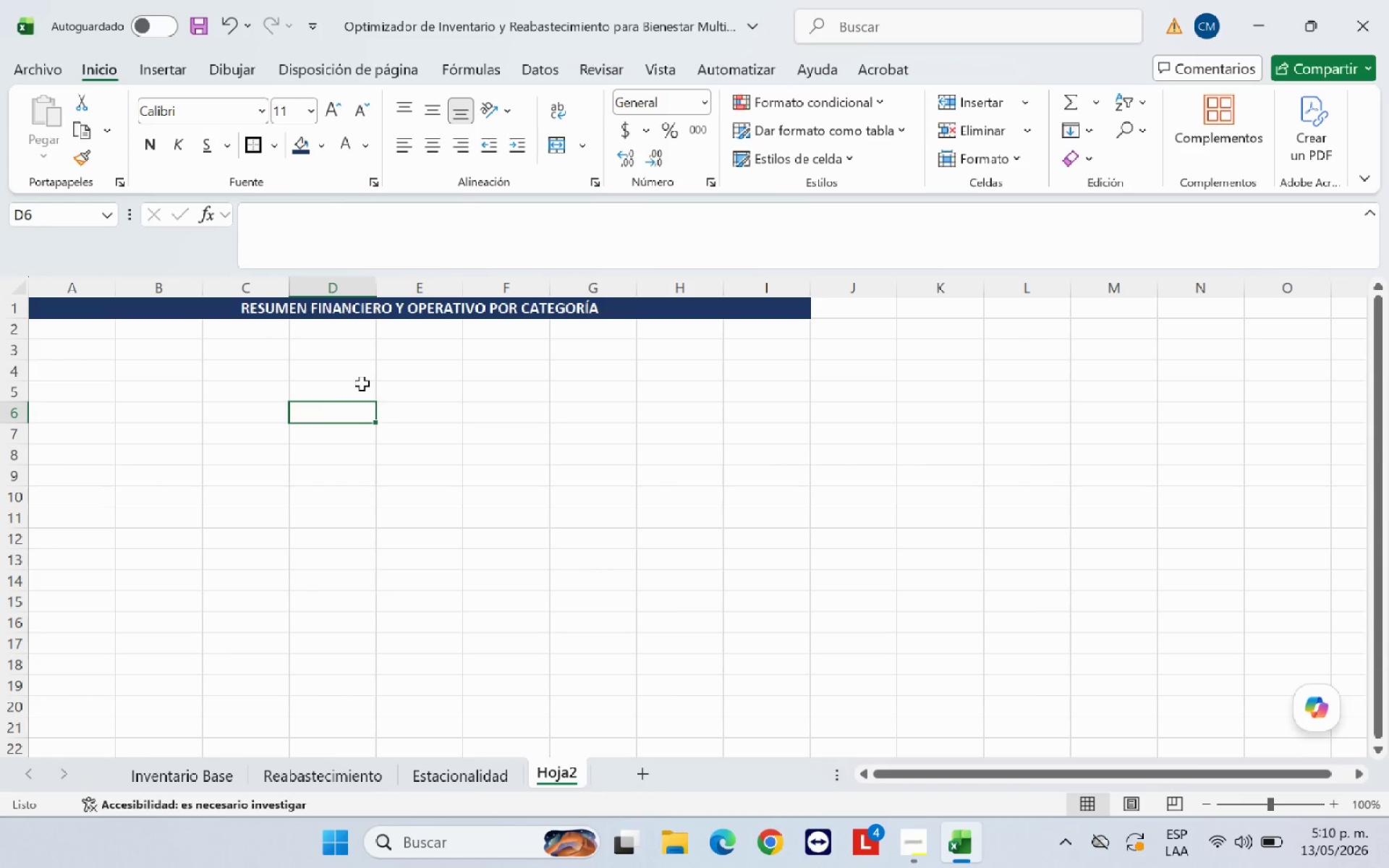 
left_click([80, 351])
 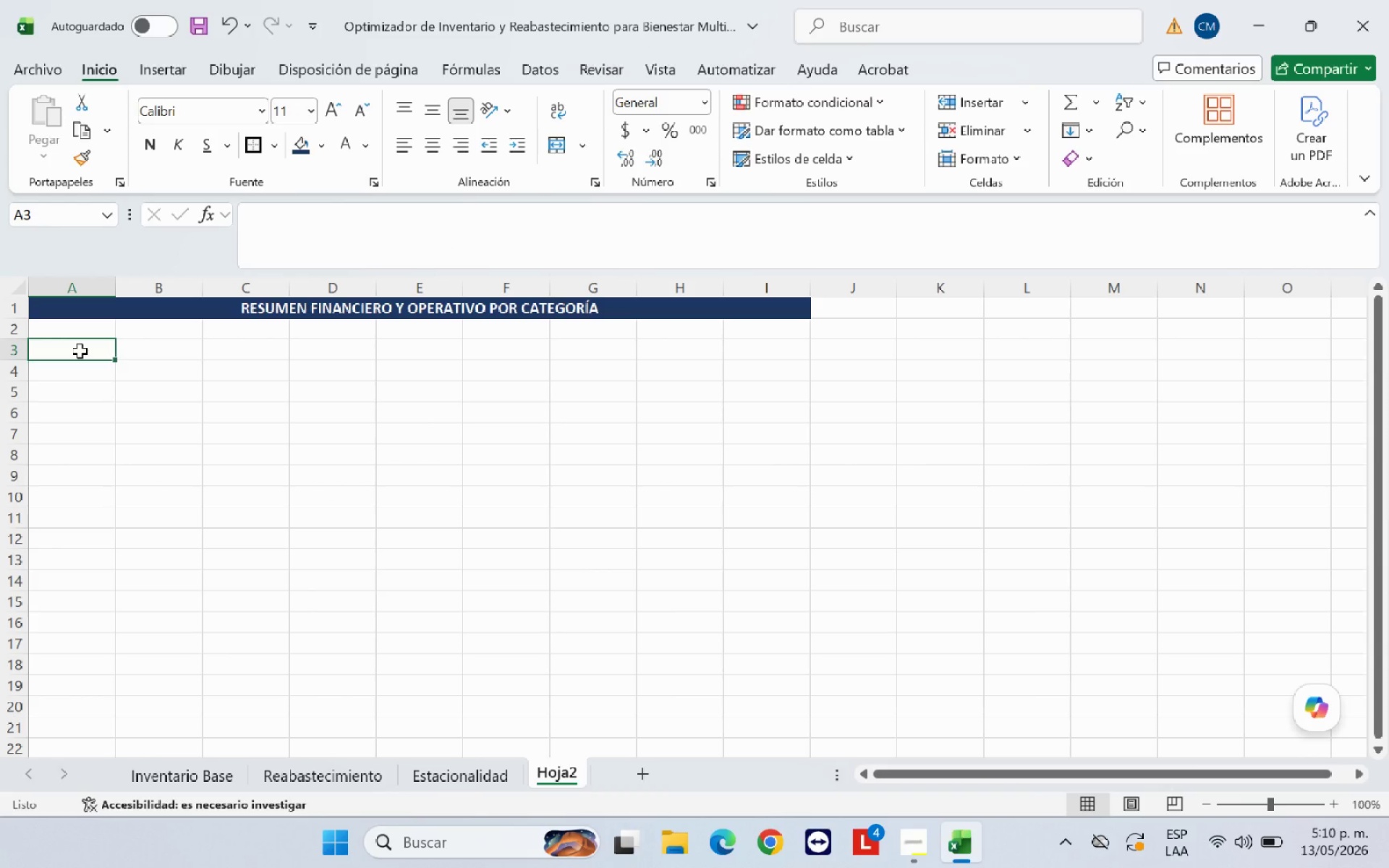 
type(Categori;a)
 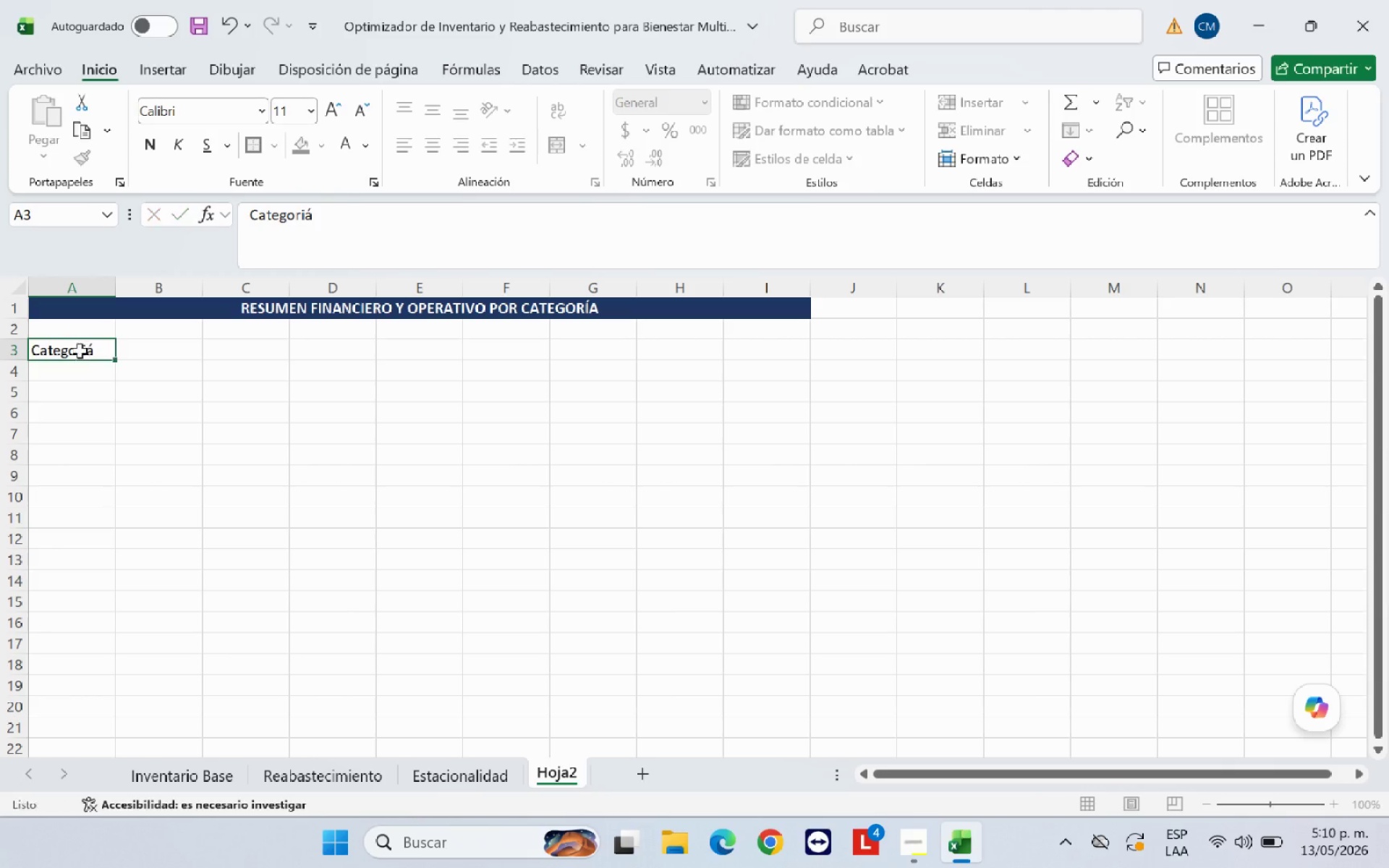 
key(ArrowRight)
 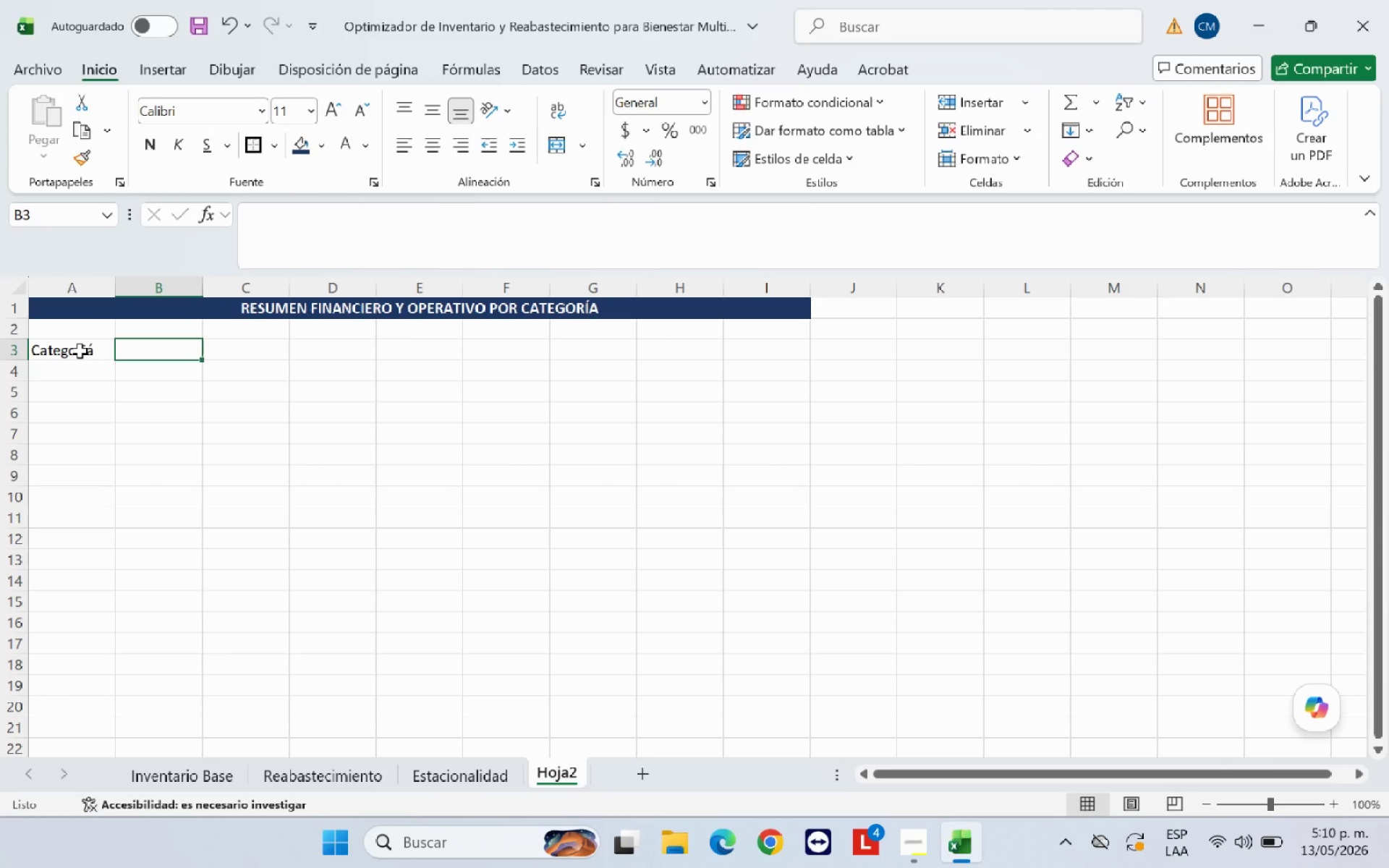 
left_click_drag(start_coordinate=[80, 351], to_coordinate=[281, 596])
 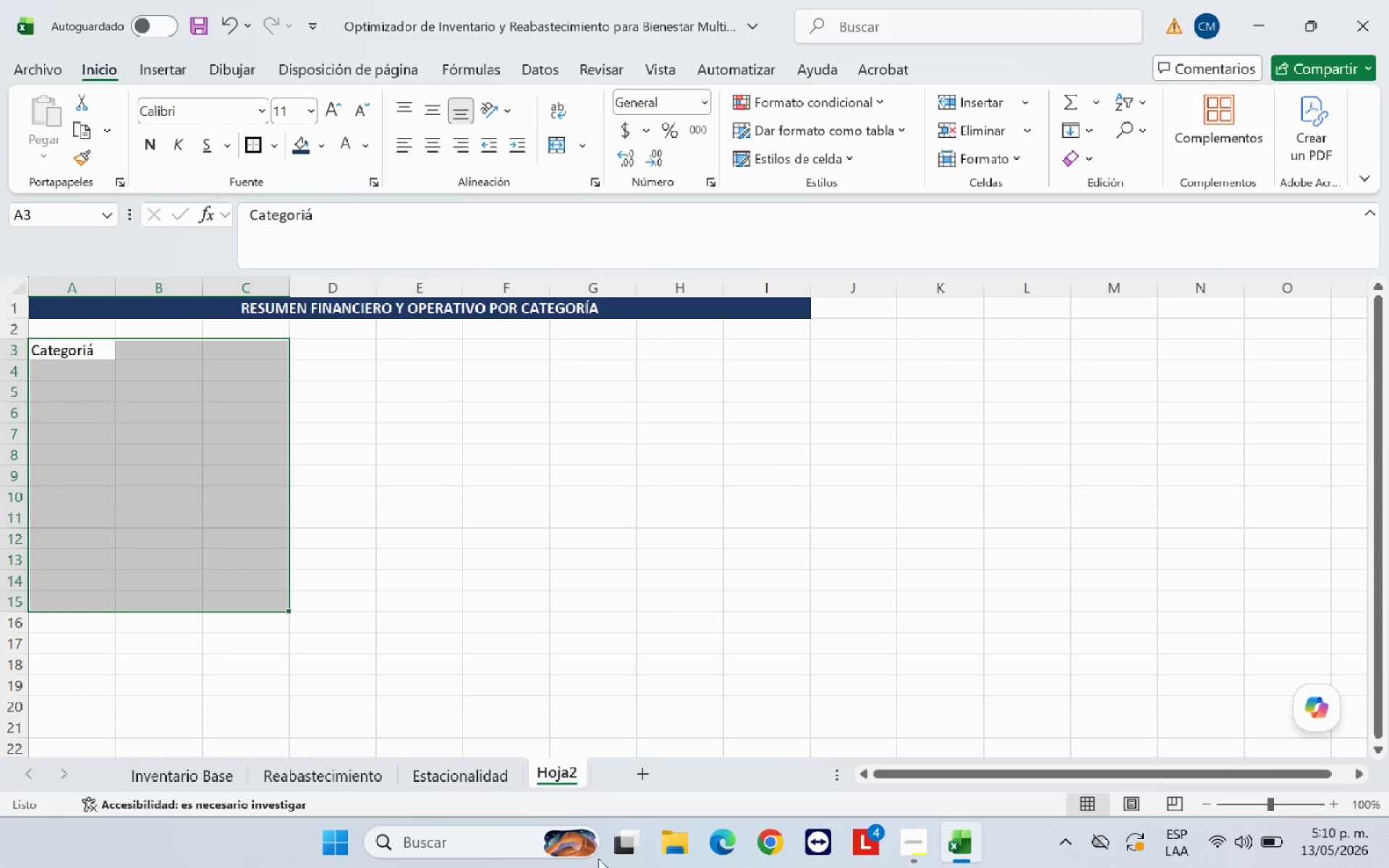 
left_click([645, 838])
 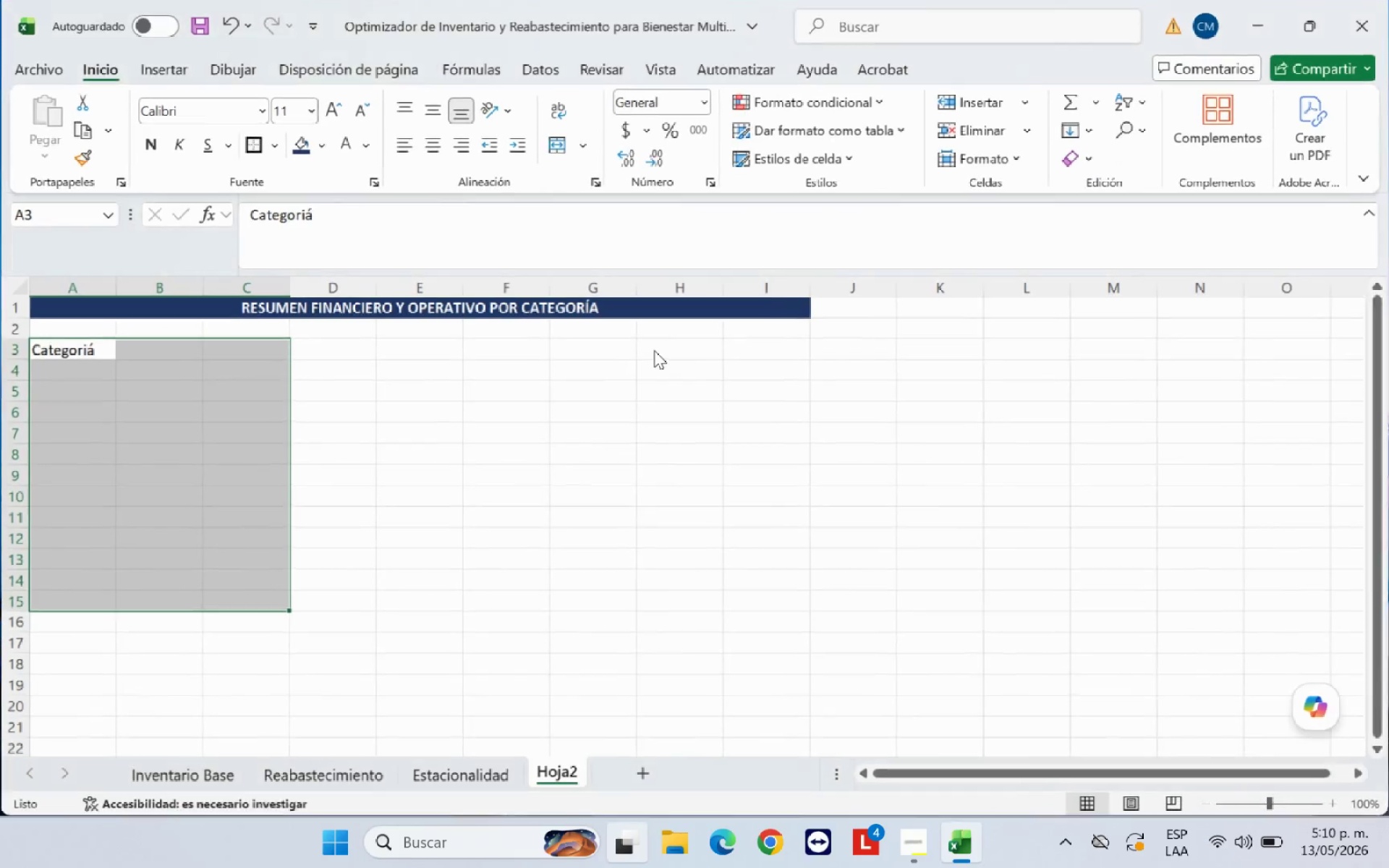 
left_click([81, 354])
 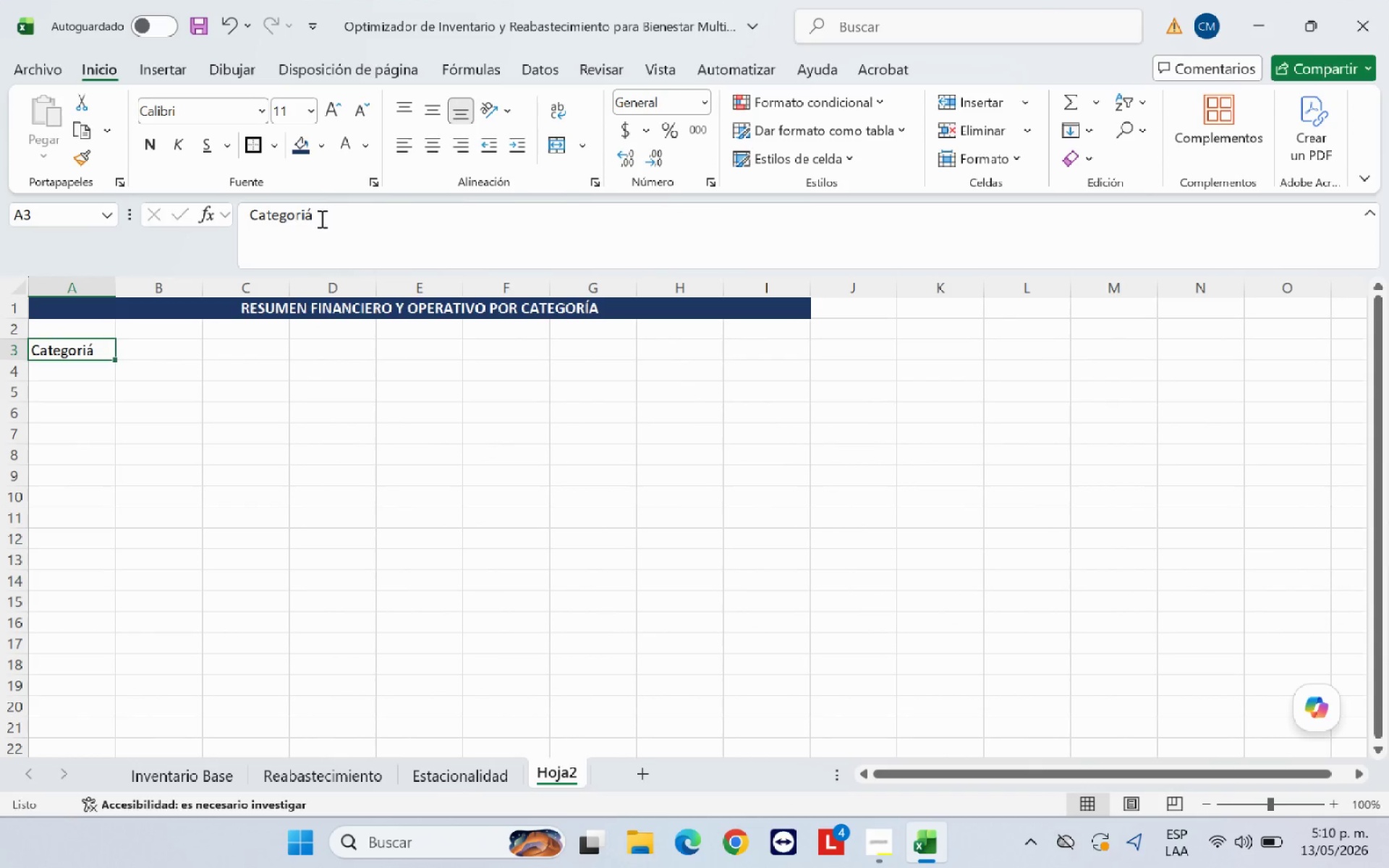 
left_click([316, 213])
 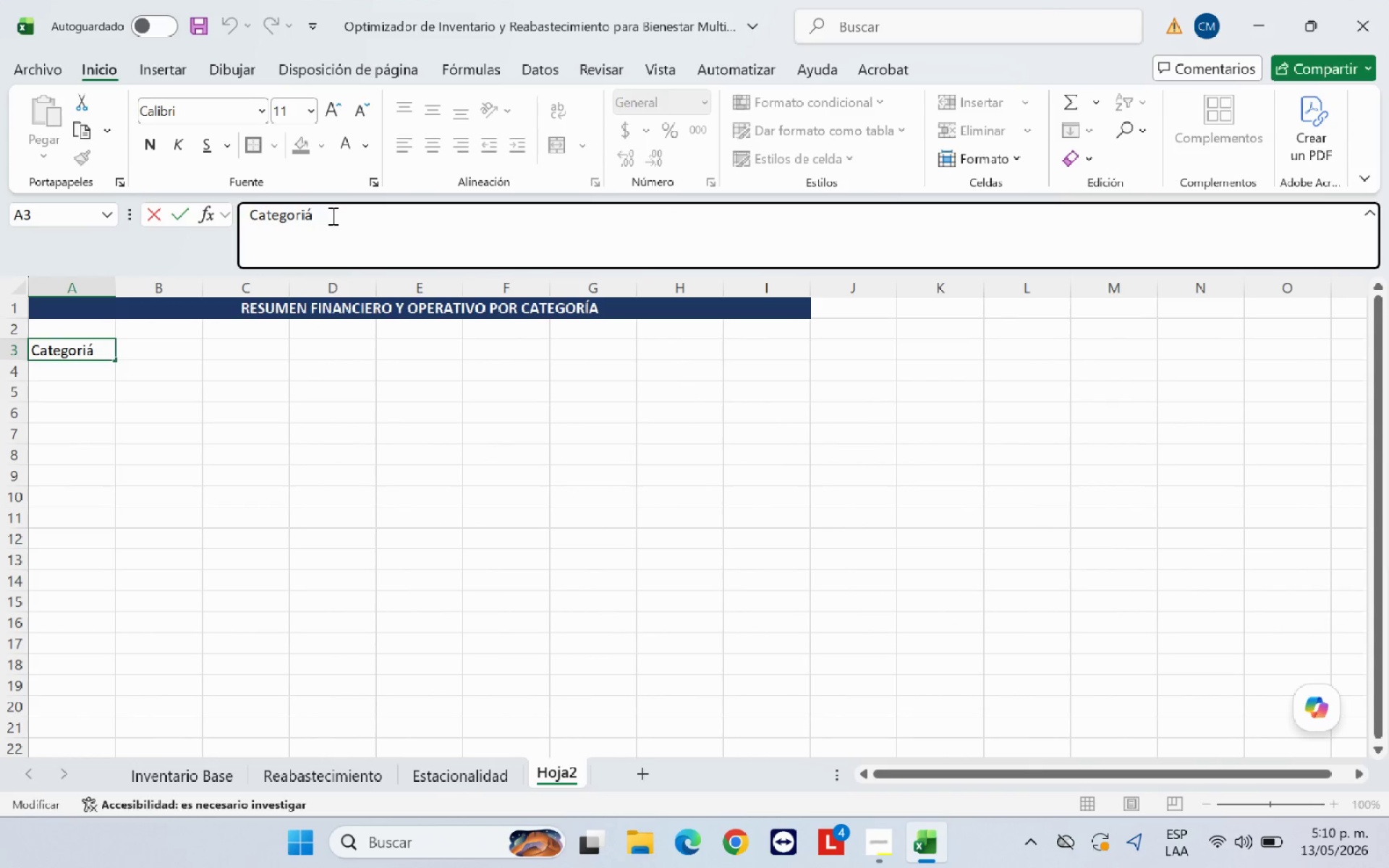 
key(Backspace)
key(Backspace)
type(;ia)
 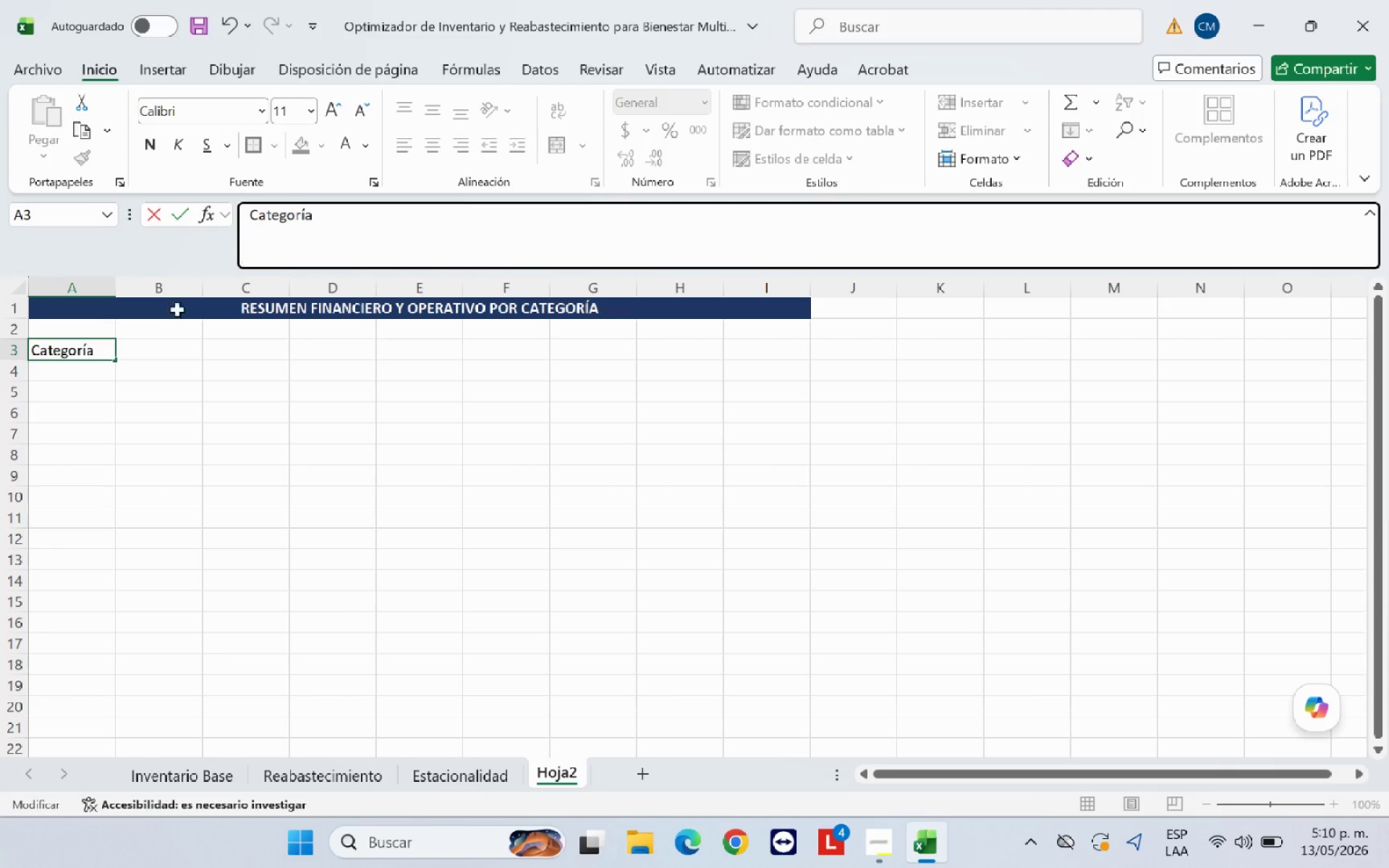 
left_click([145, 347])
 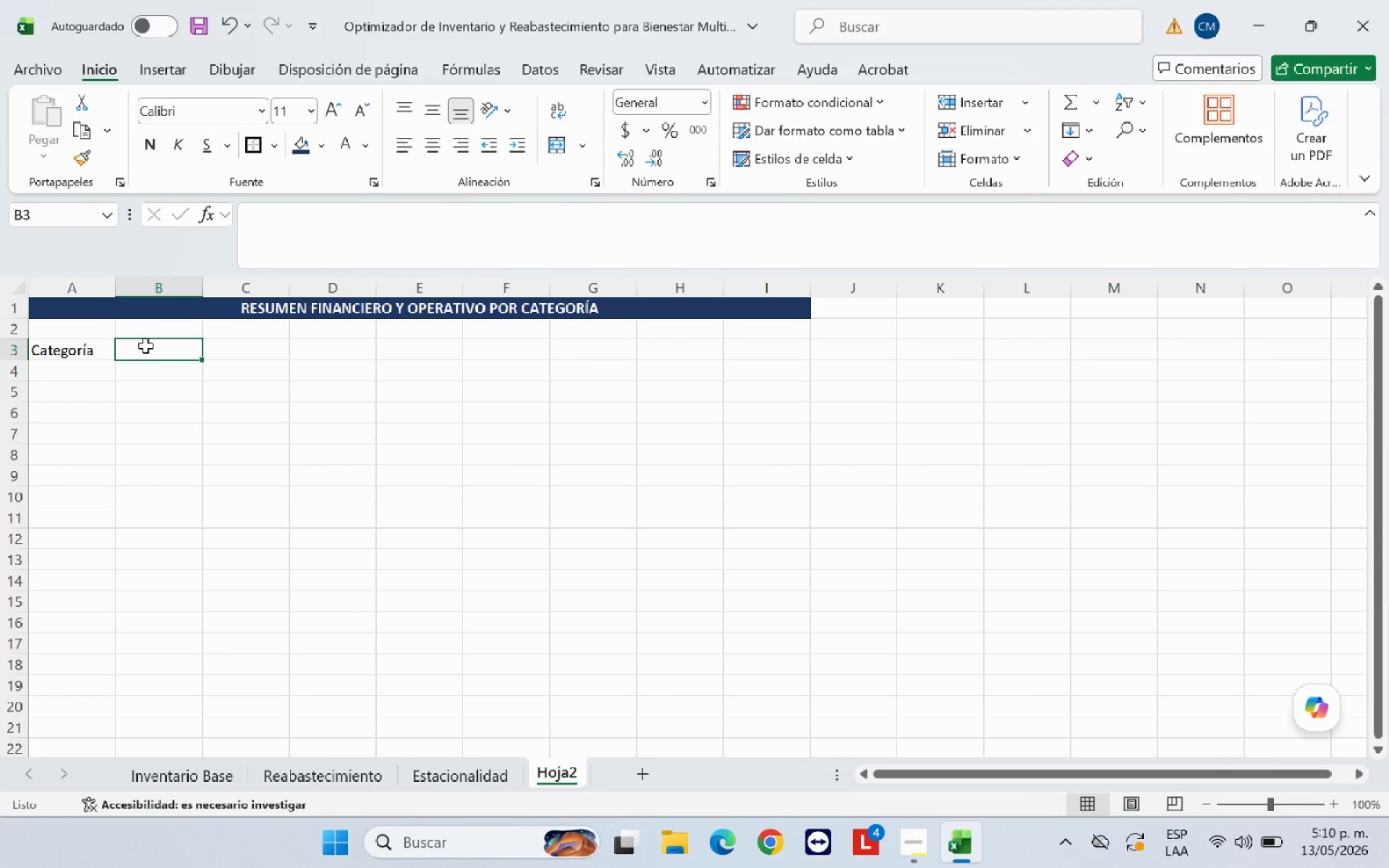 
type(N| SKUs)
 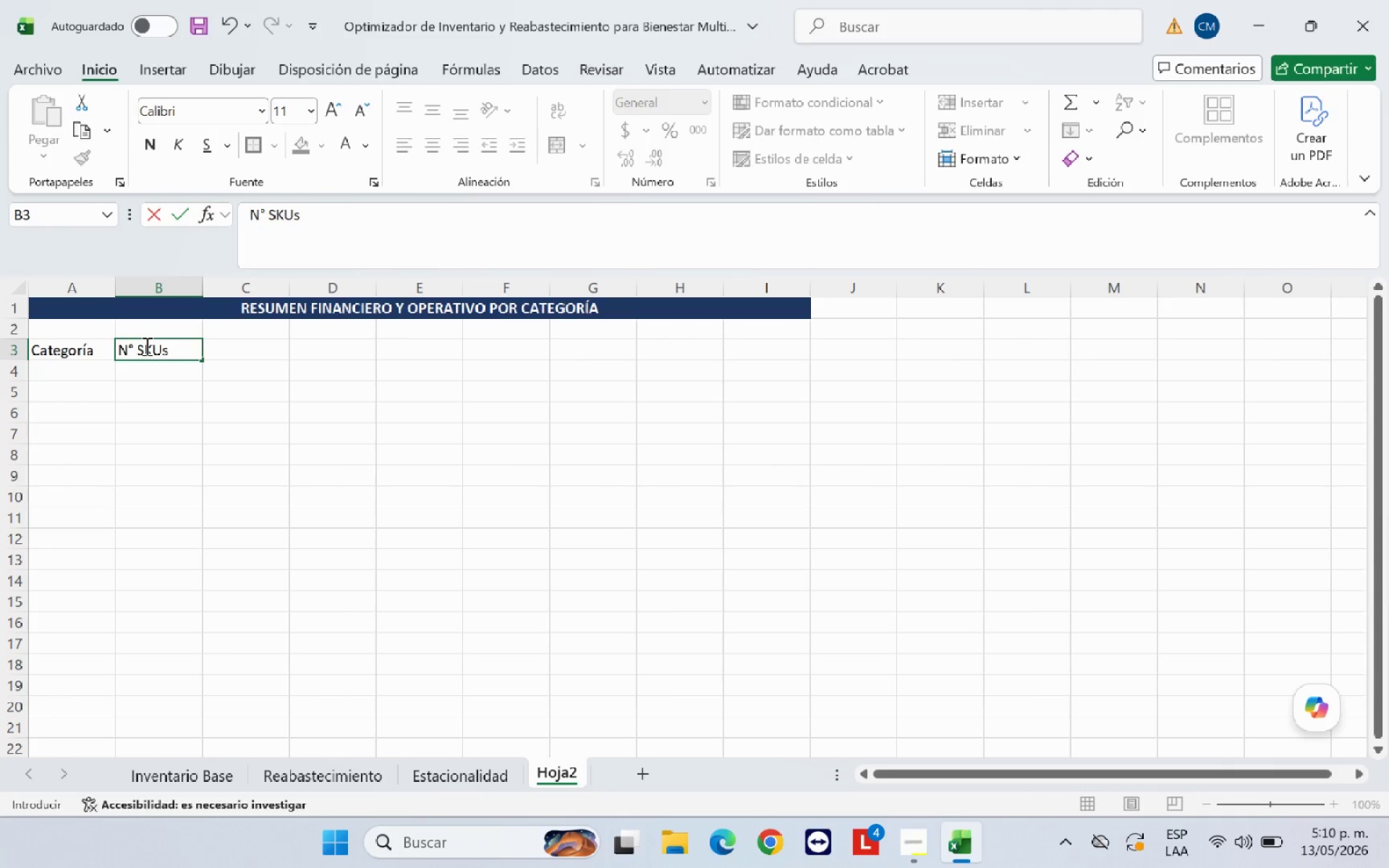 
key(ArrowRight)
 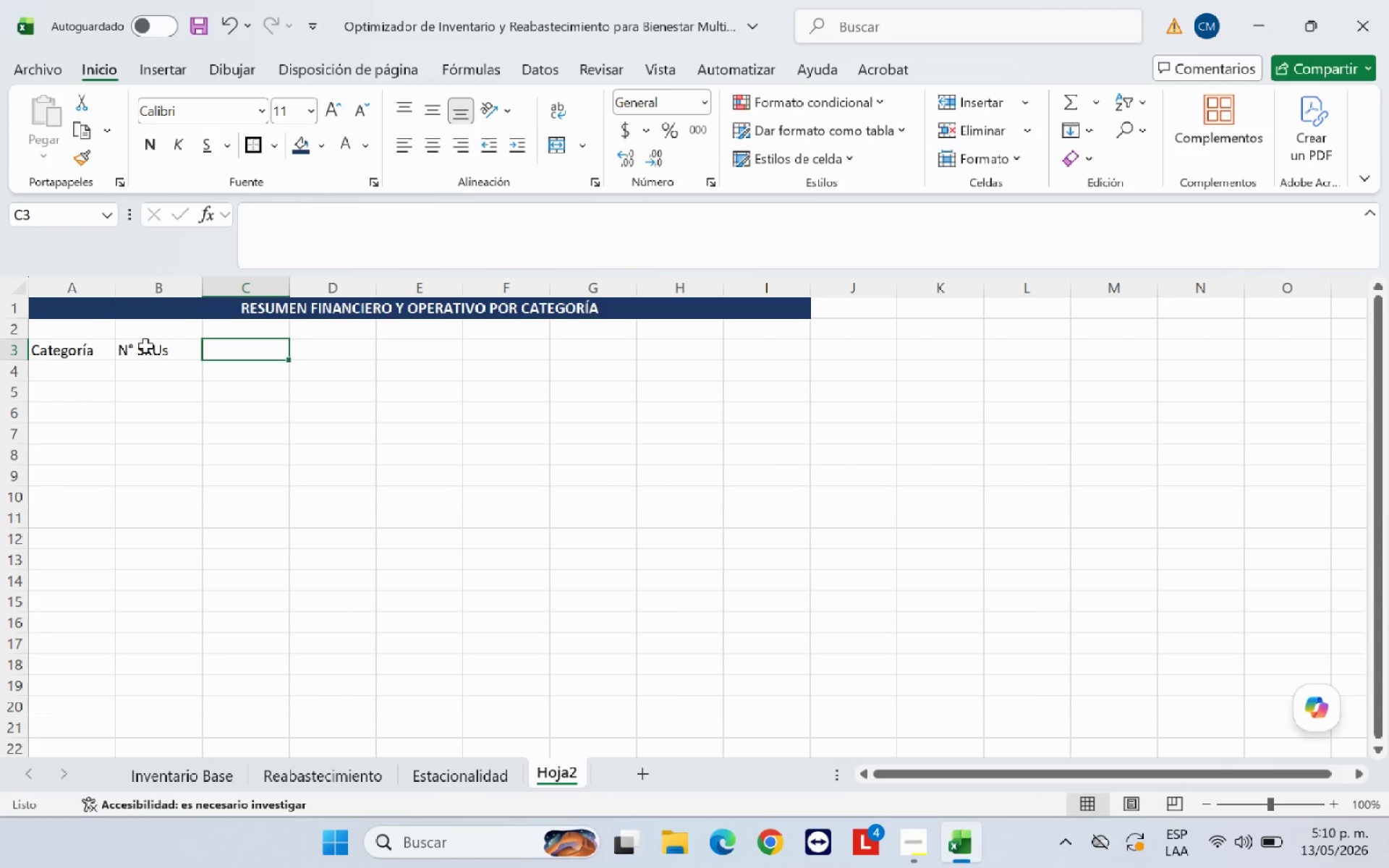 
type(Stock Total *unid.()
 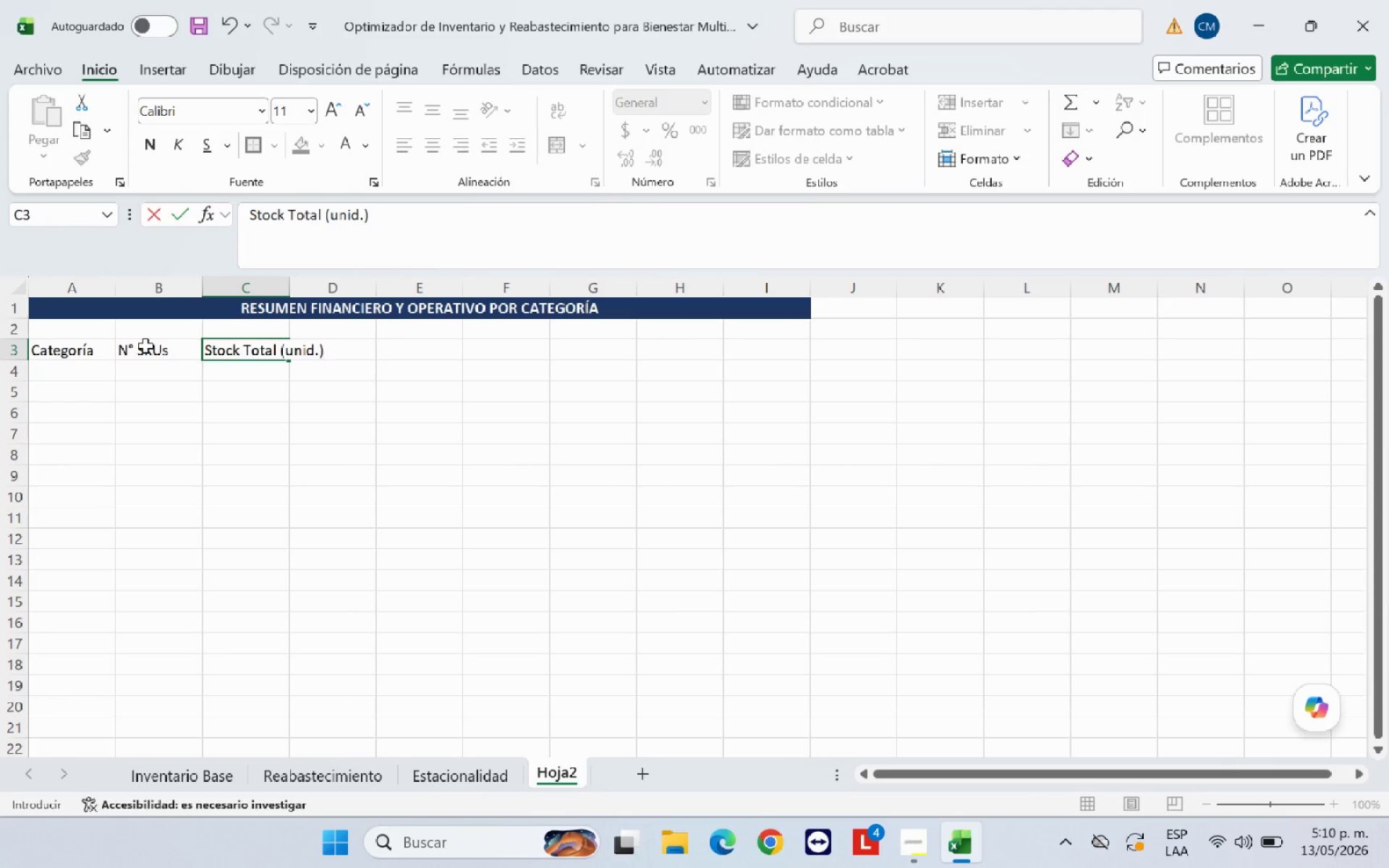 
key(ArrowRight)
 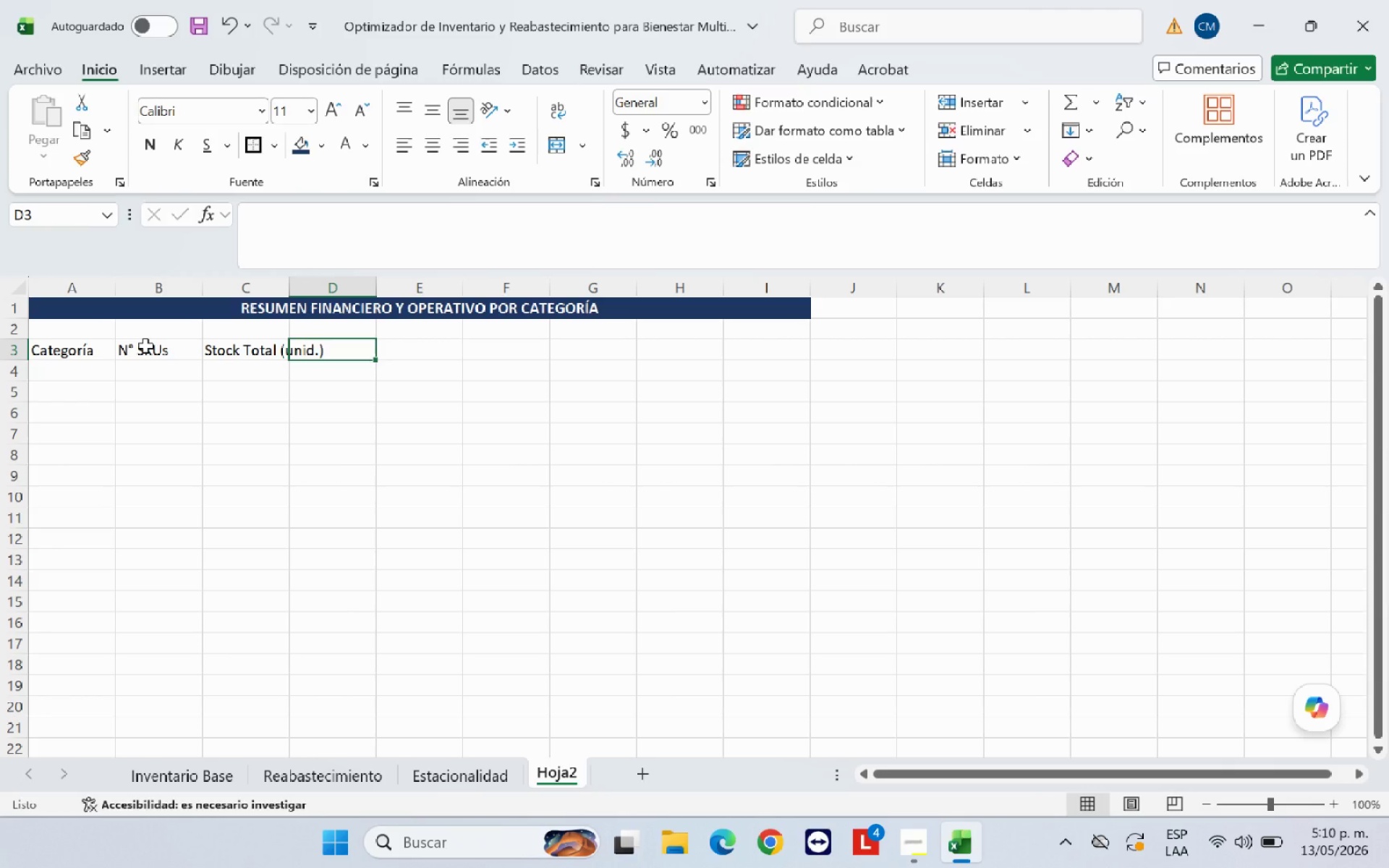 
type(Valor Inventario *$()
 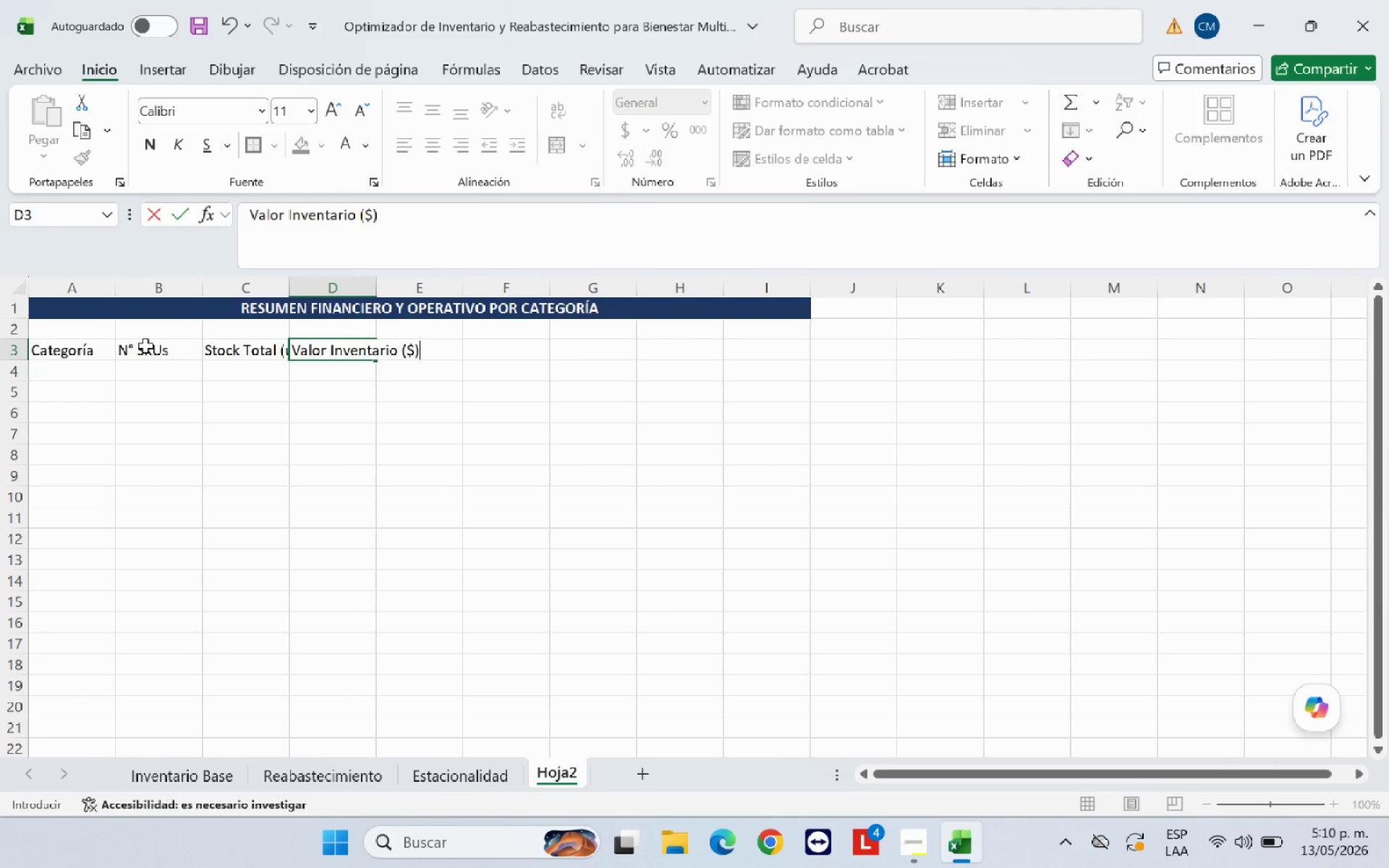 
key(ArrowRight)
 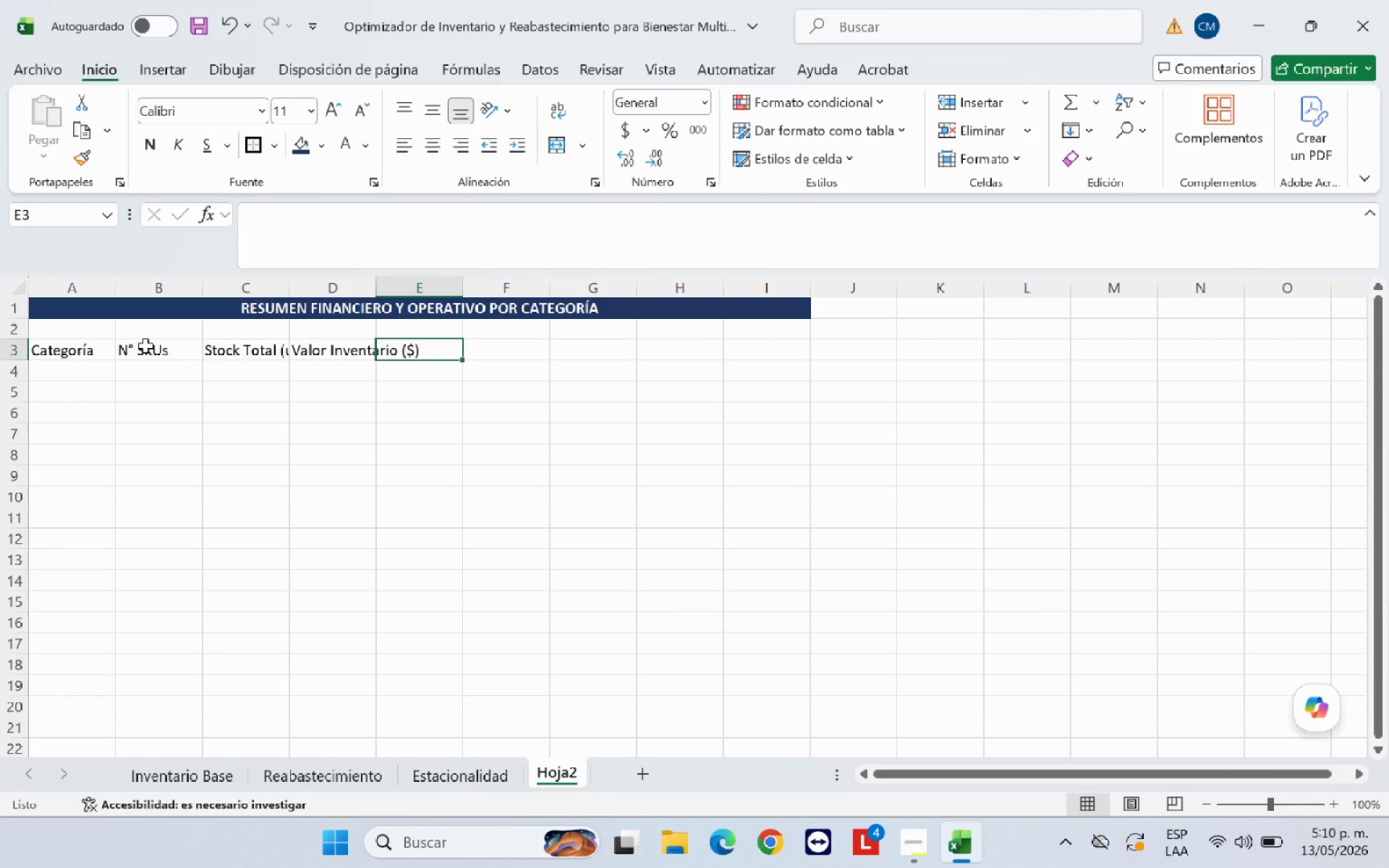 
type(CA)
key(Backspace)
type(onsumo Mensual Total)
 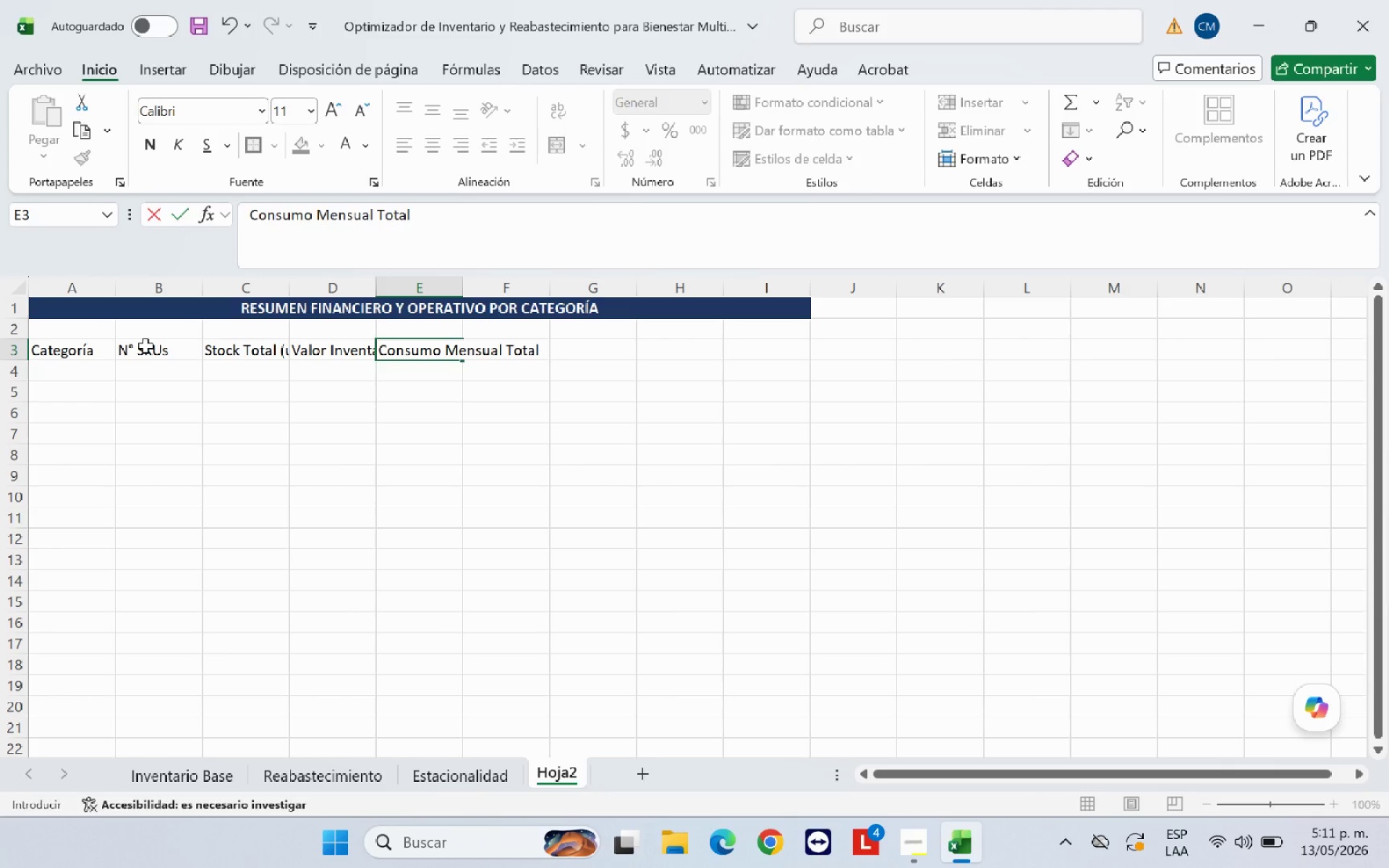 
key(ArrowRight)
 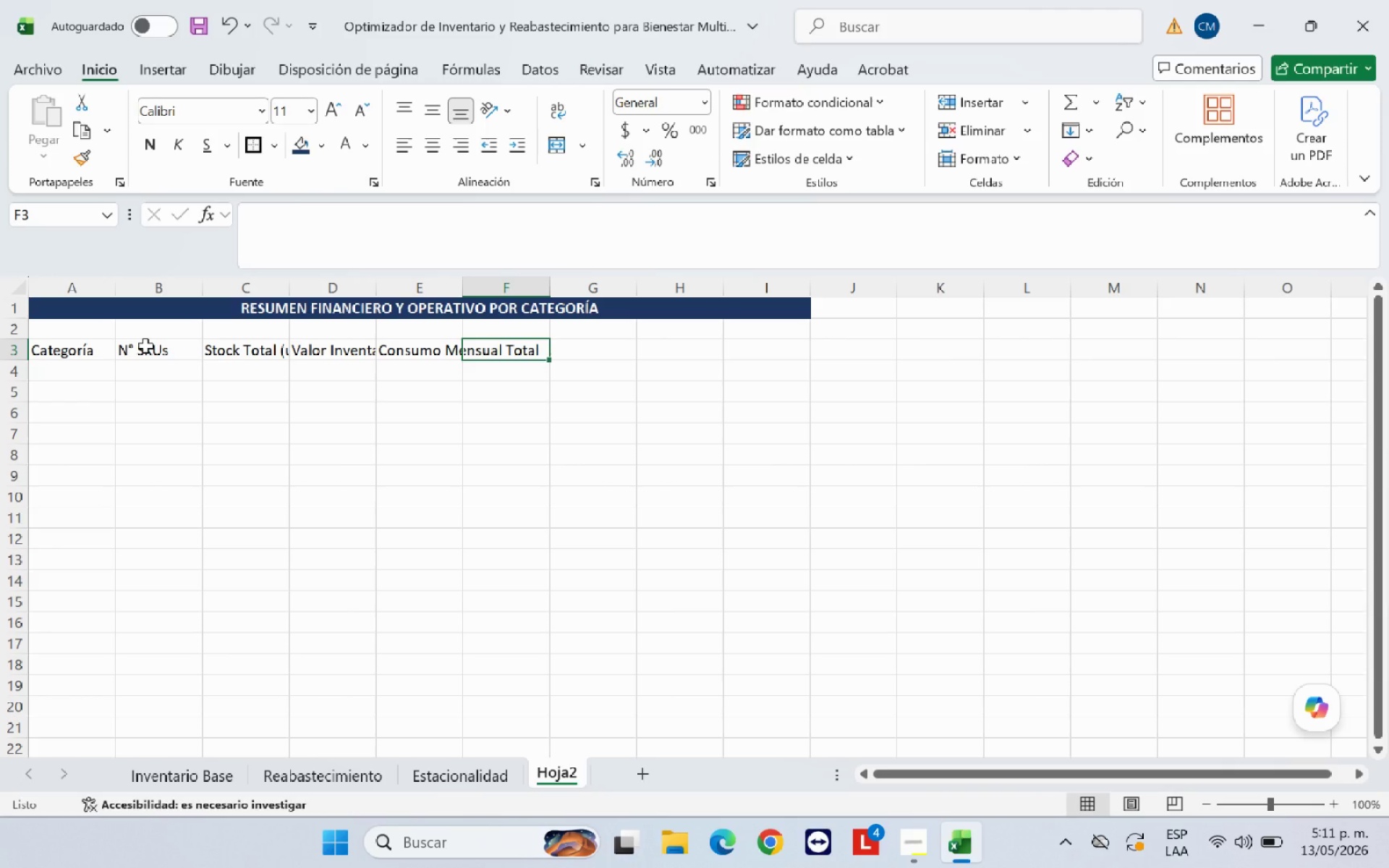 
type(AP)
key(Backspace)
type( Pedir *SKUs()
 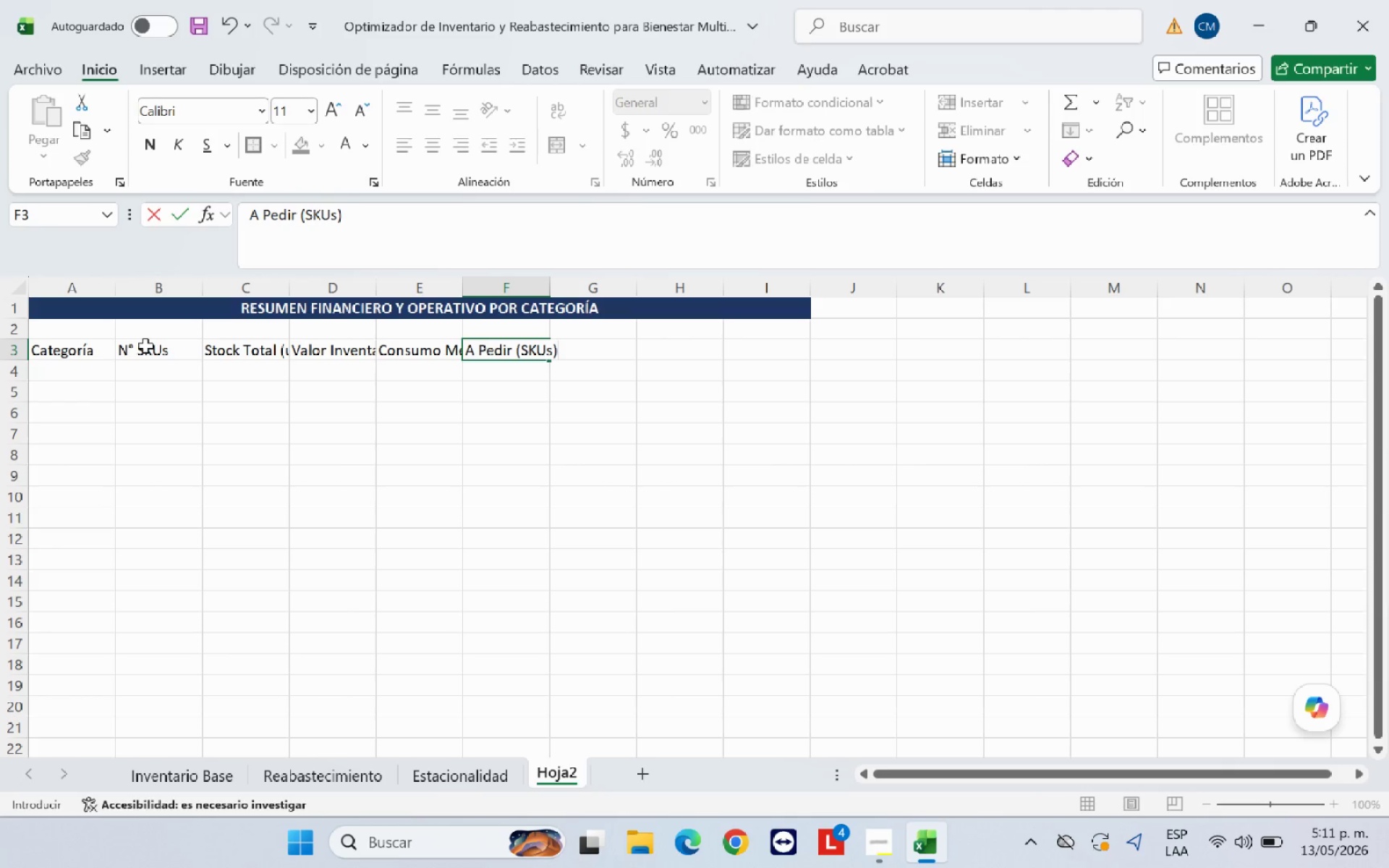 
key(ArrowRight)
 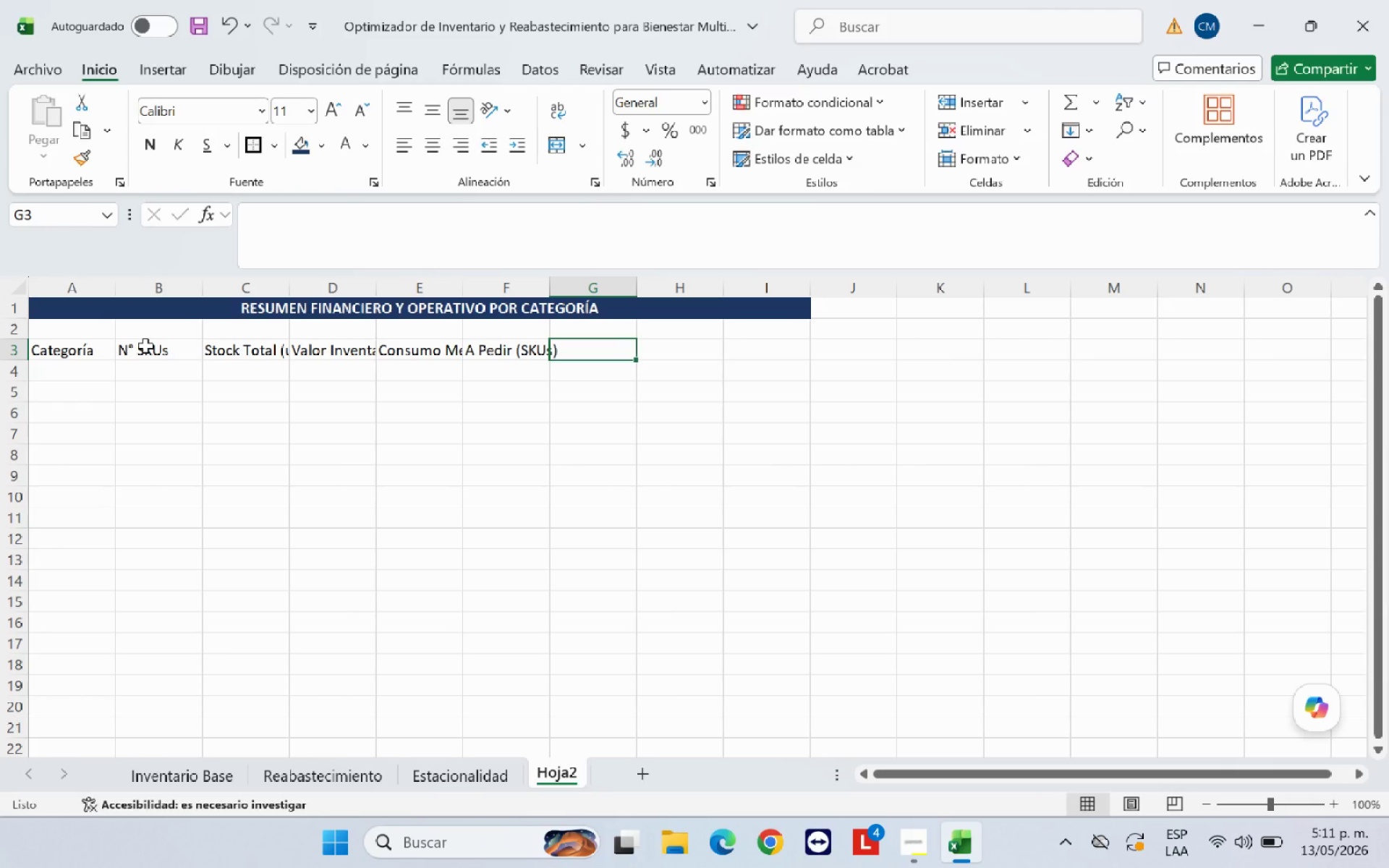 
type(Costo Total)
 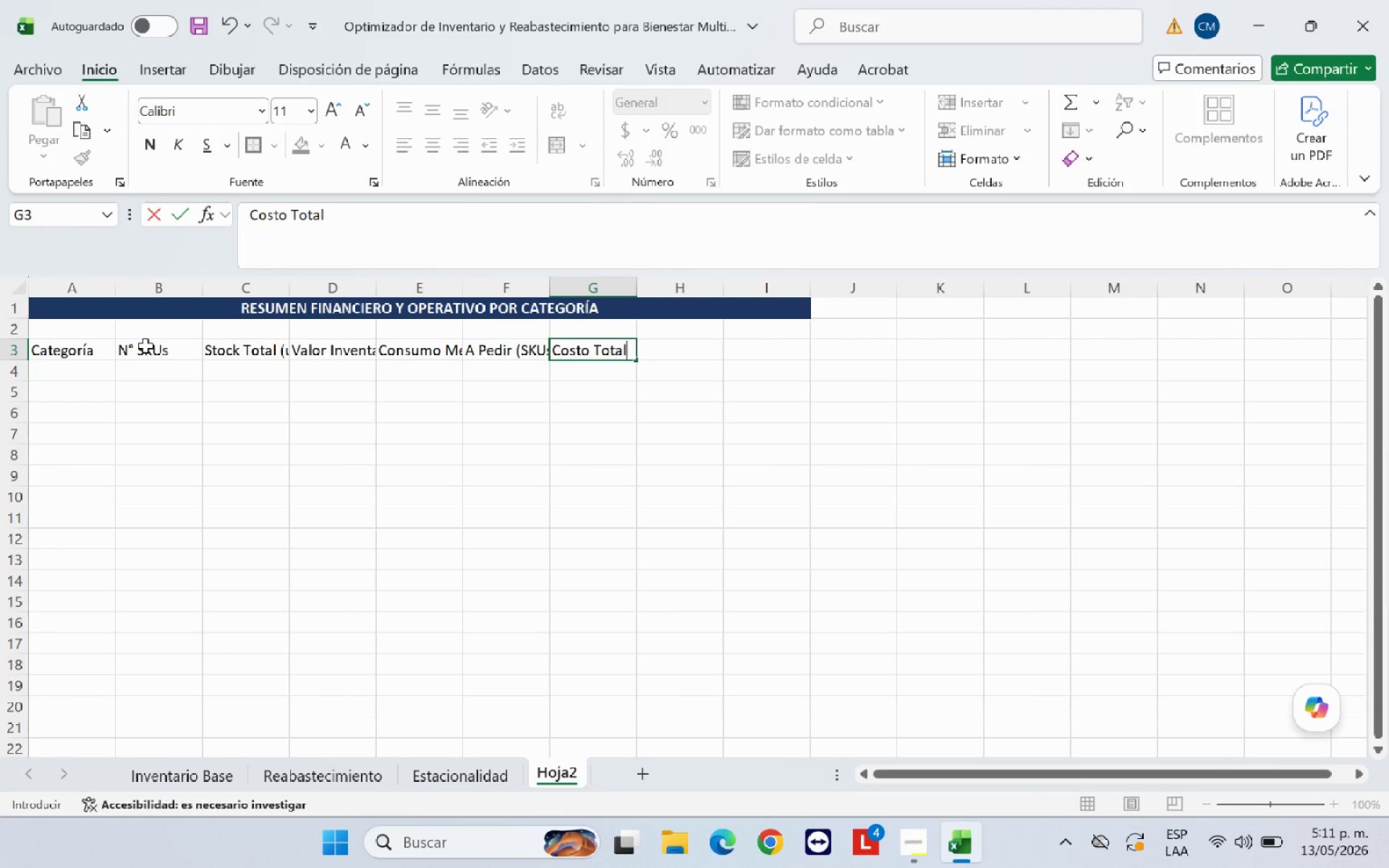 
wait(5.94)
 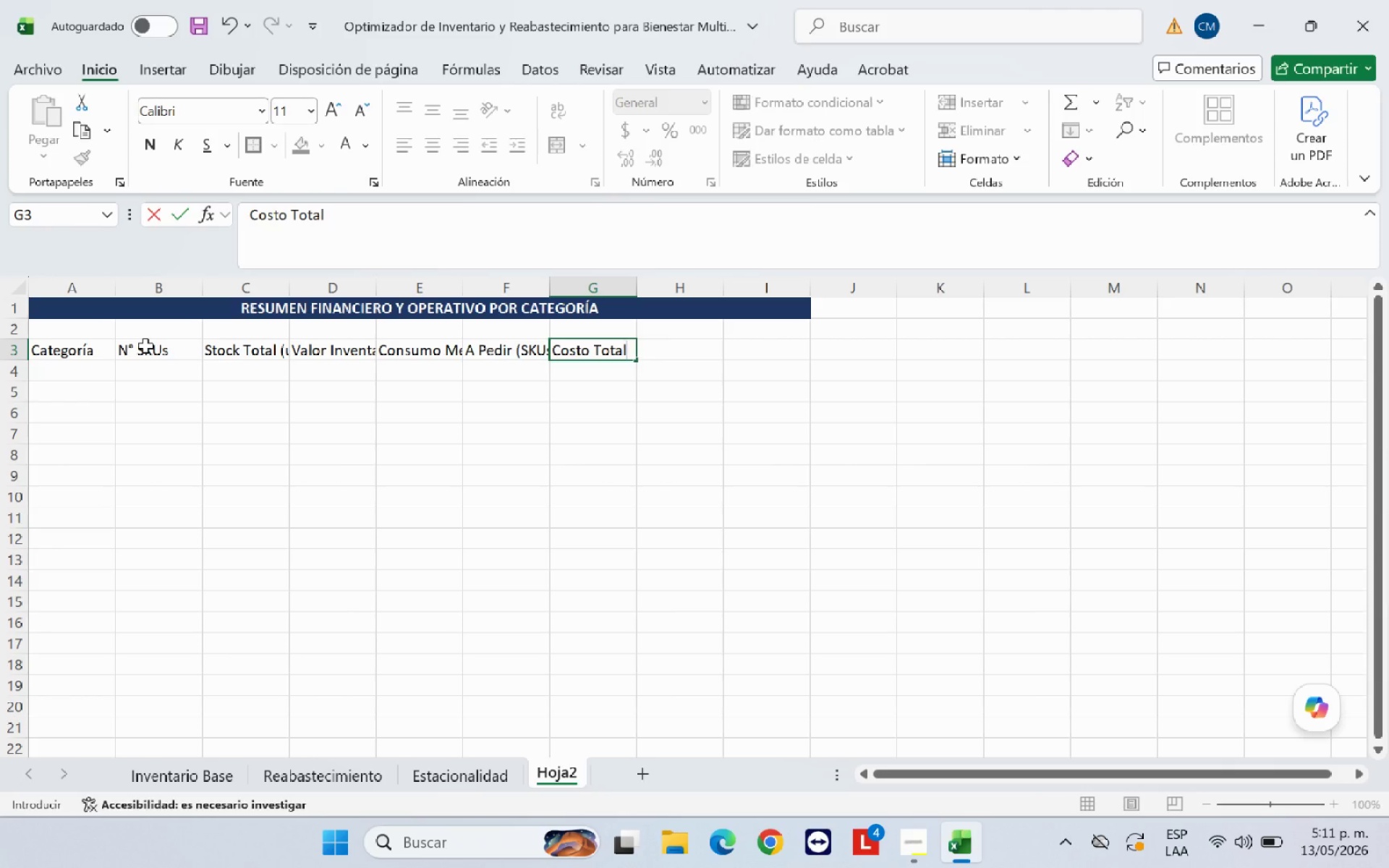 
key(Backspace)
key(Backspace)
key(Backspace)
key(Backspace)
key(Backspace)
type(Pedido Total *$()
 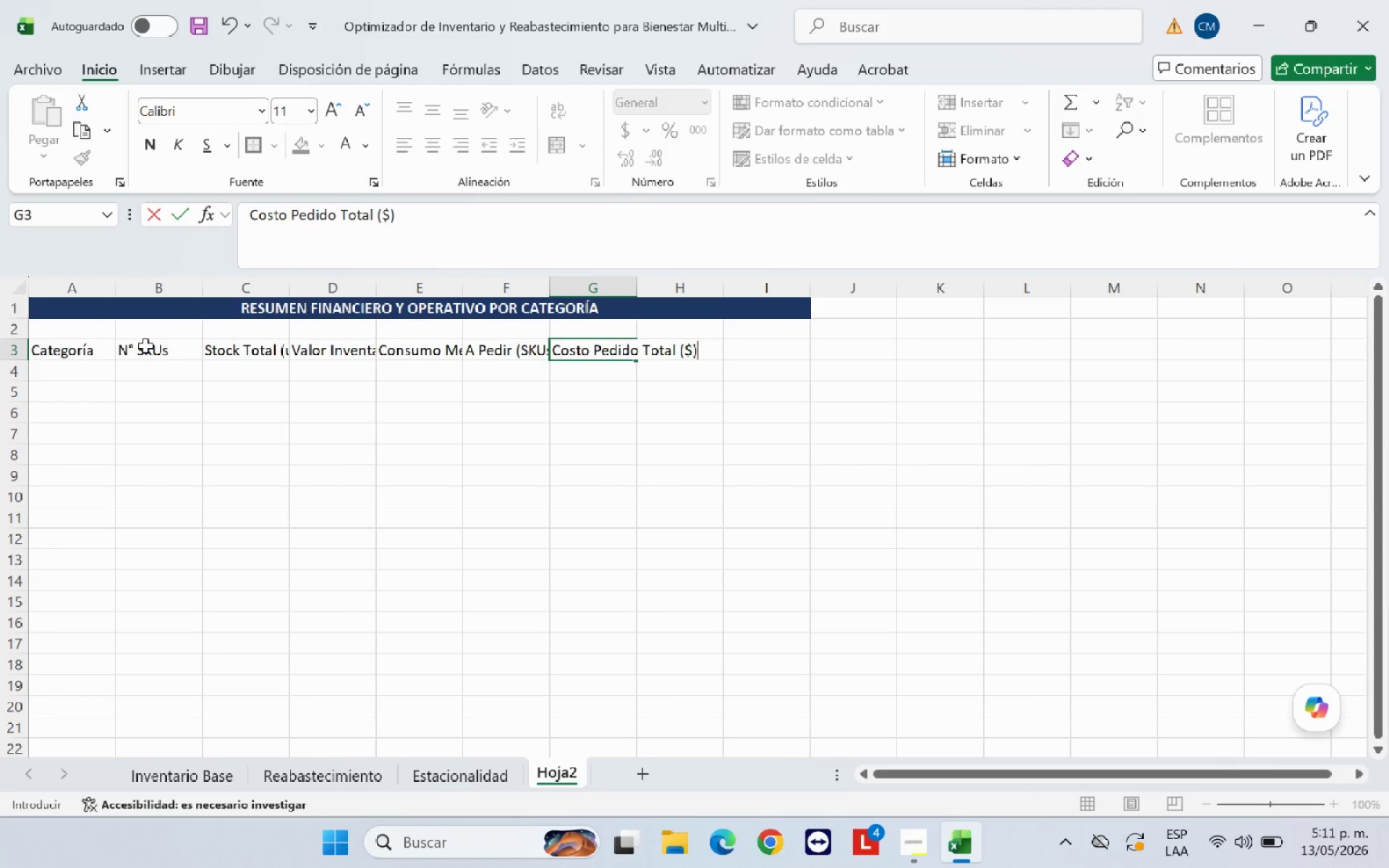 
key(ArrowRight)
 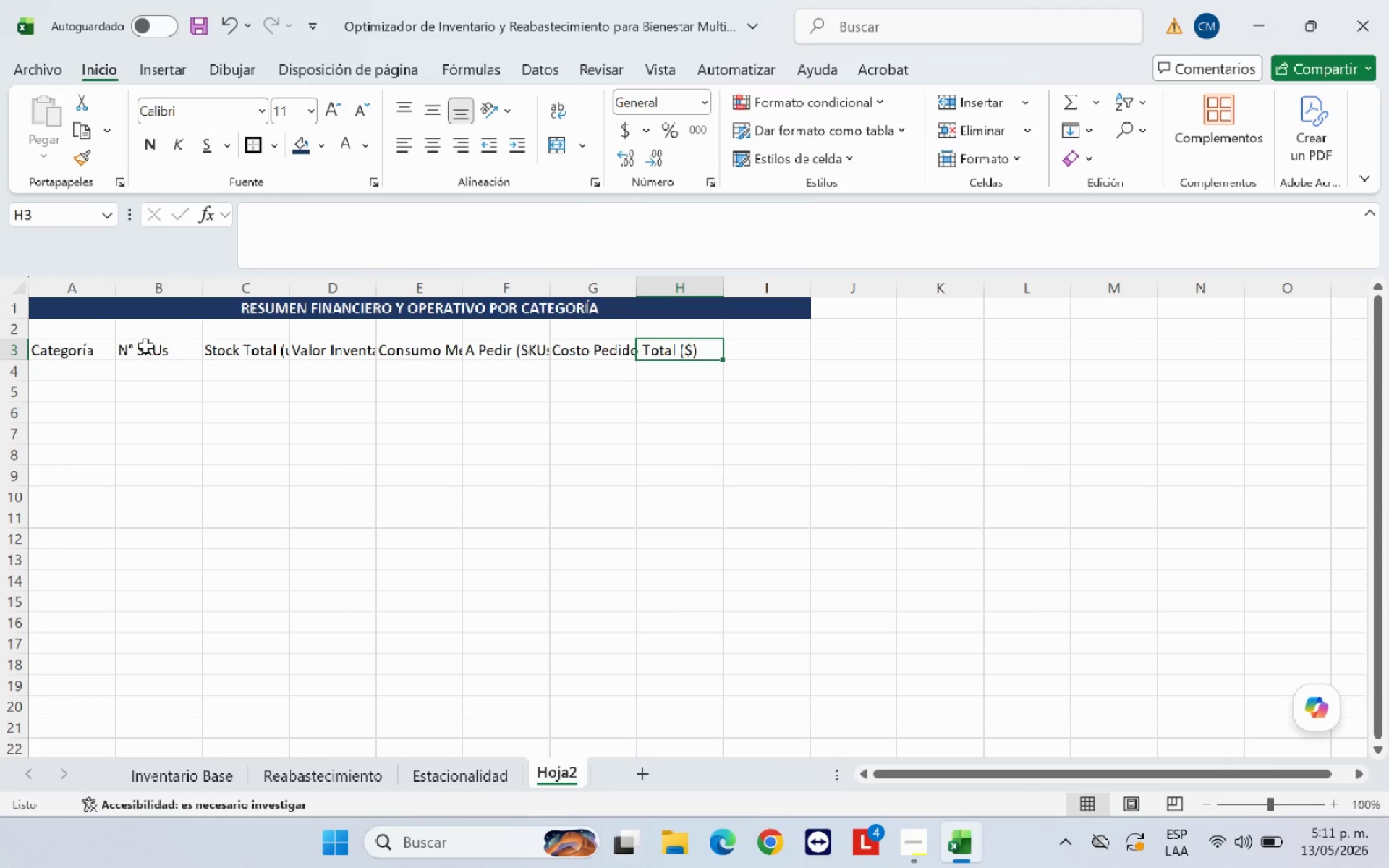 
wait(5.11)
 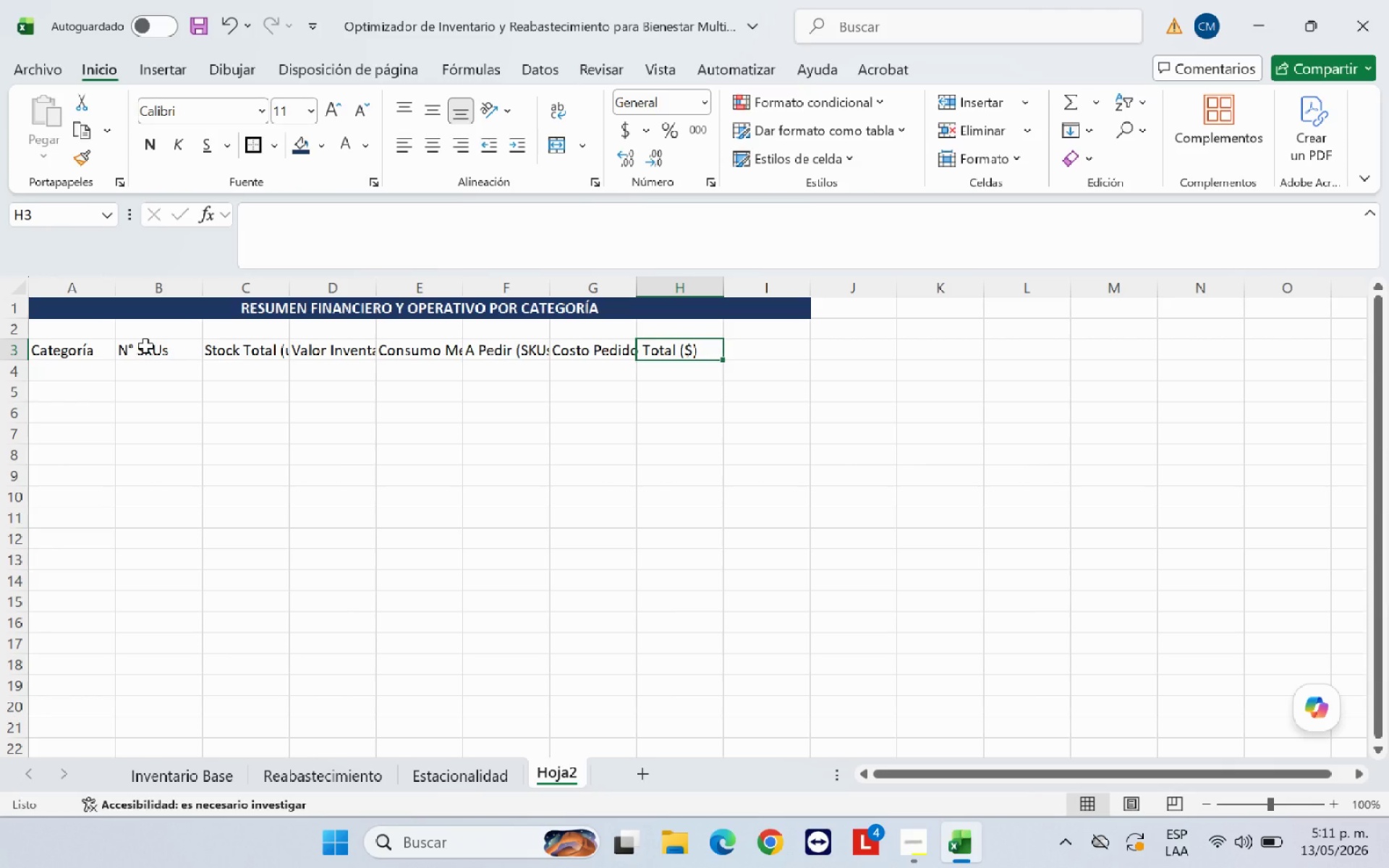 
type(% del Valor Total)
 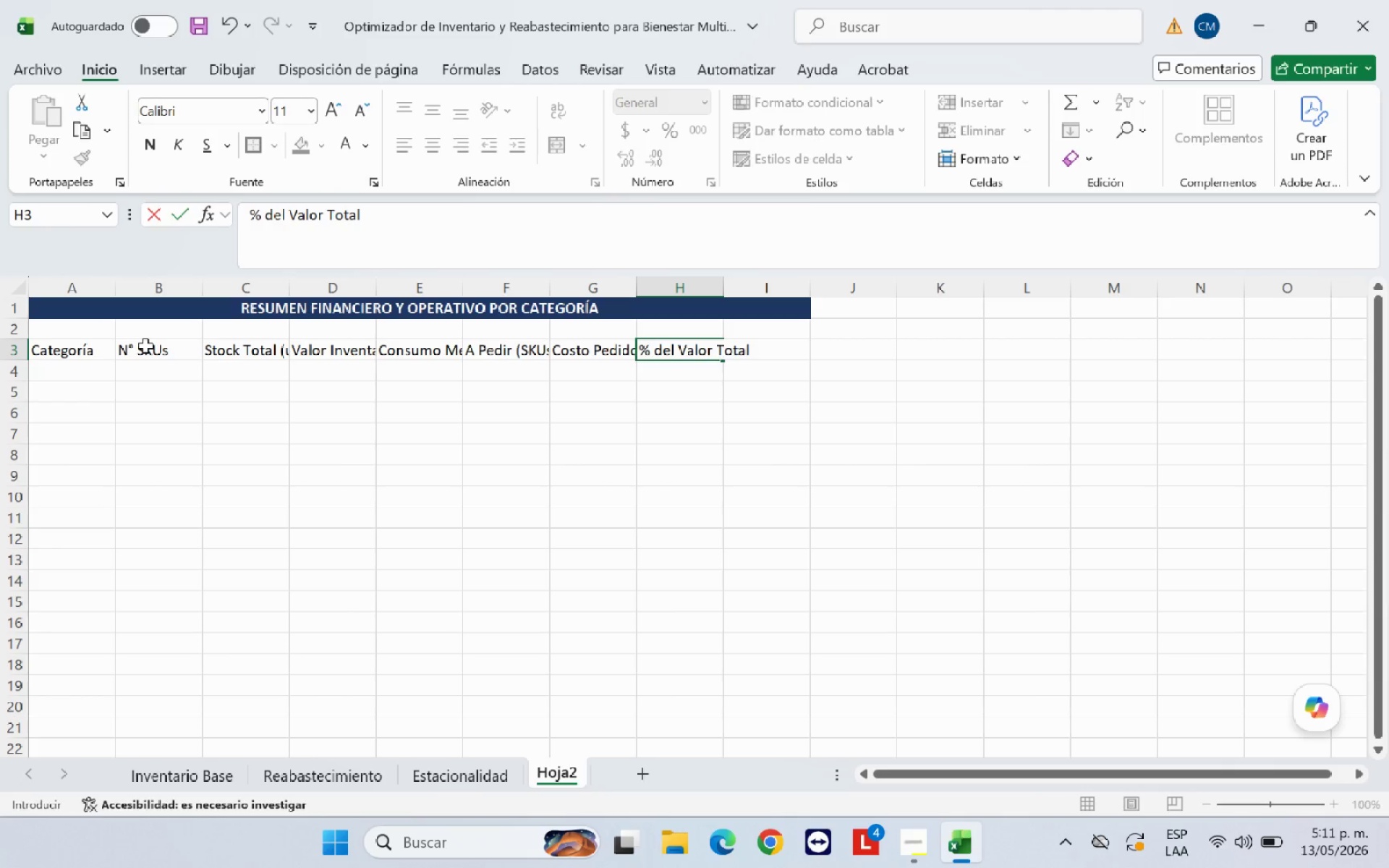 
key(ArrowRight)
 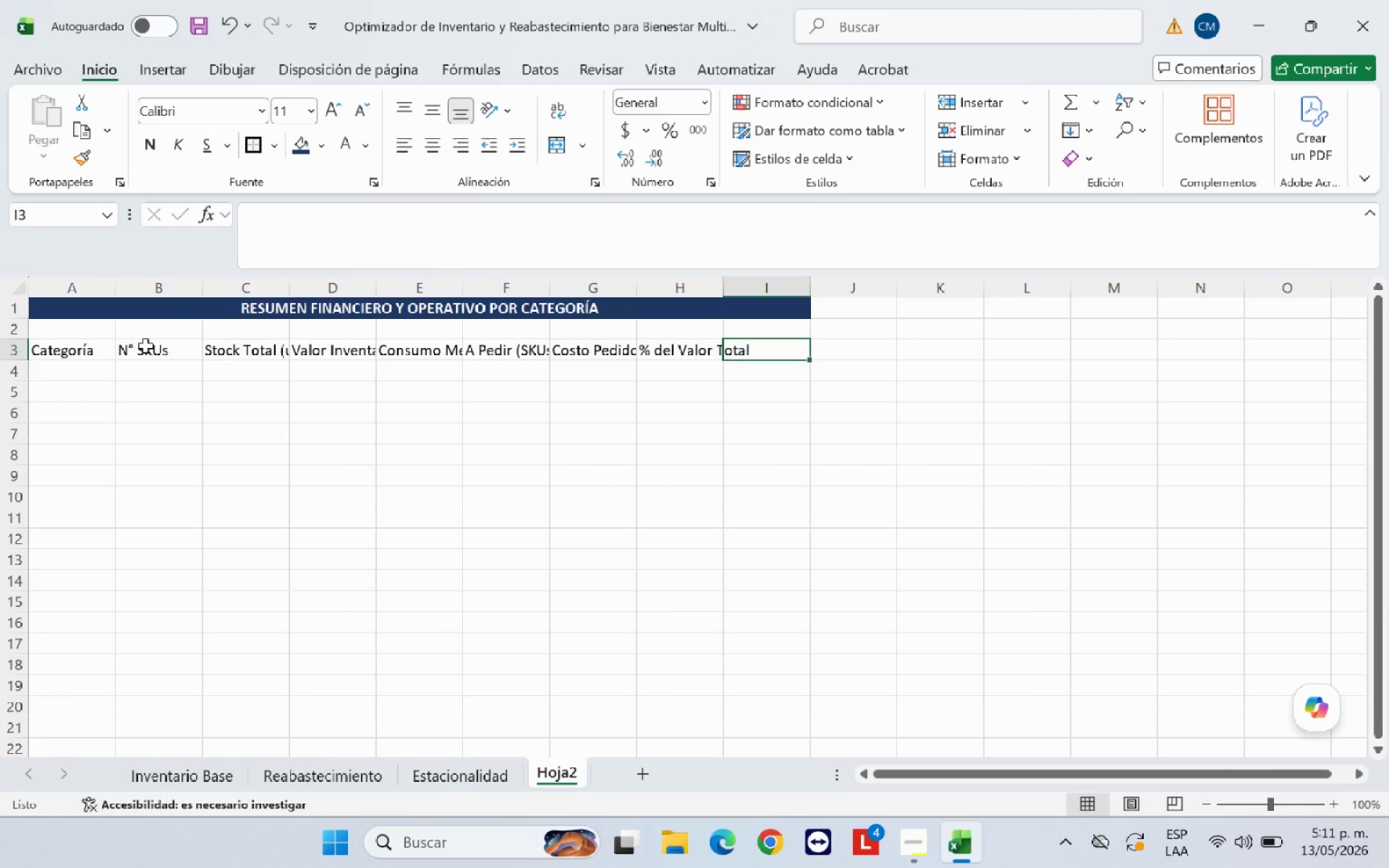 
type(S)
key(Backspace)
type(Dias Cob. Promedio)
 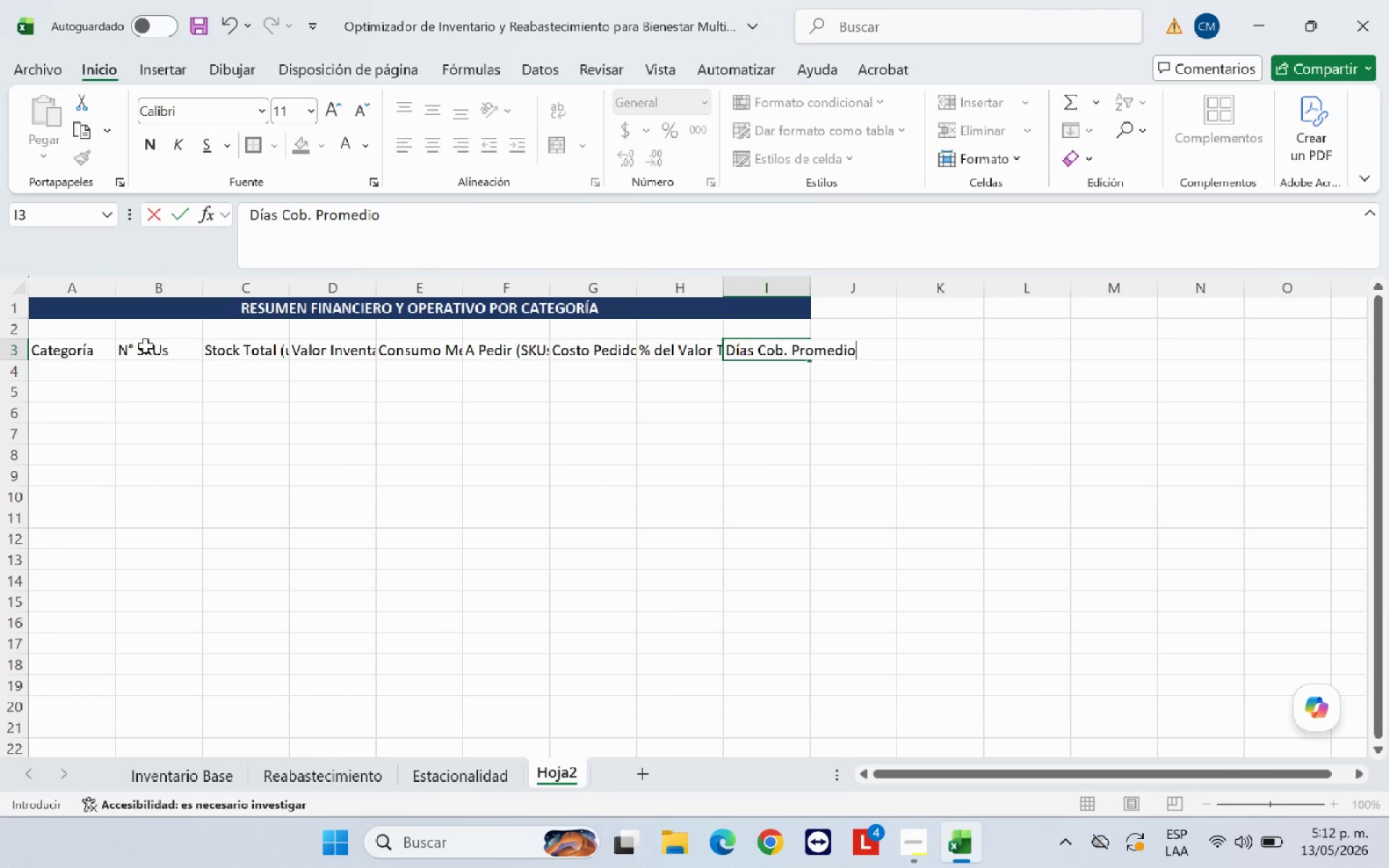 
hold_key(key=Semicolon, duration=0.33)
 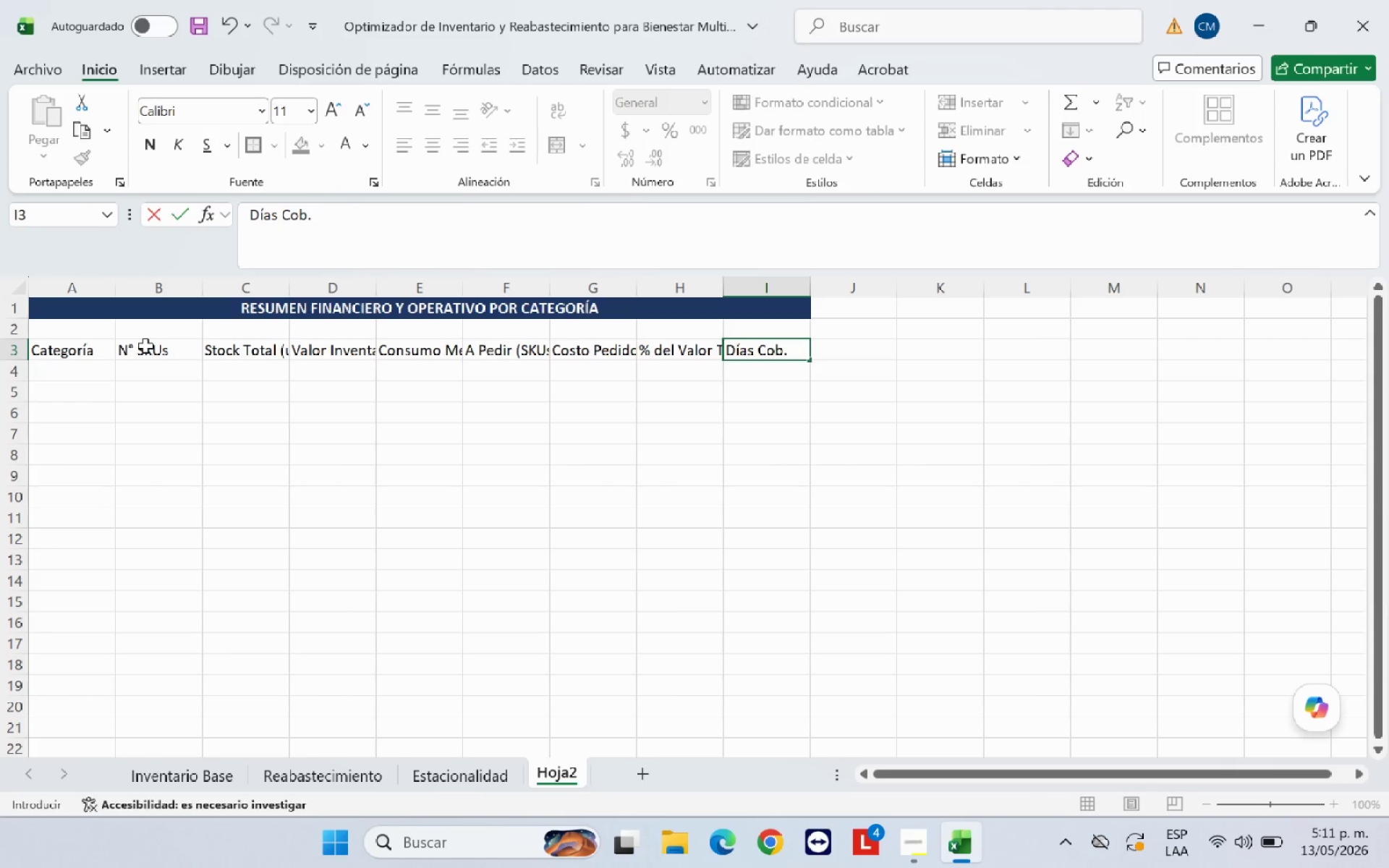 
left_click([600, 430])
 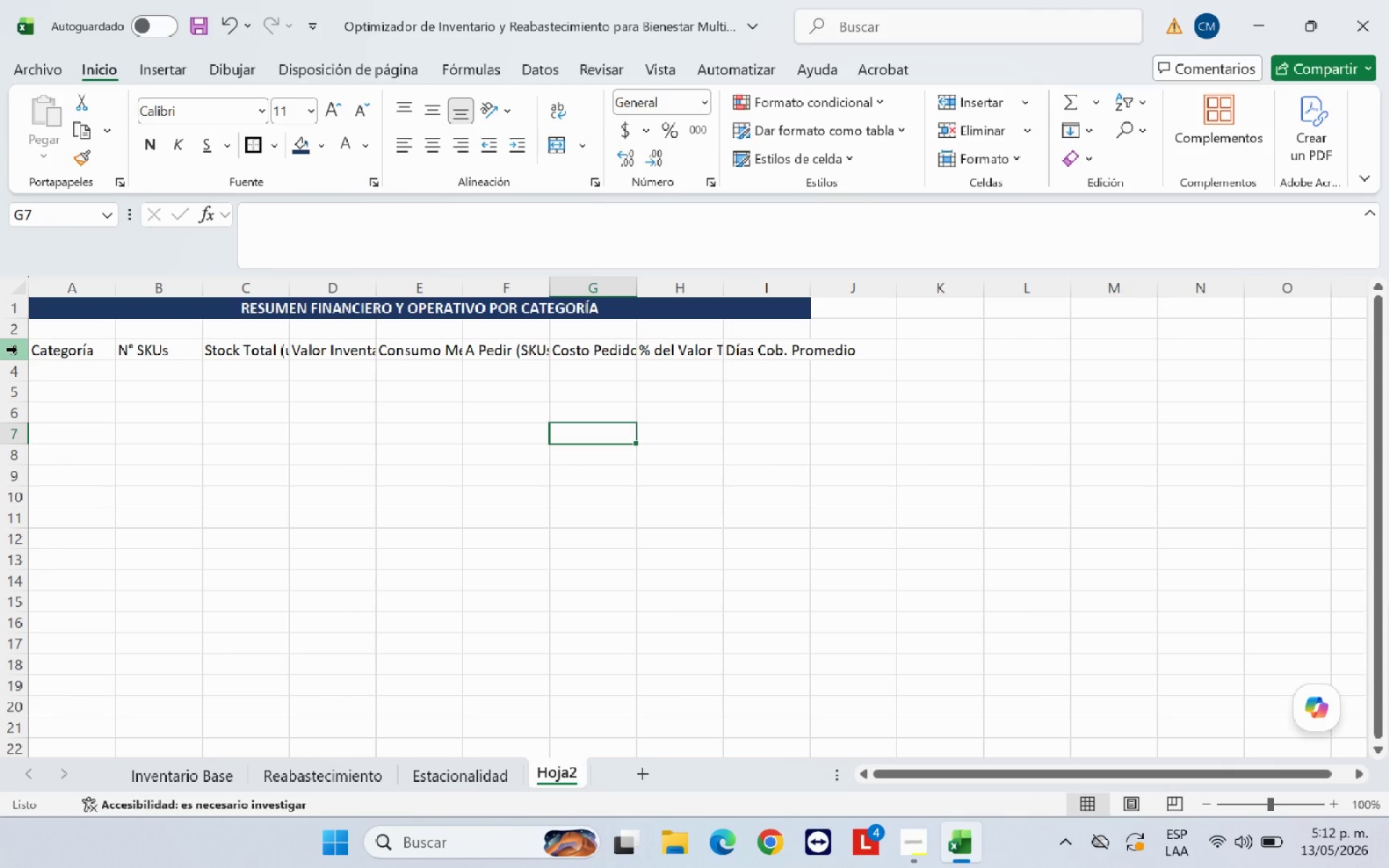 
left_click([17, 349])
 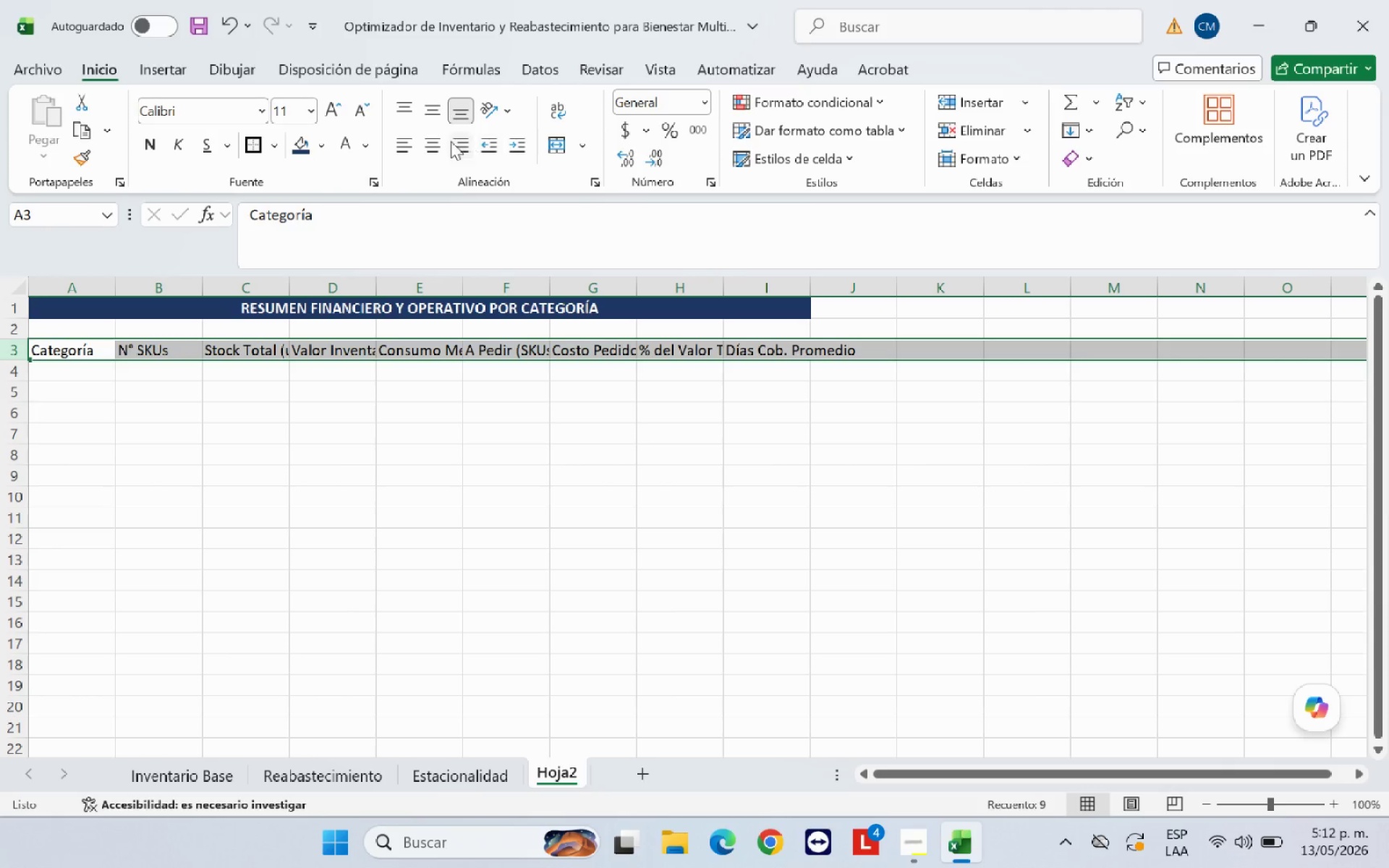 
left_click([417, 139])
 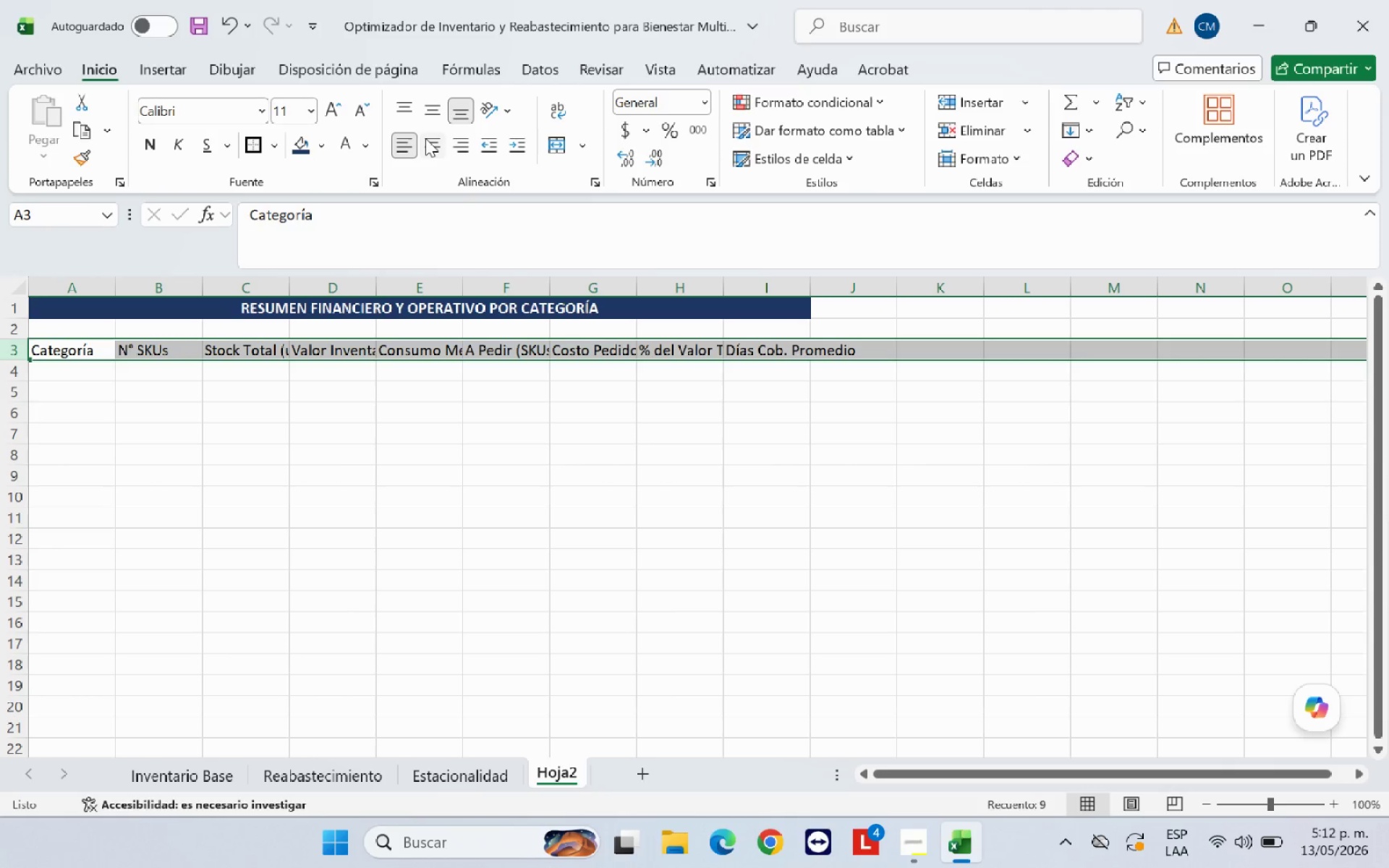 
left_click([425, 138])
 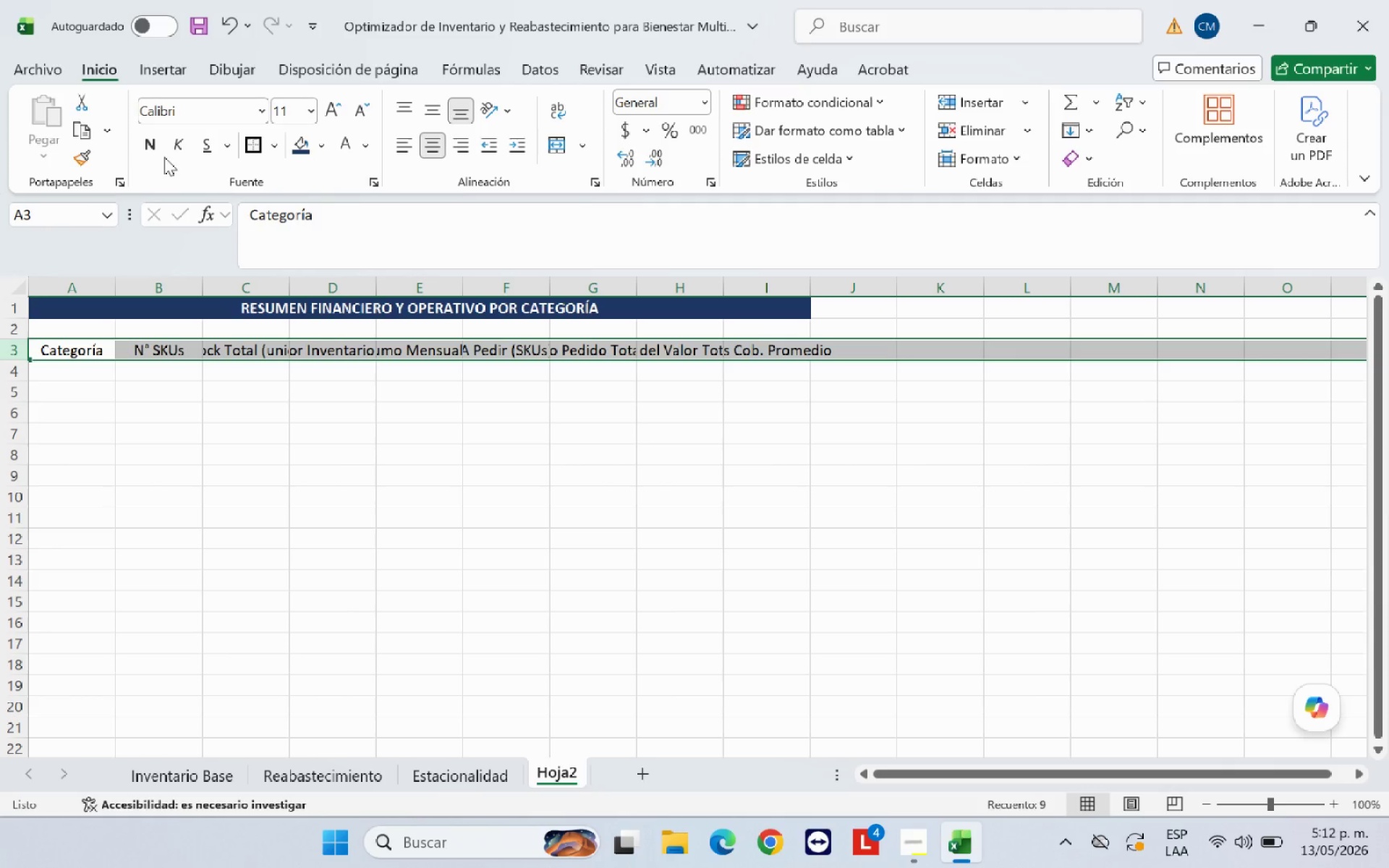 
left_click([151, 149])
 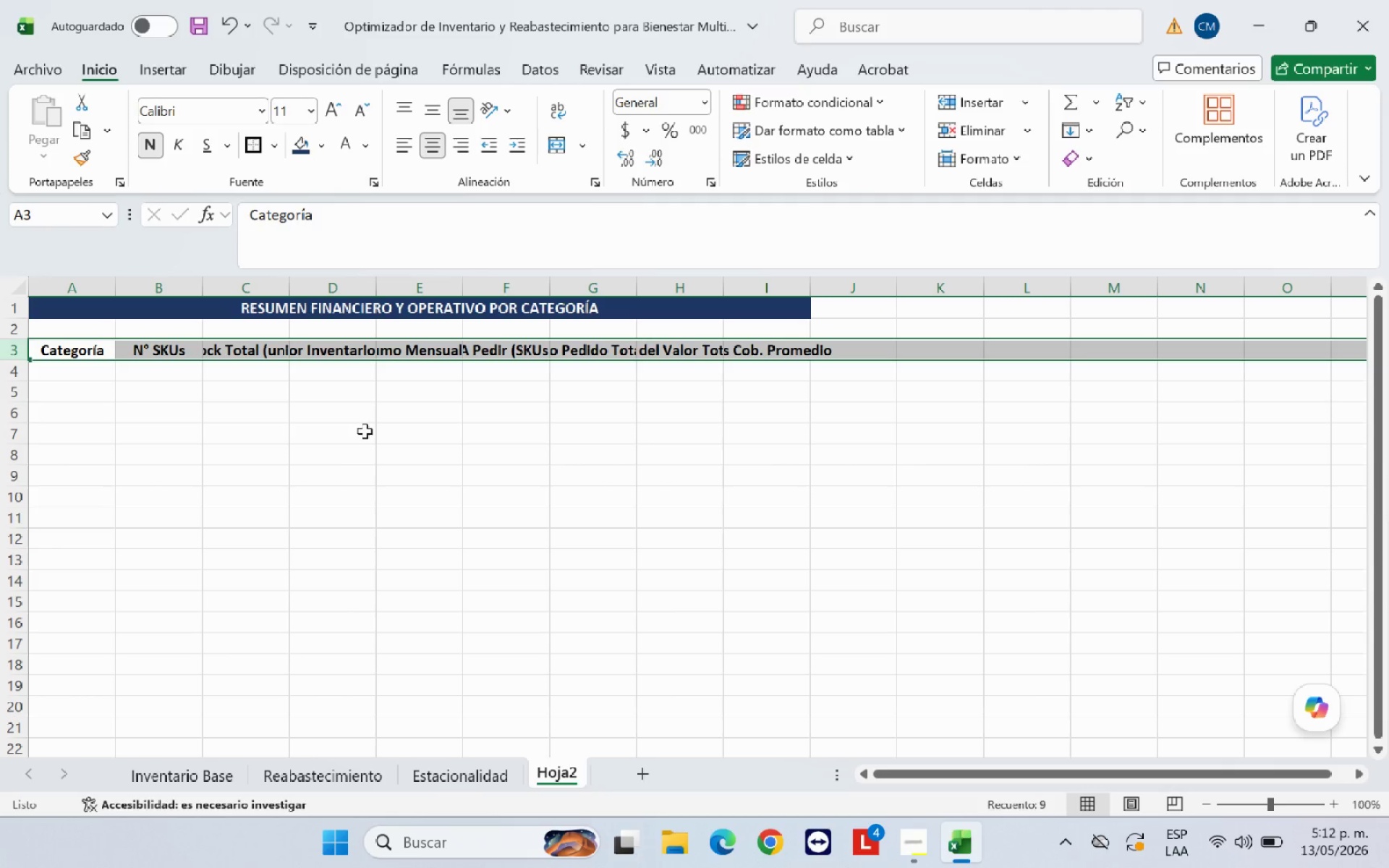 
left_click([539, 526])
 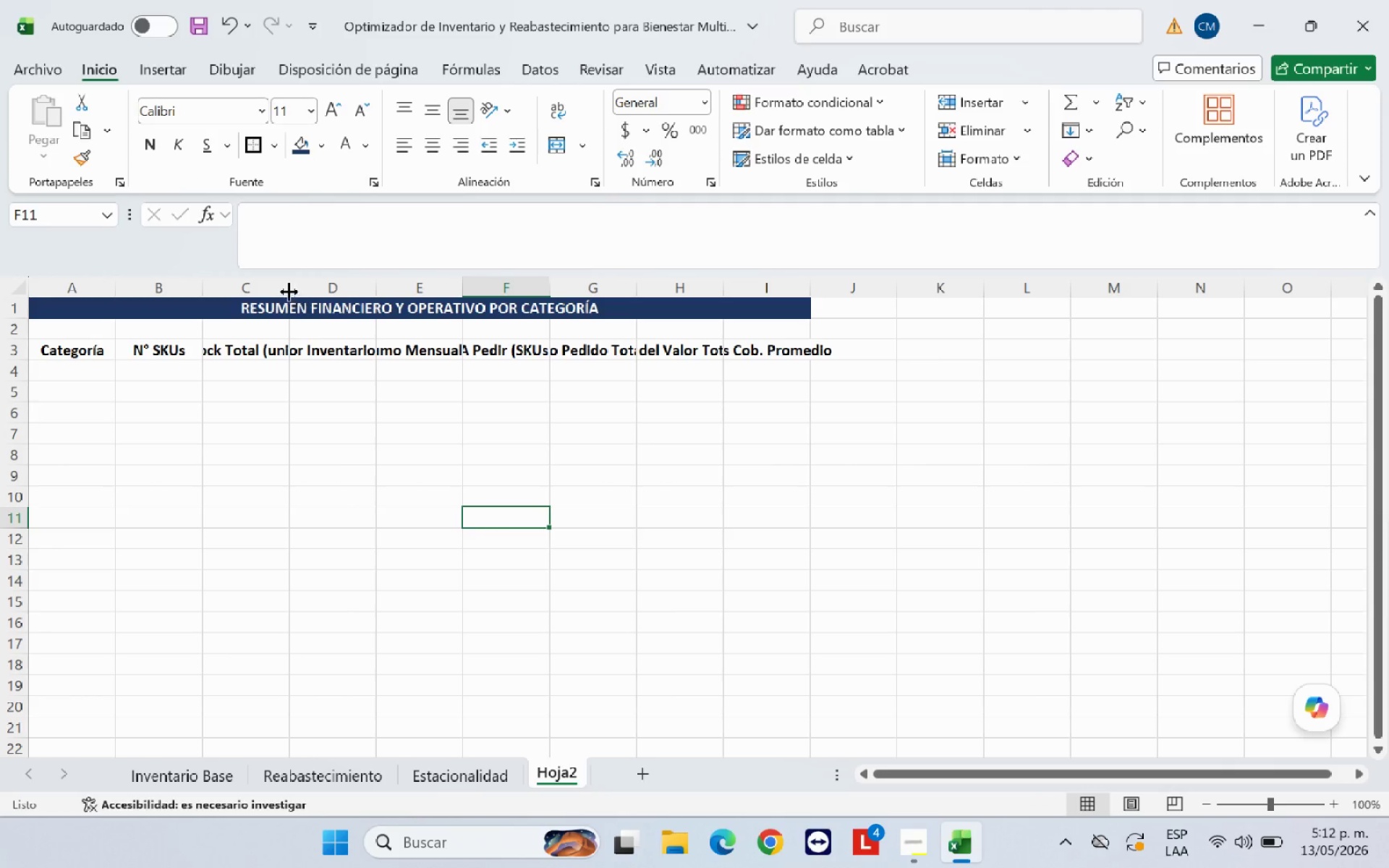 
left_click_drag(start_coordinate=[286, 291], to_coordinate=[321, 283])
 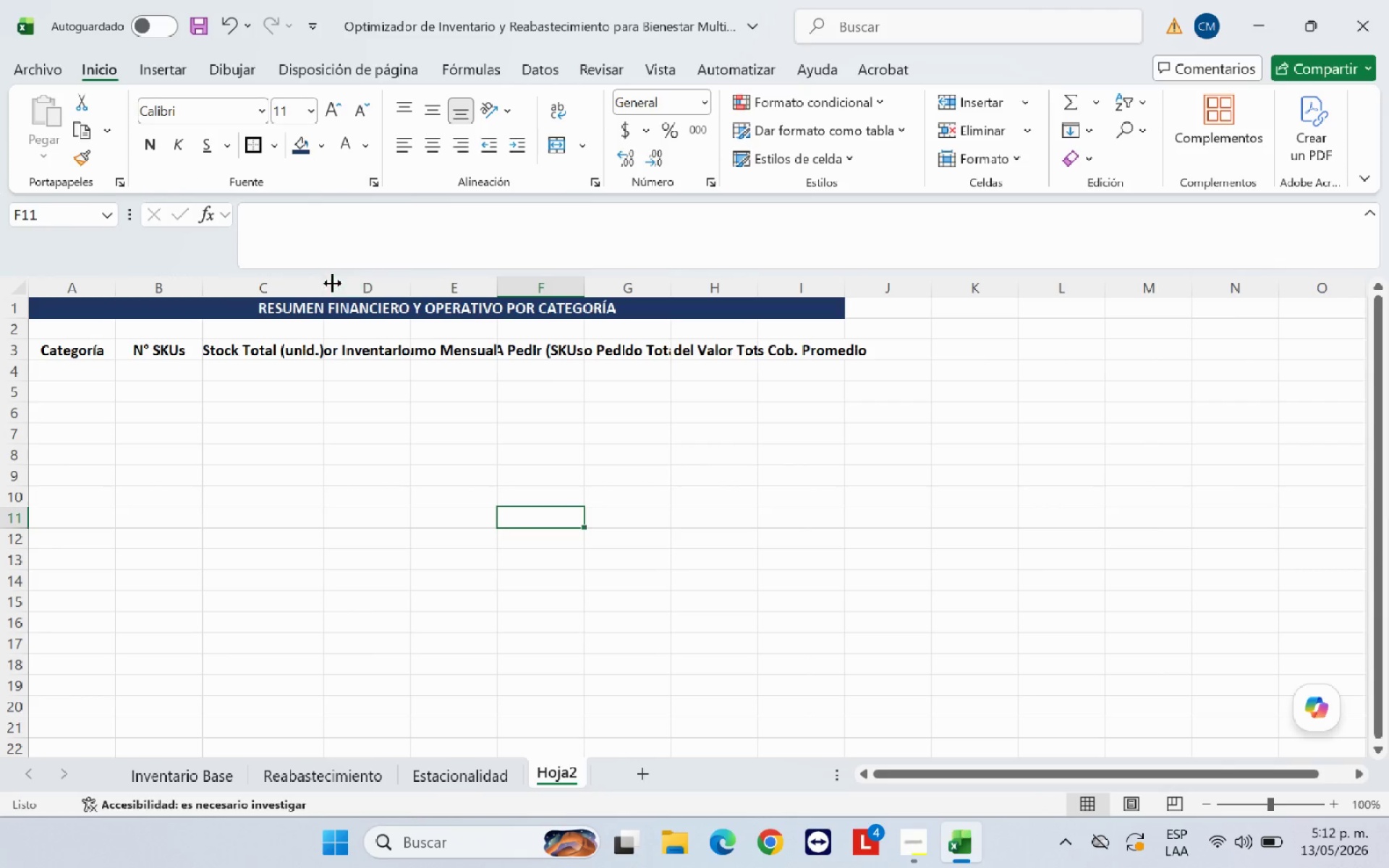 
left_click_drag(start_coordinate=[326, 283], to_coordinate=[333, 280])
 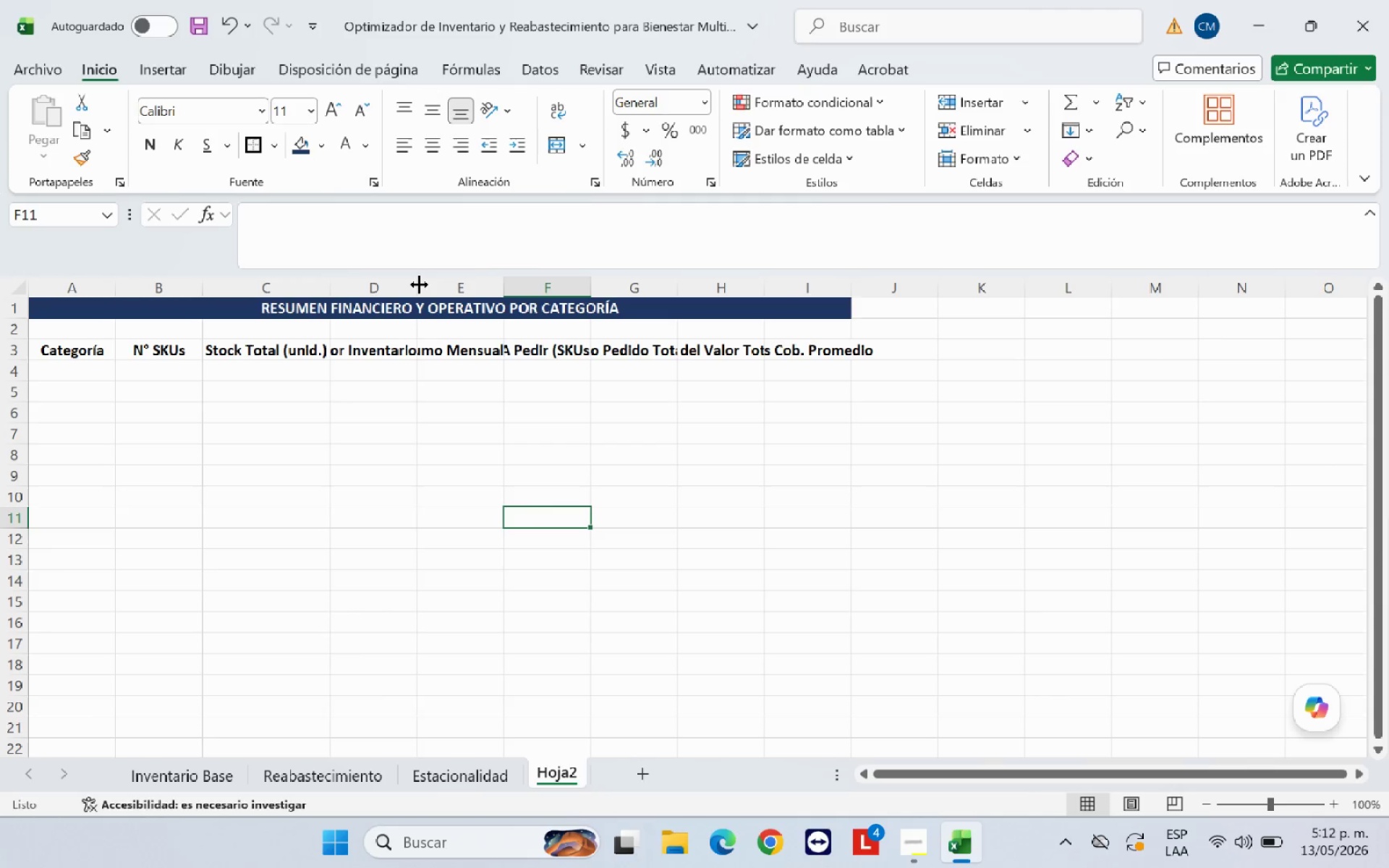 
left_click_drag(start_coordinate=[419, 284], to_coordinate=[465, 285])
 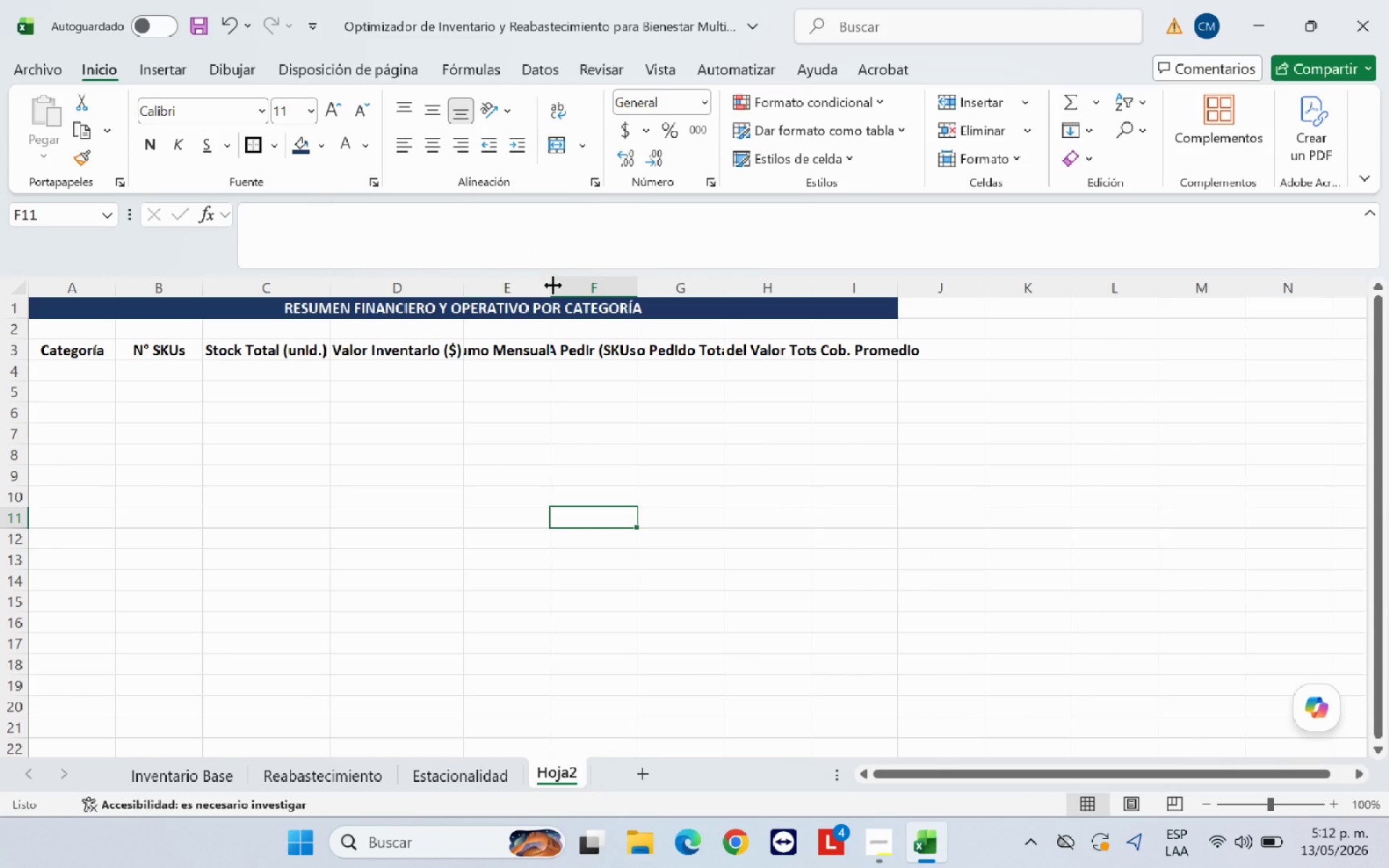 
left_click_drag(start_coordinate=[553, 285], to_coordinate=[590, 284])
 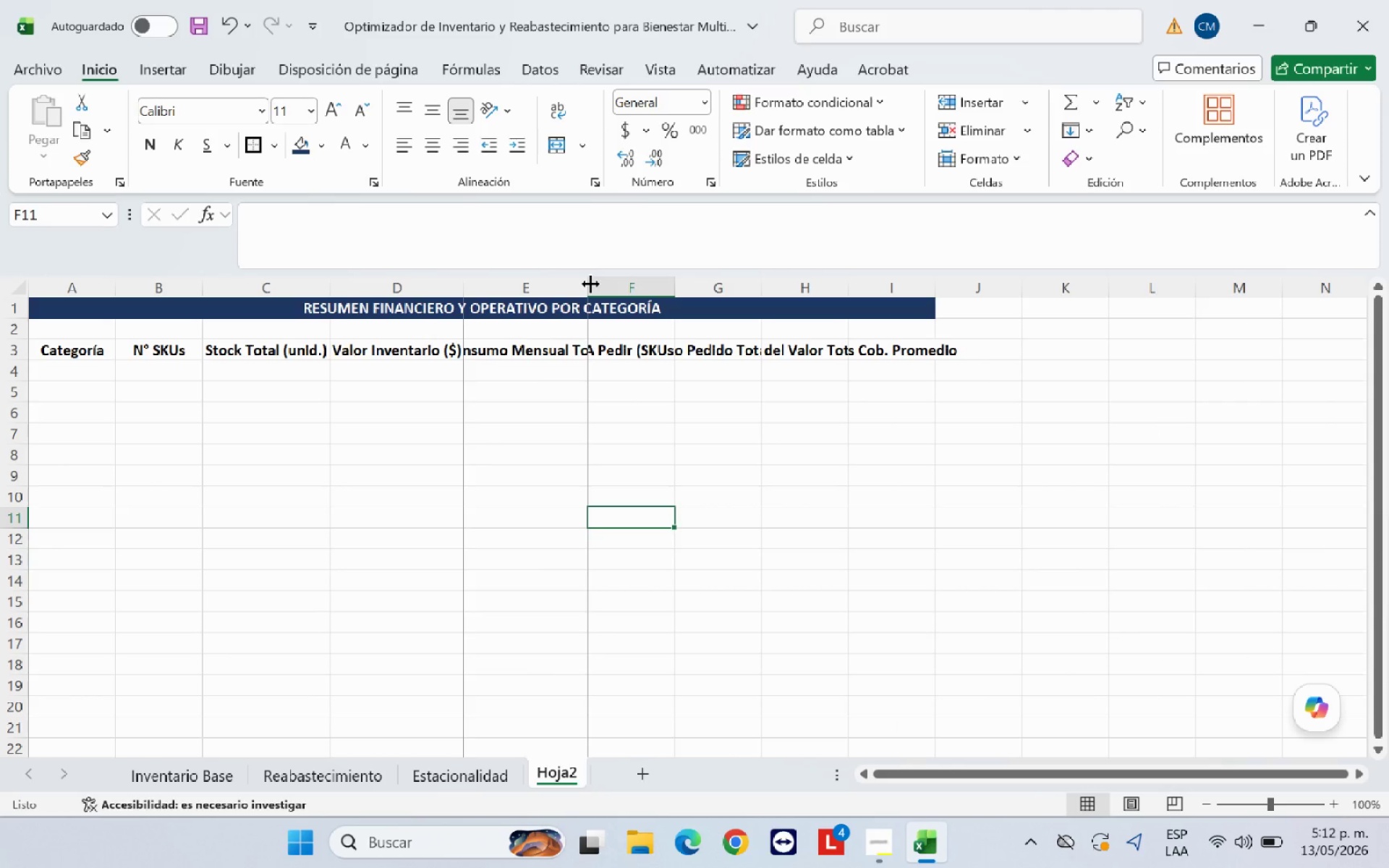 
left_click_drag(start_coordinate=[590, 284], to_coordinate=[619, 284])
 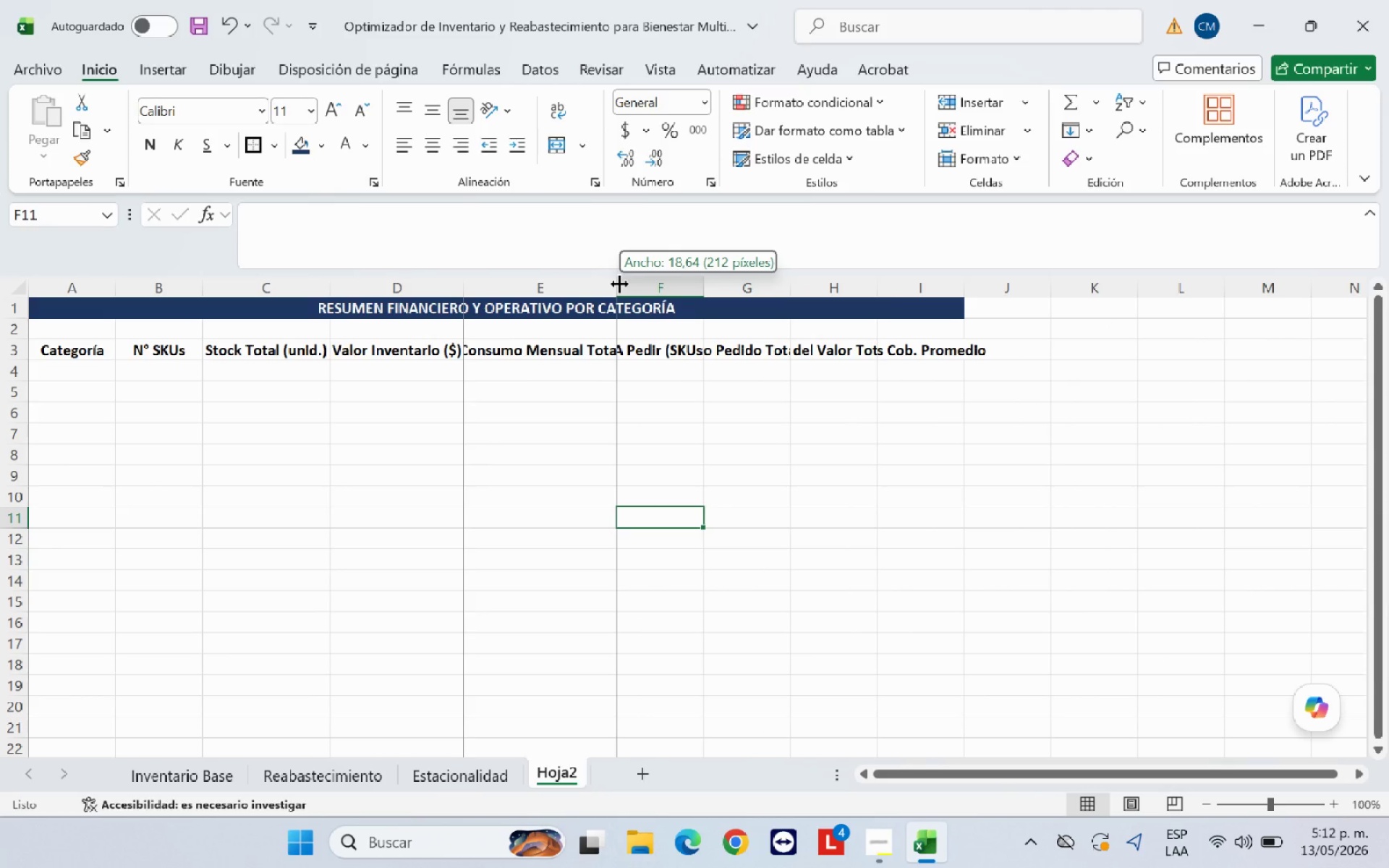 
left_click_drag(start_coordinate=[619, 284], to_coordinate=[652, 281])
 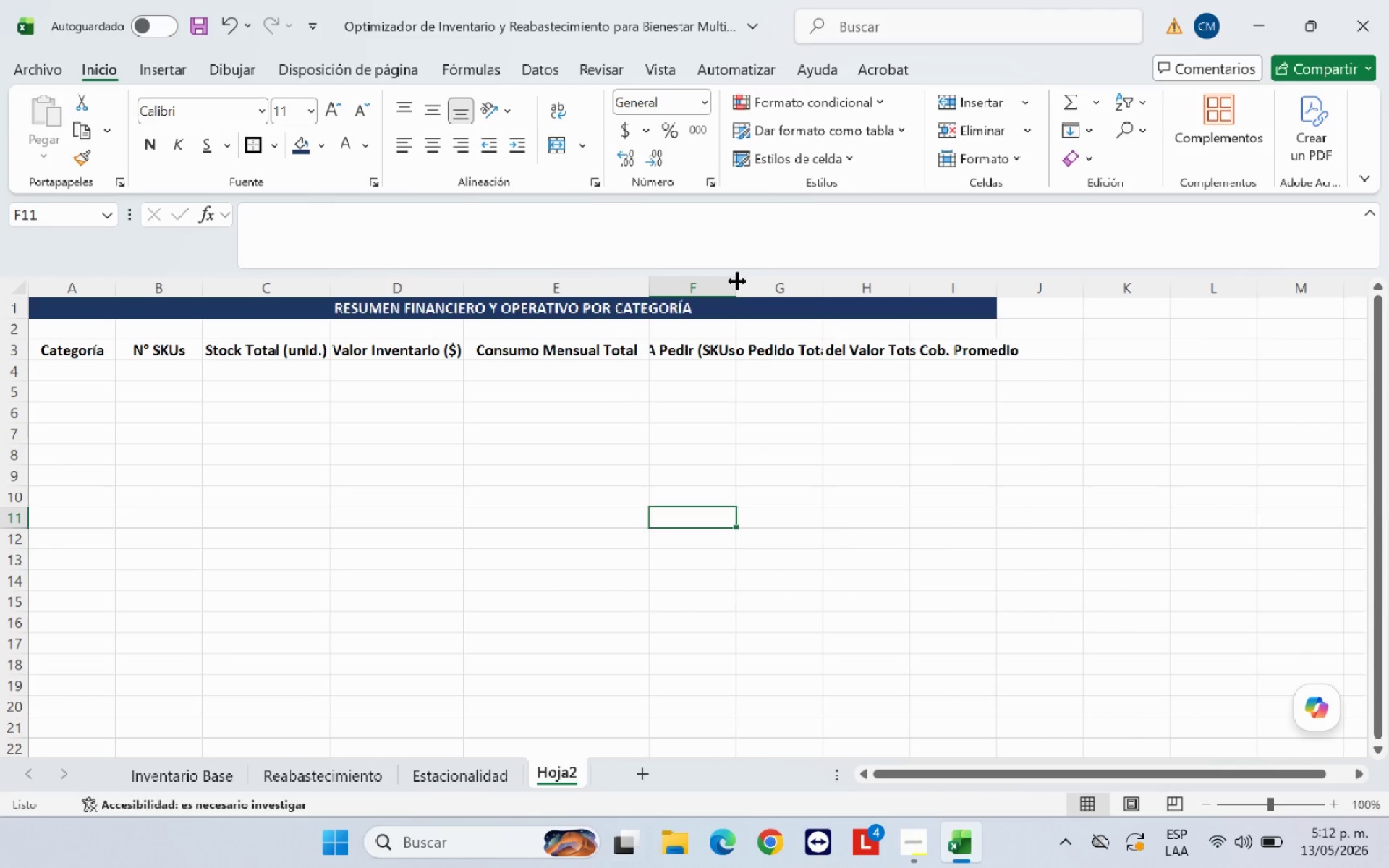 
left_click_drag(start_coordinate=[736, 281], to_coordinate=[797, 281])
 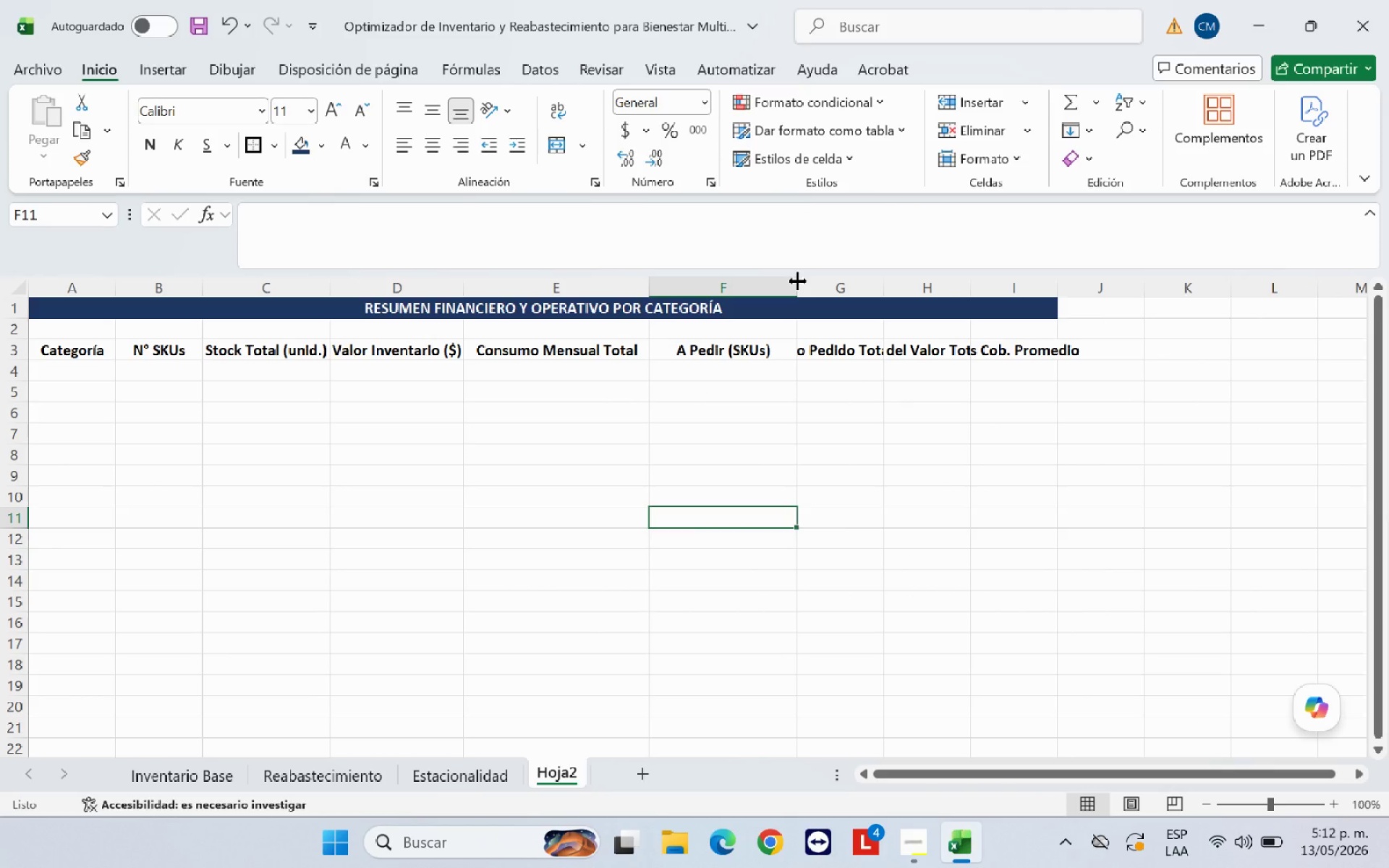 
left_click_drag(start_coordinate=[797, 281], to_coordinate=[781, 282])
 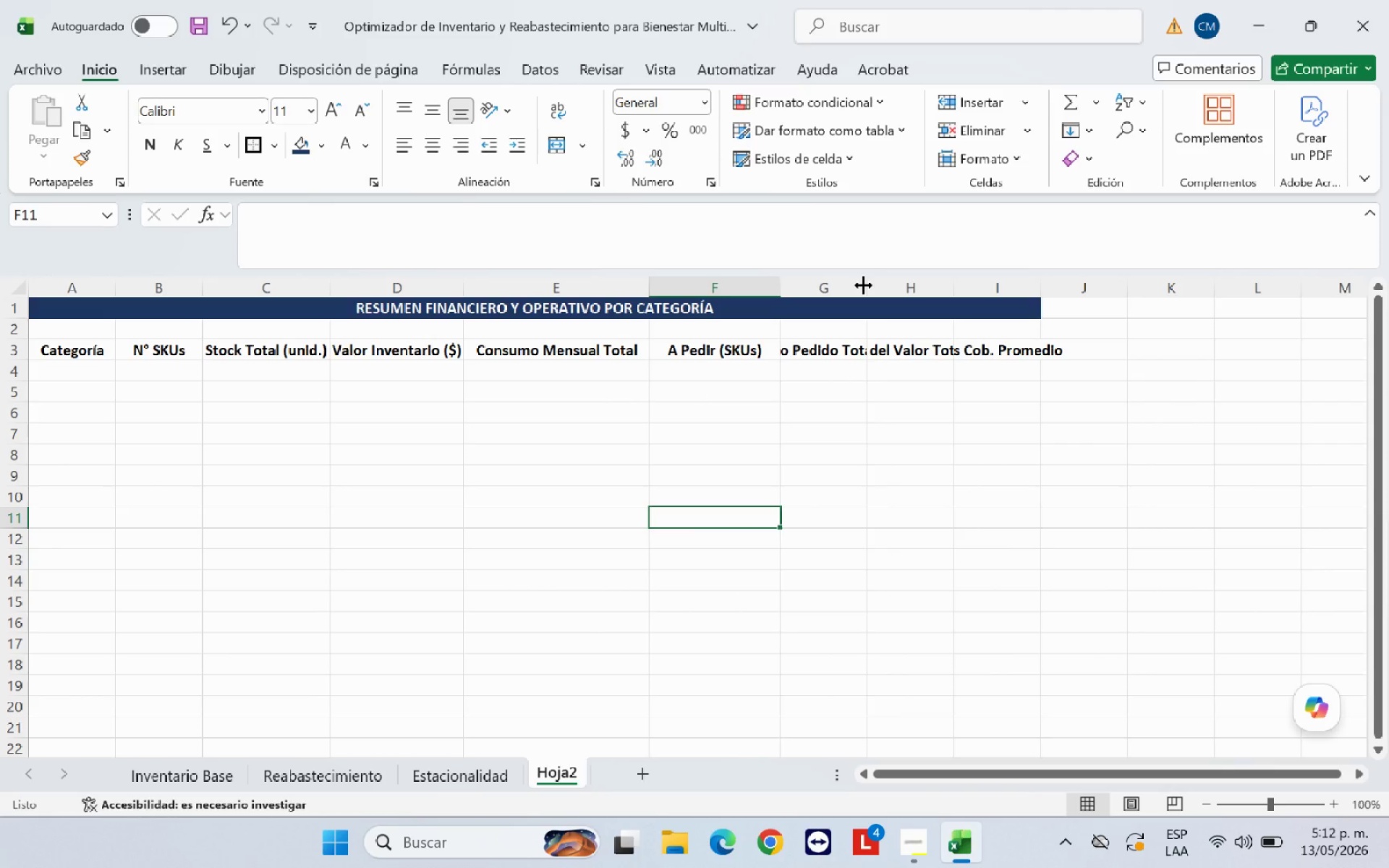 
left_click_drag(start_coordinate=[863, 285], to_coordinate=[905, 285])
 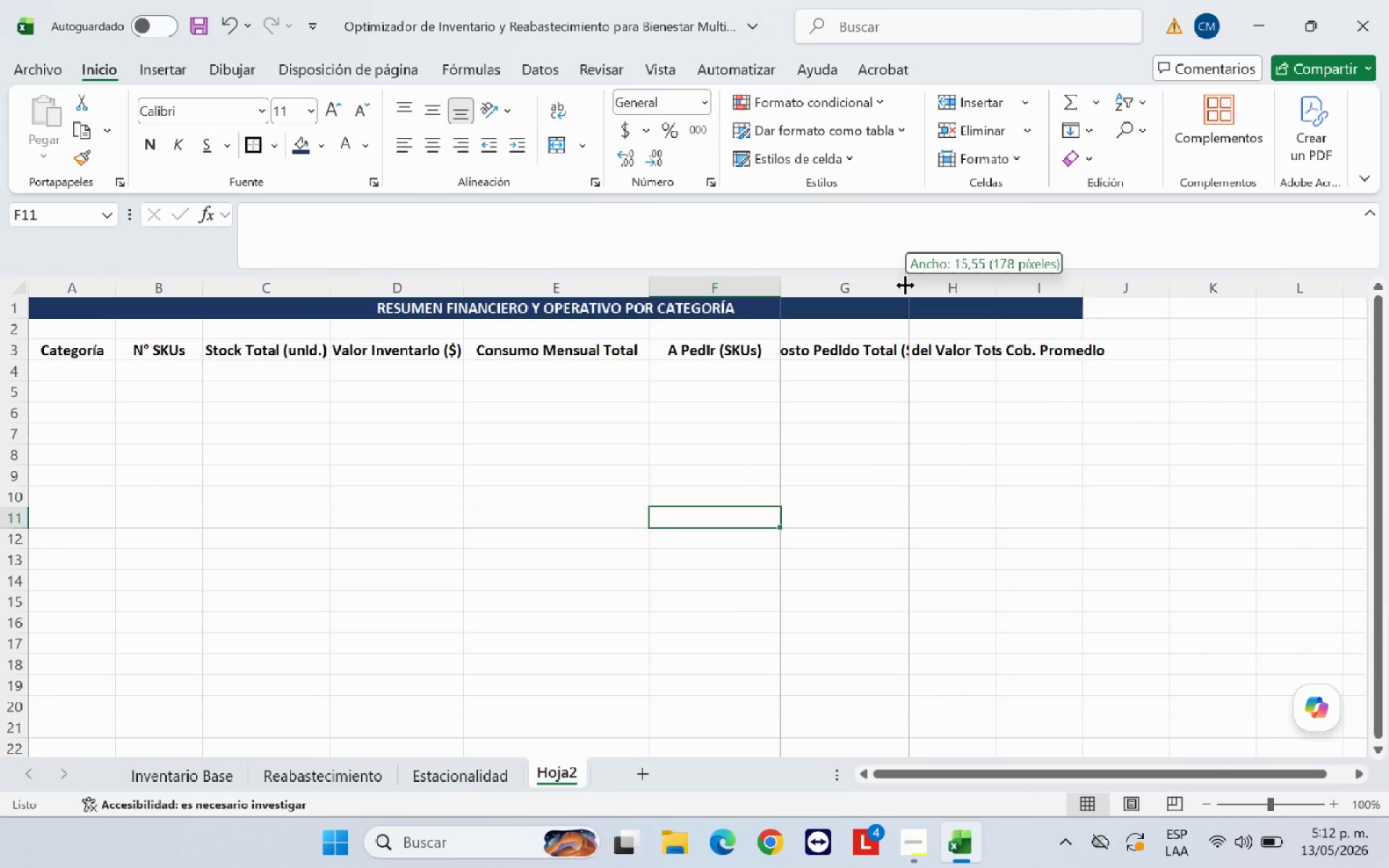 
left_click_drag(start_coordinate=[905, 285], to_coordinate=[935, 285])
 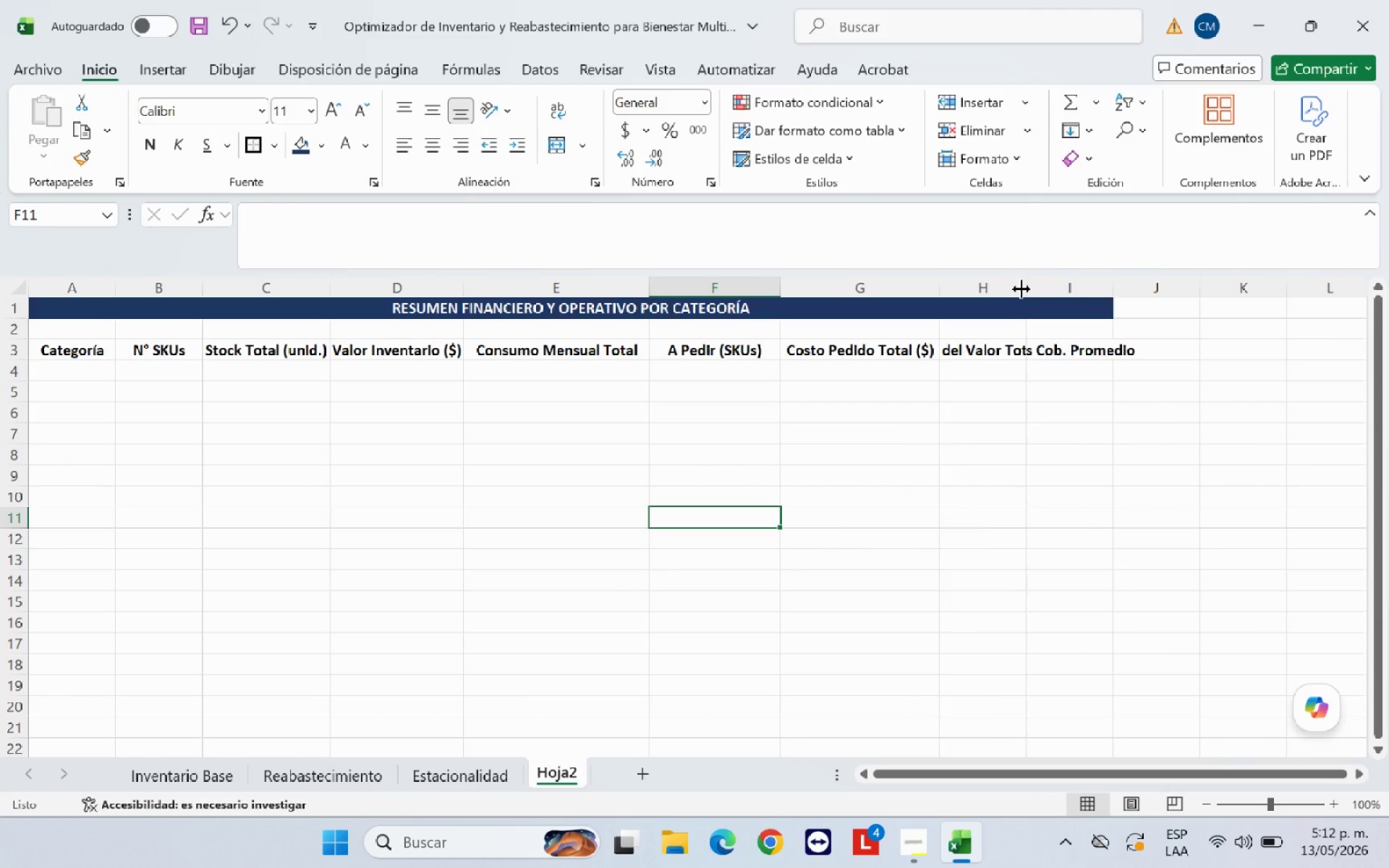 
left_click_drag(start_coordinate=[1021, 289], to_coordinate=[1050, 289])
 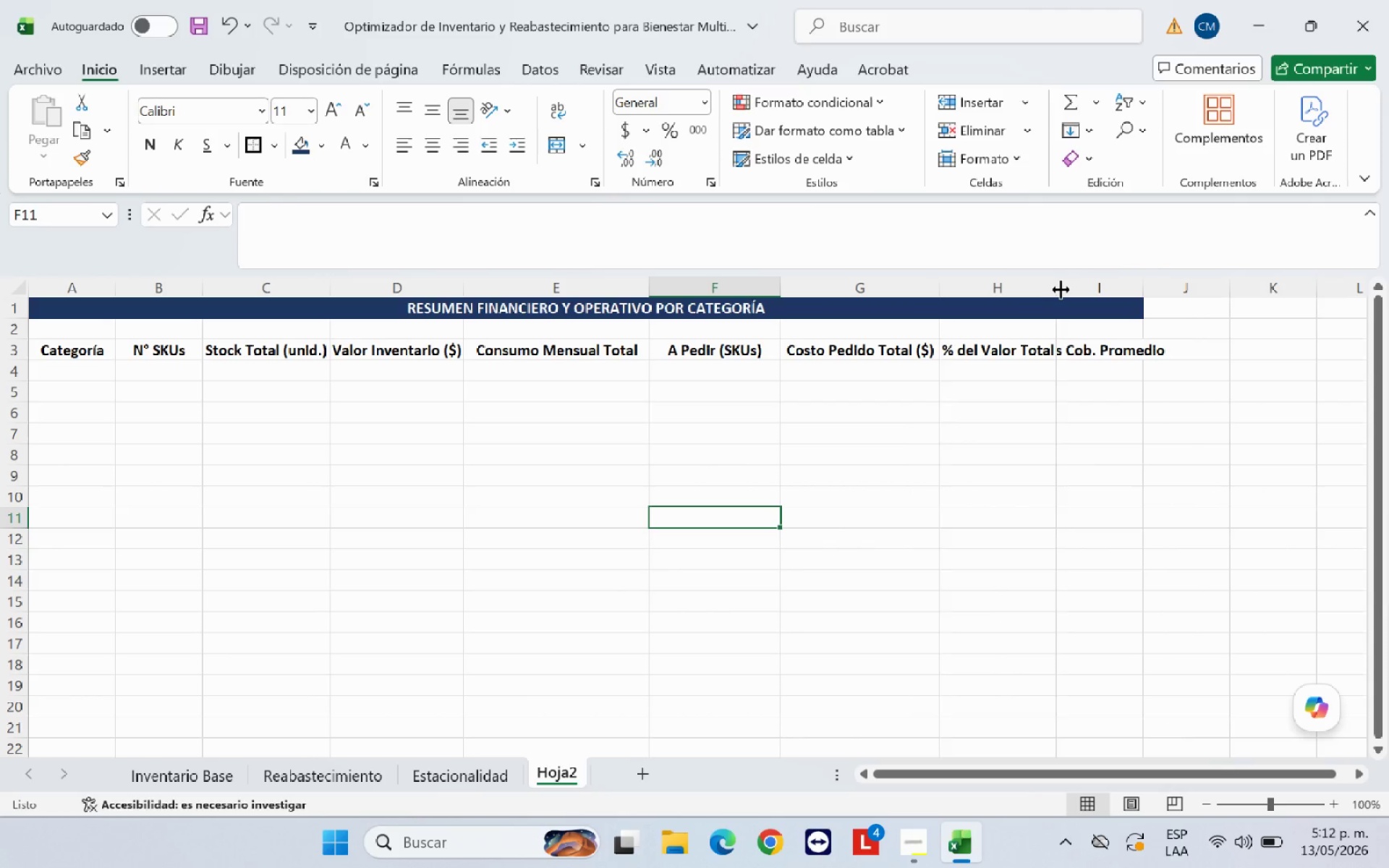 
left_click_drag(start_coordinate=[1061, 289], to_coordinate=[1083, 286])
 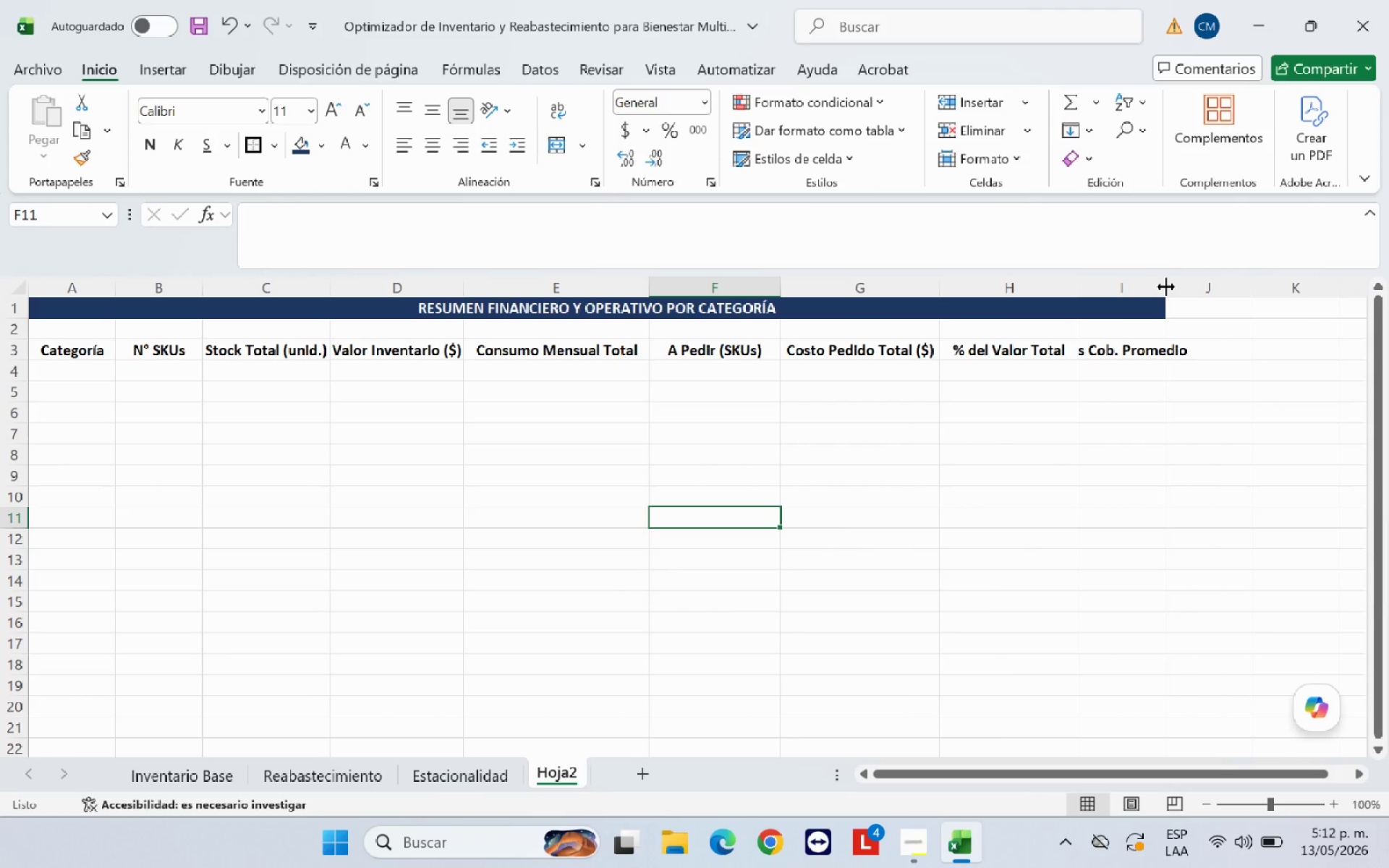 
left_click_drag(start_coordinate=[1165, 286], to_coordinate=[1210, 286])
 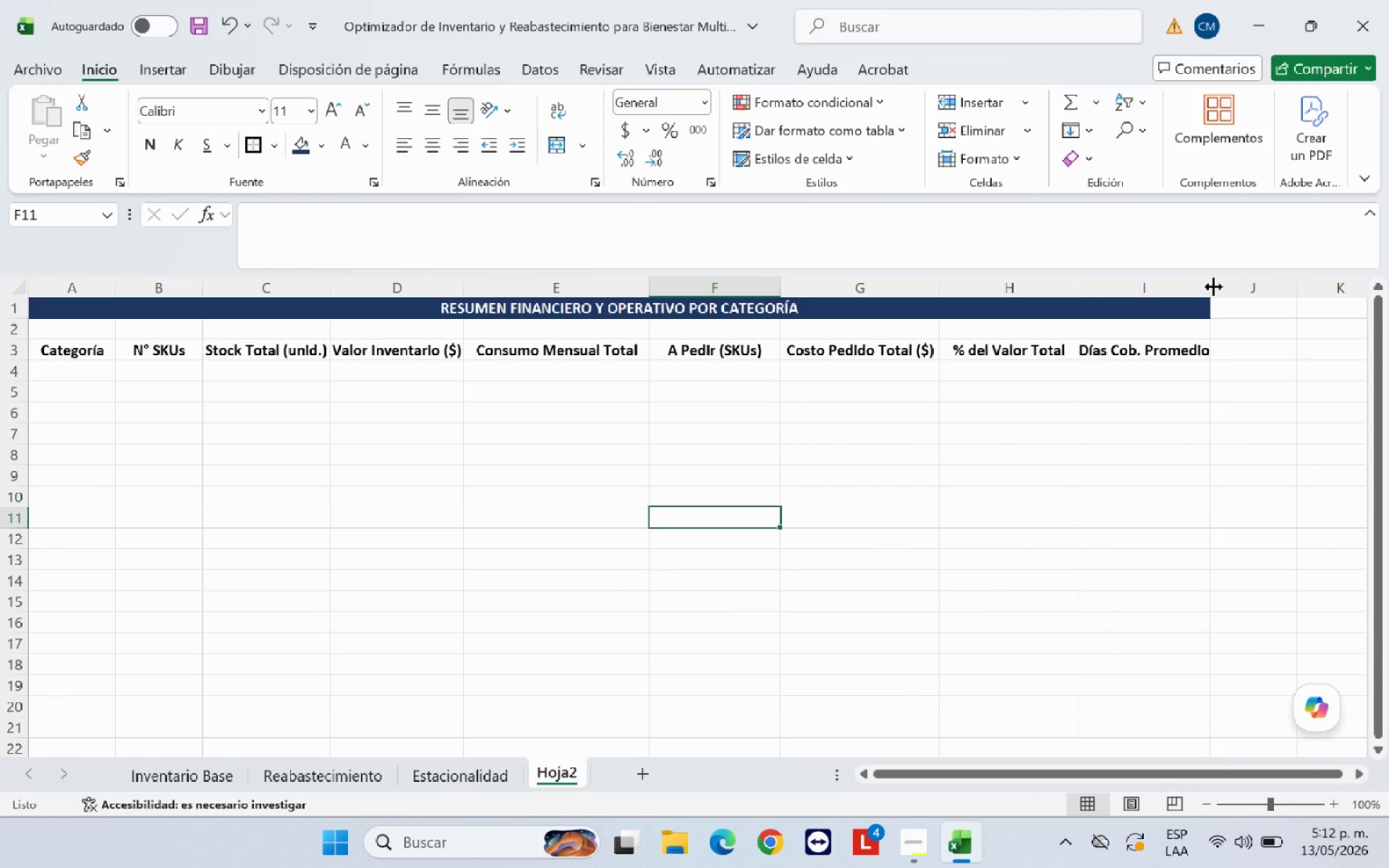 
left_click_drag(start_coordinate=[1213, 286], to_coordinate=[1233, 286])
 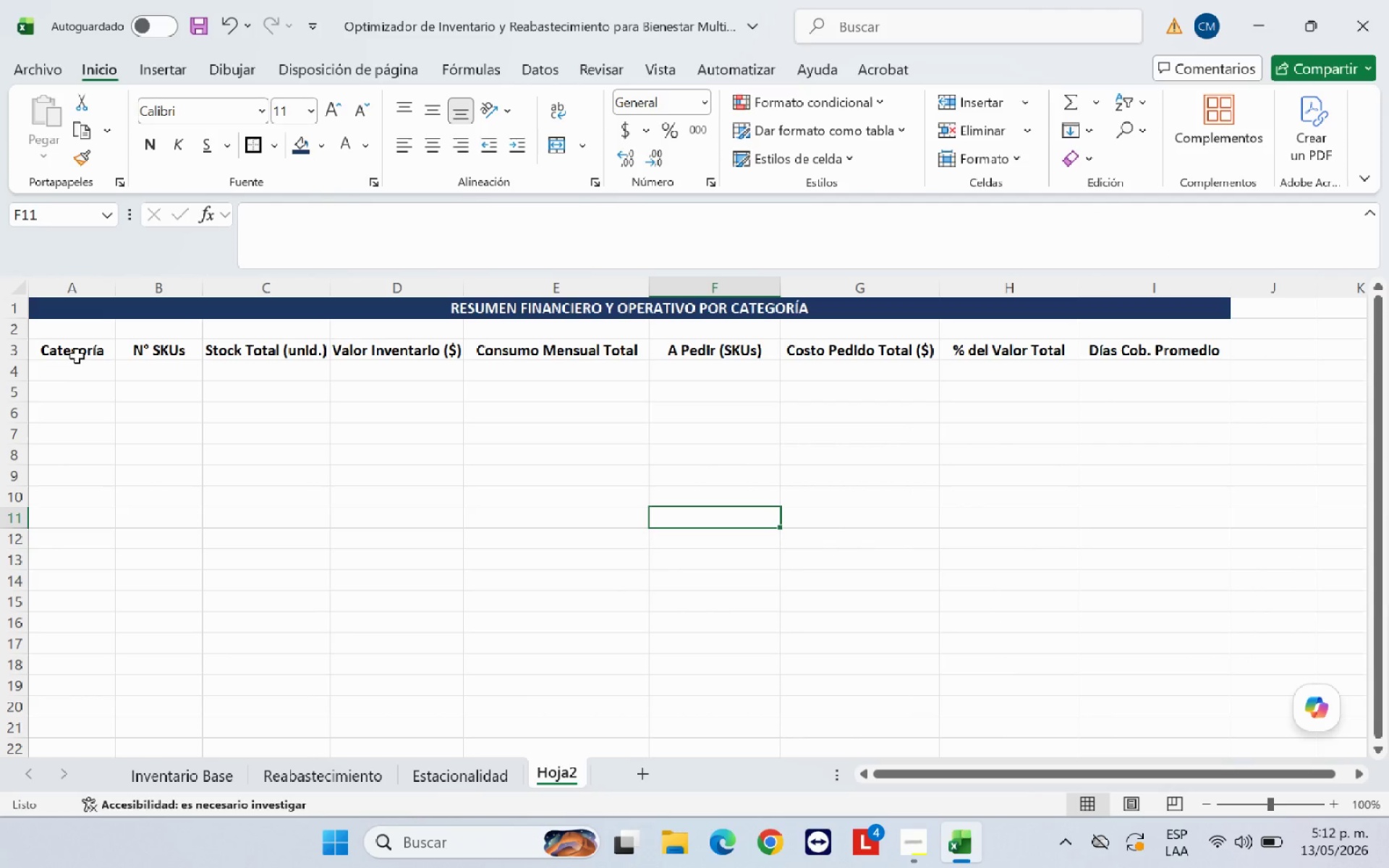 
left_click_drag(start_coordinate=[77, 355], to_coordinate=[1092, 351])
 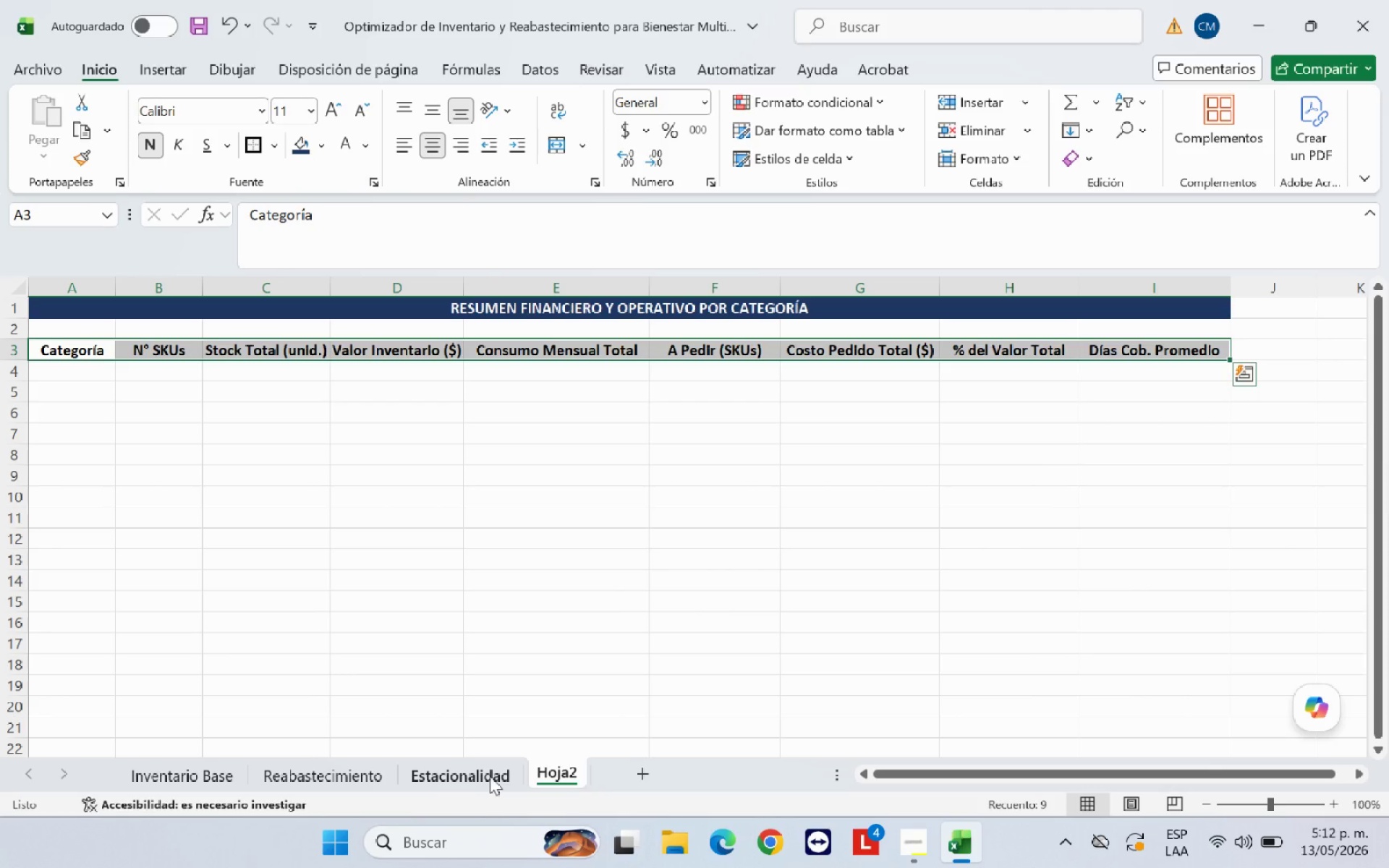 
left_click([490, 775])
 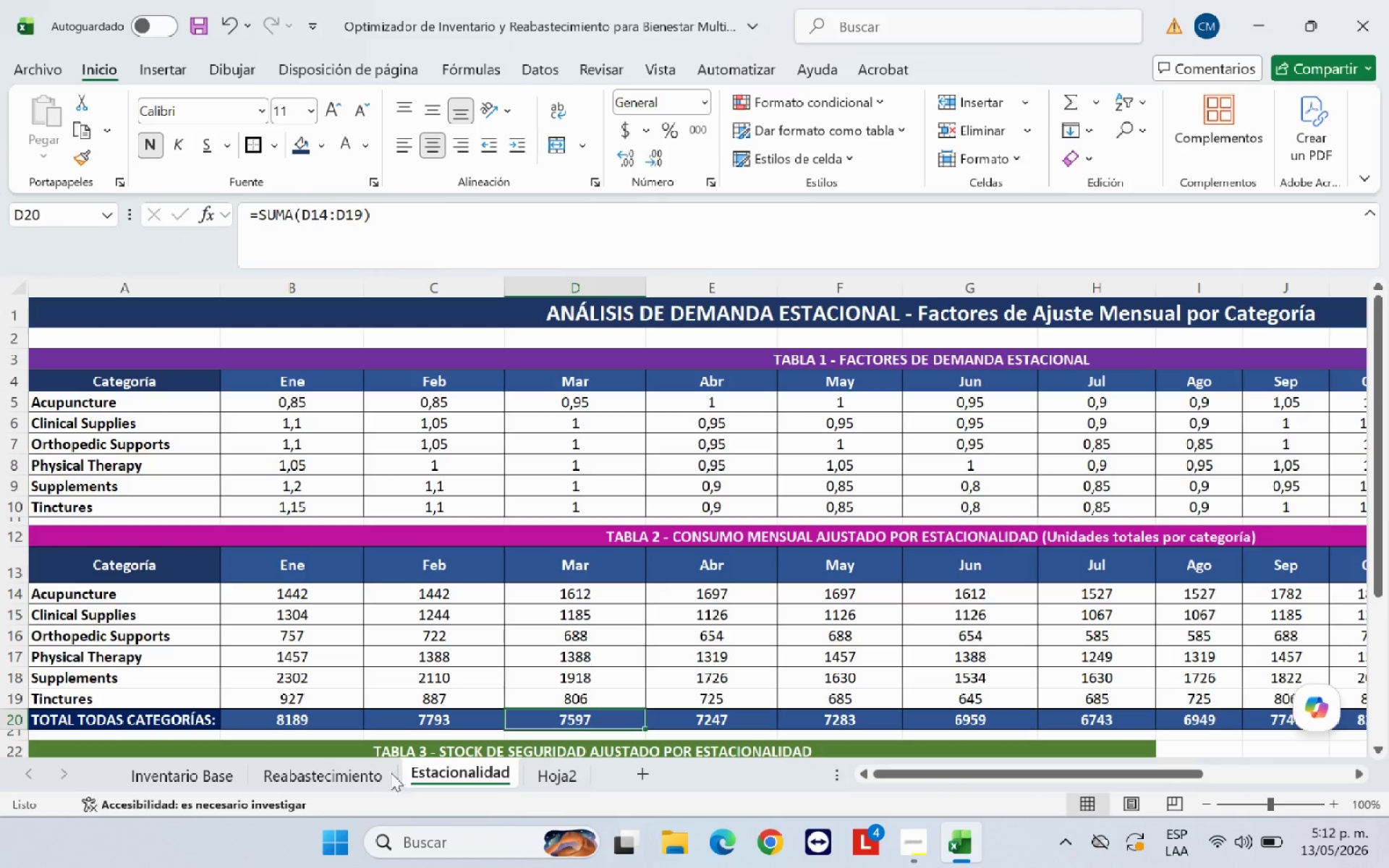 
left_click([371, 773])
 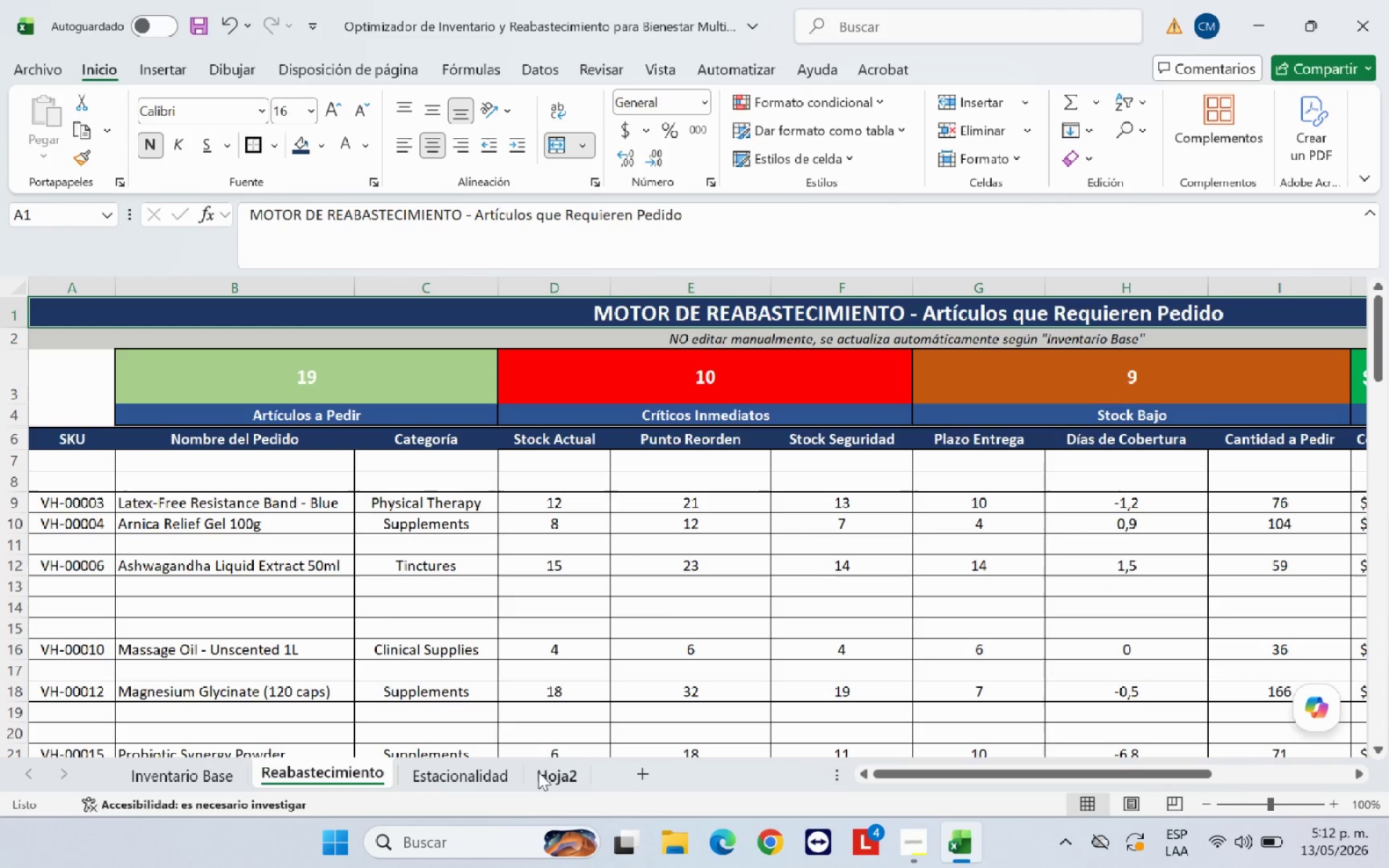 
left_click([543, 772])
 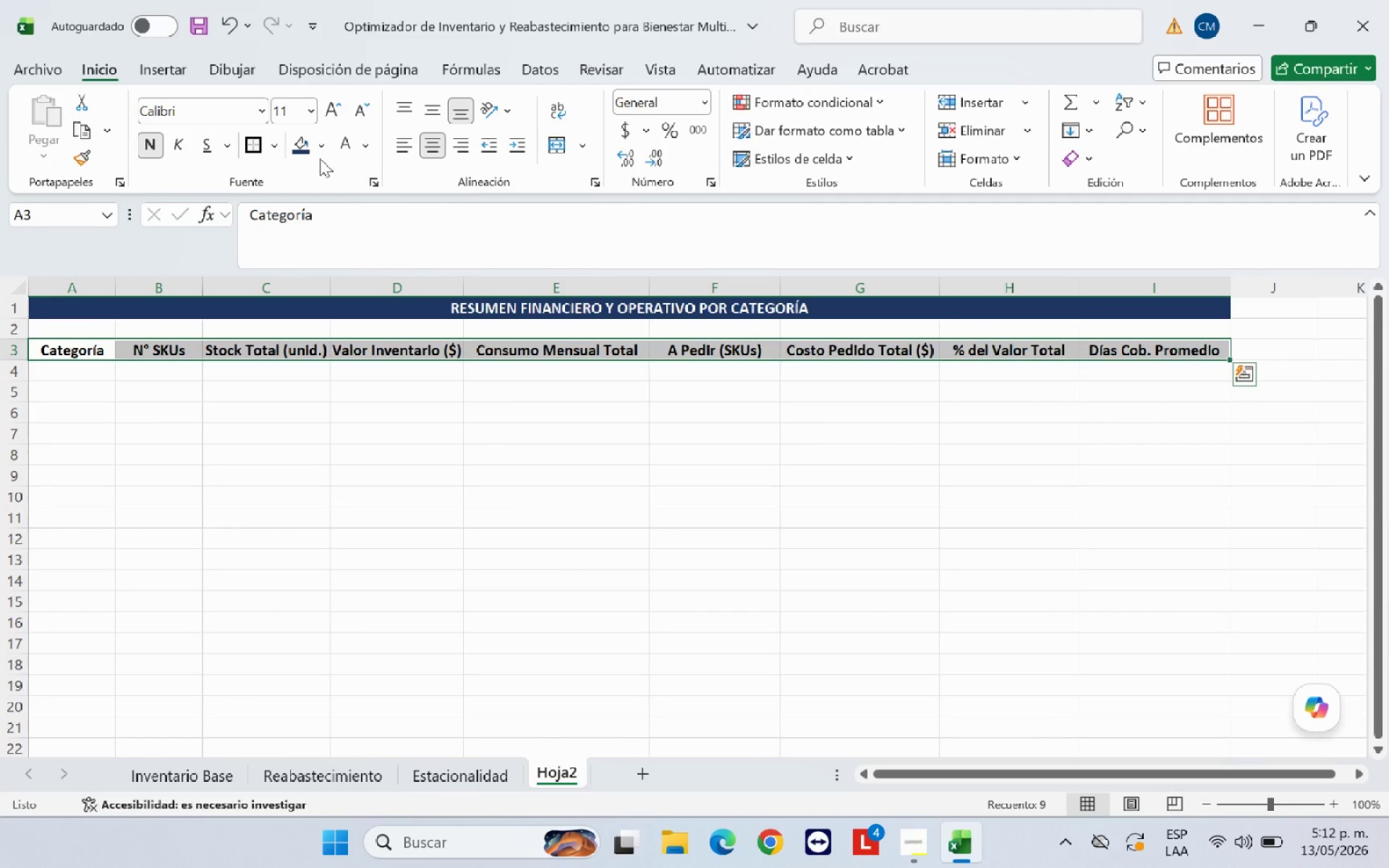 
left_click([309, 149])
 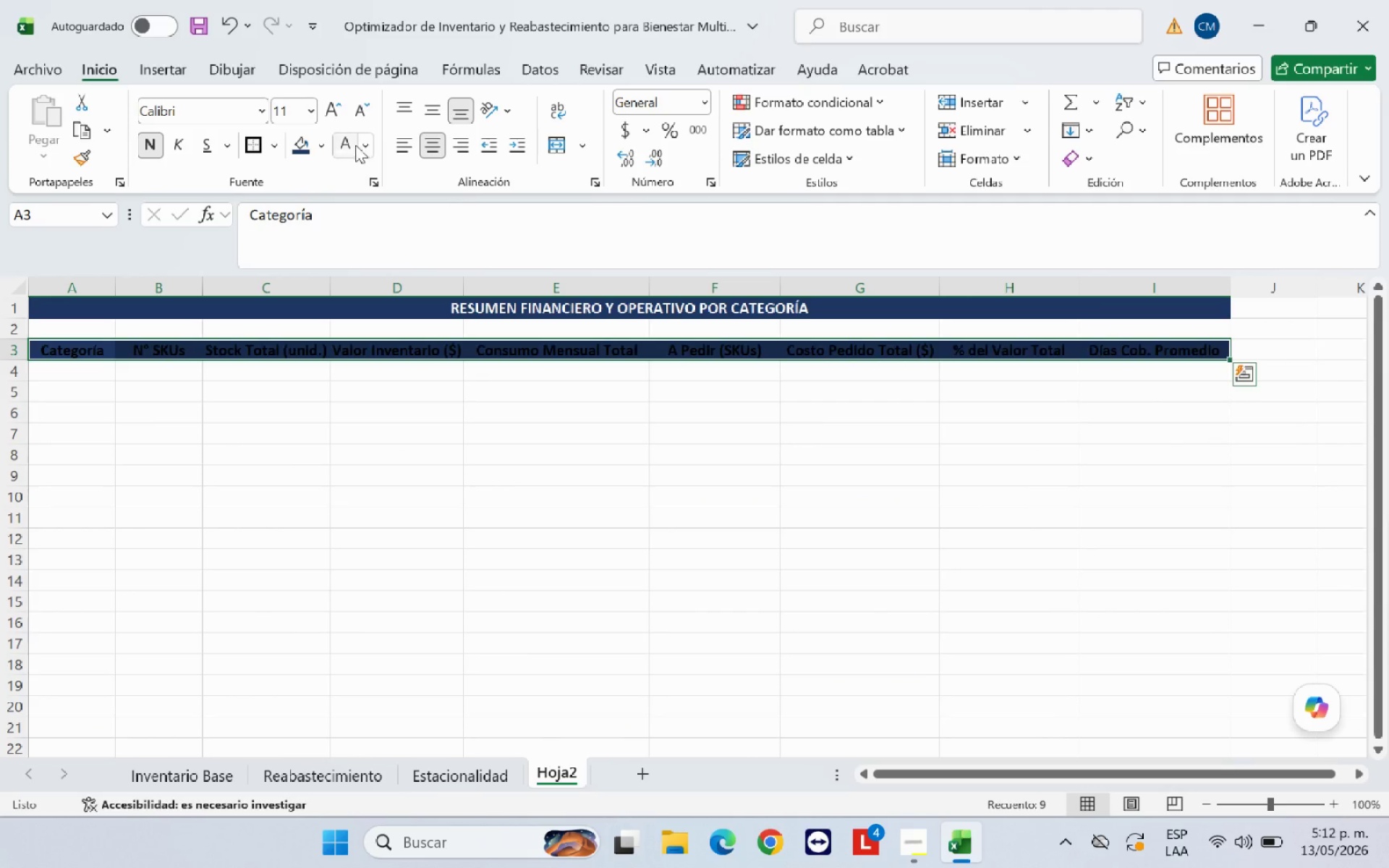 
left_click([352, 143])
 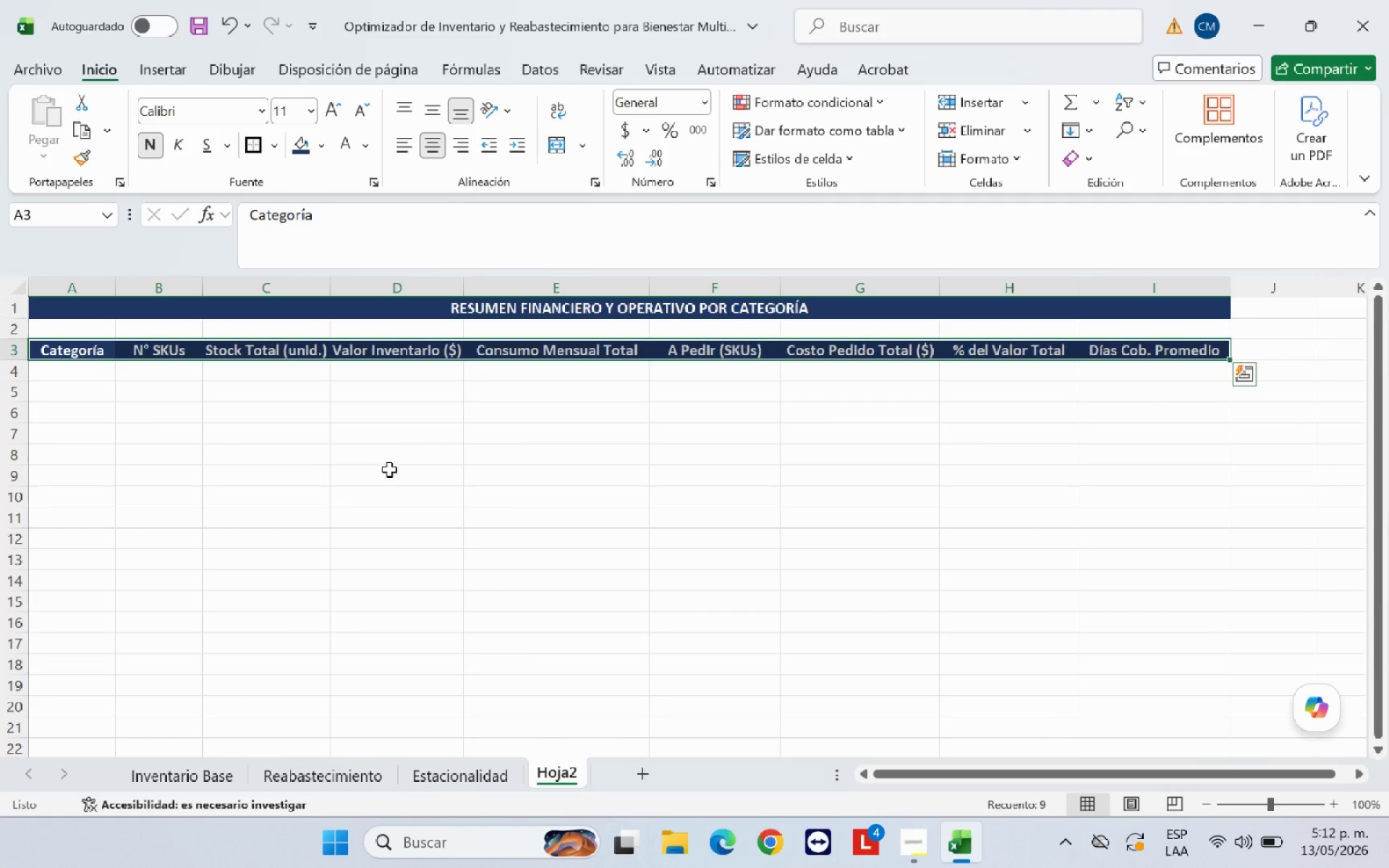 
left_click([388, 469])
 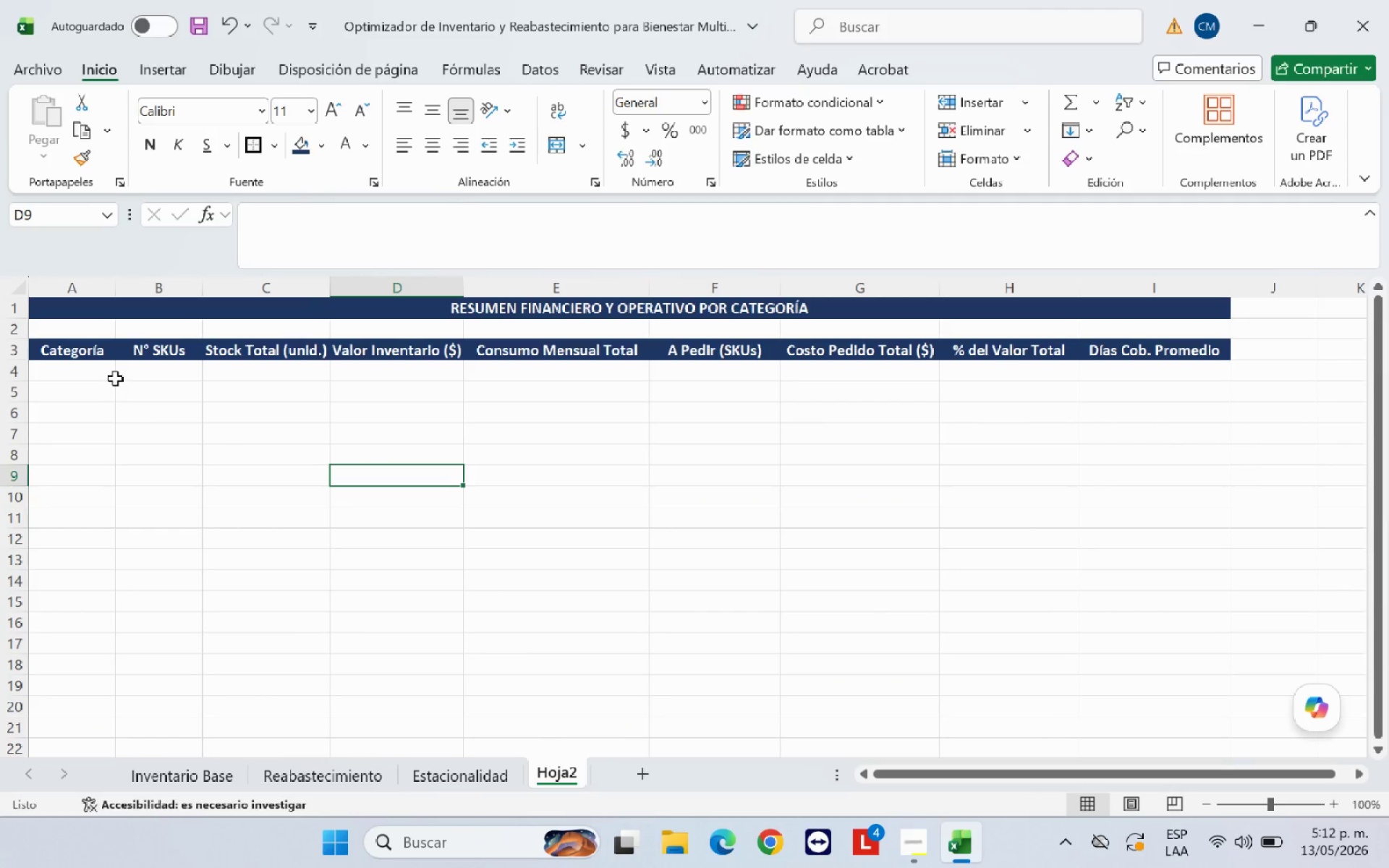 
left_click([87, 372])
 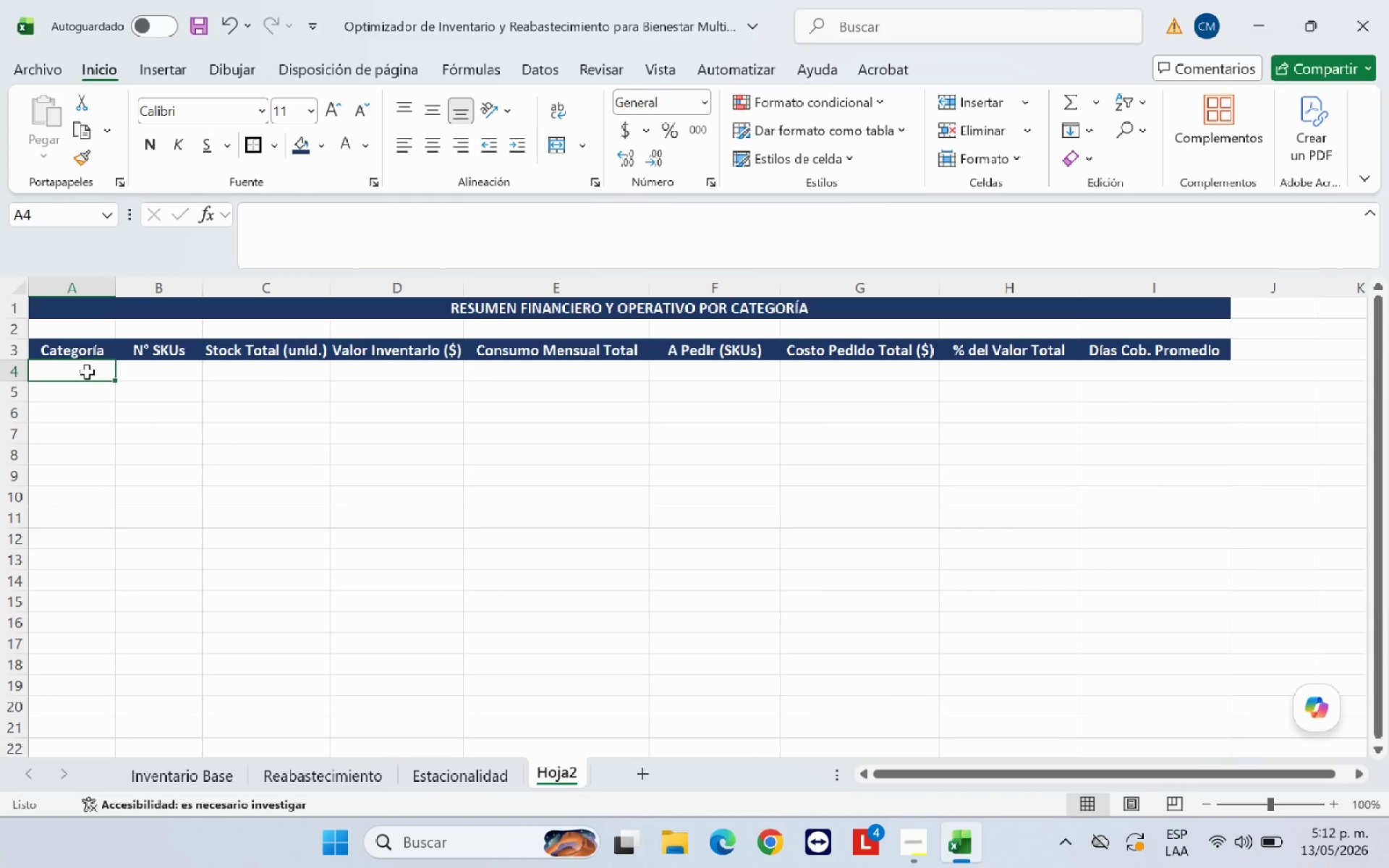 
wait(5.16)
 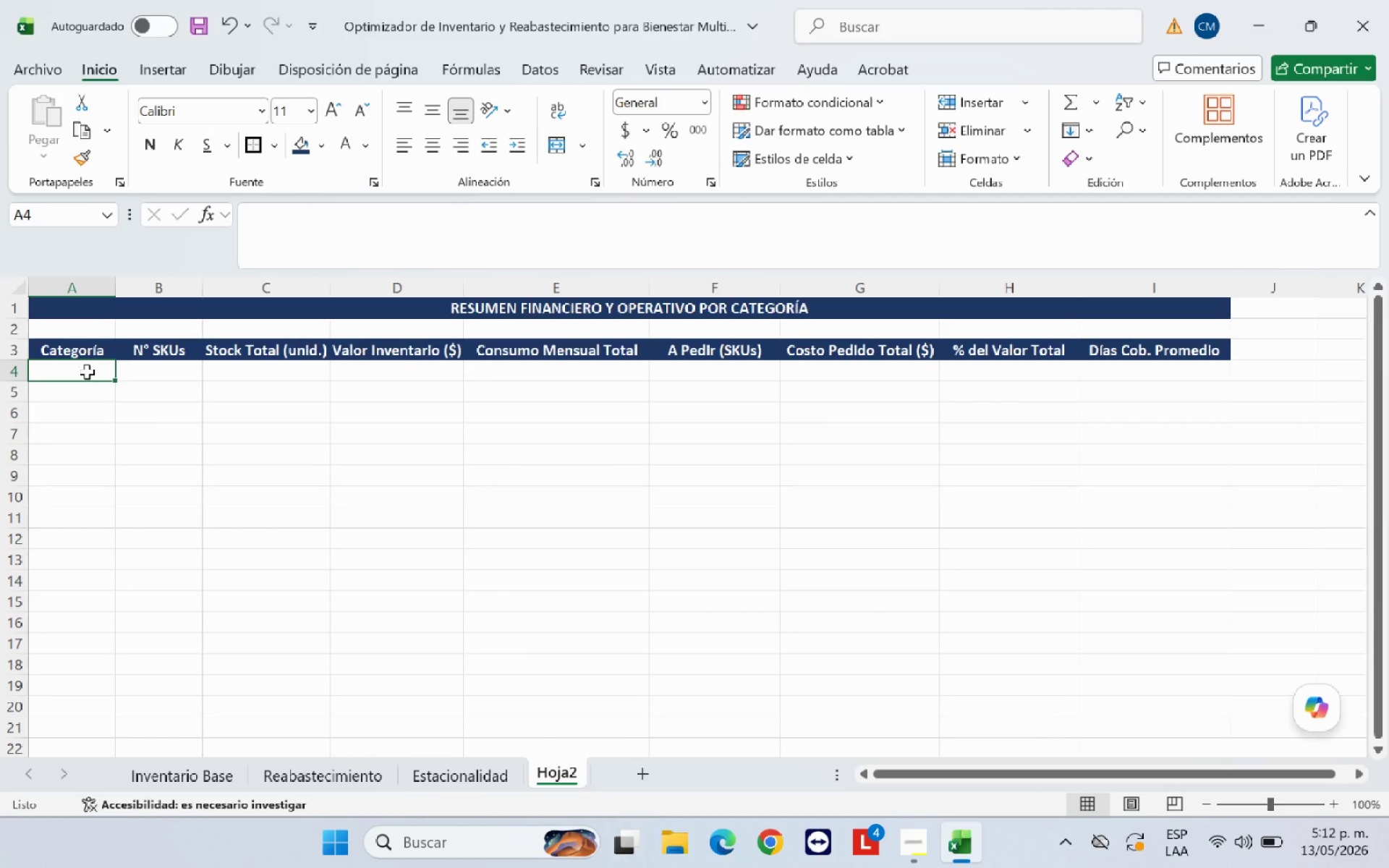 
left_click([447, 781])
 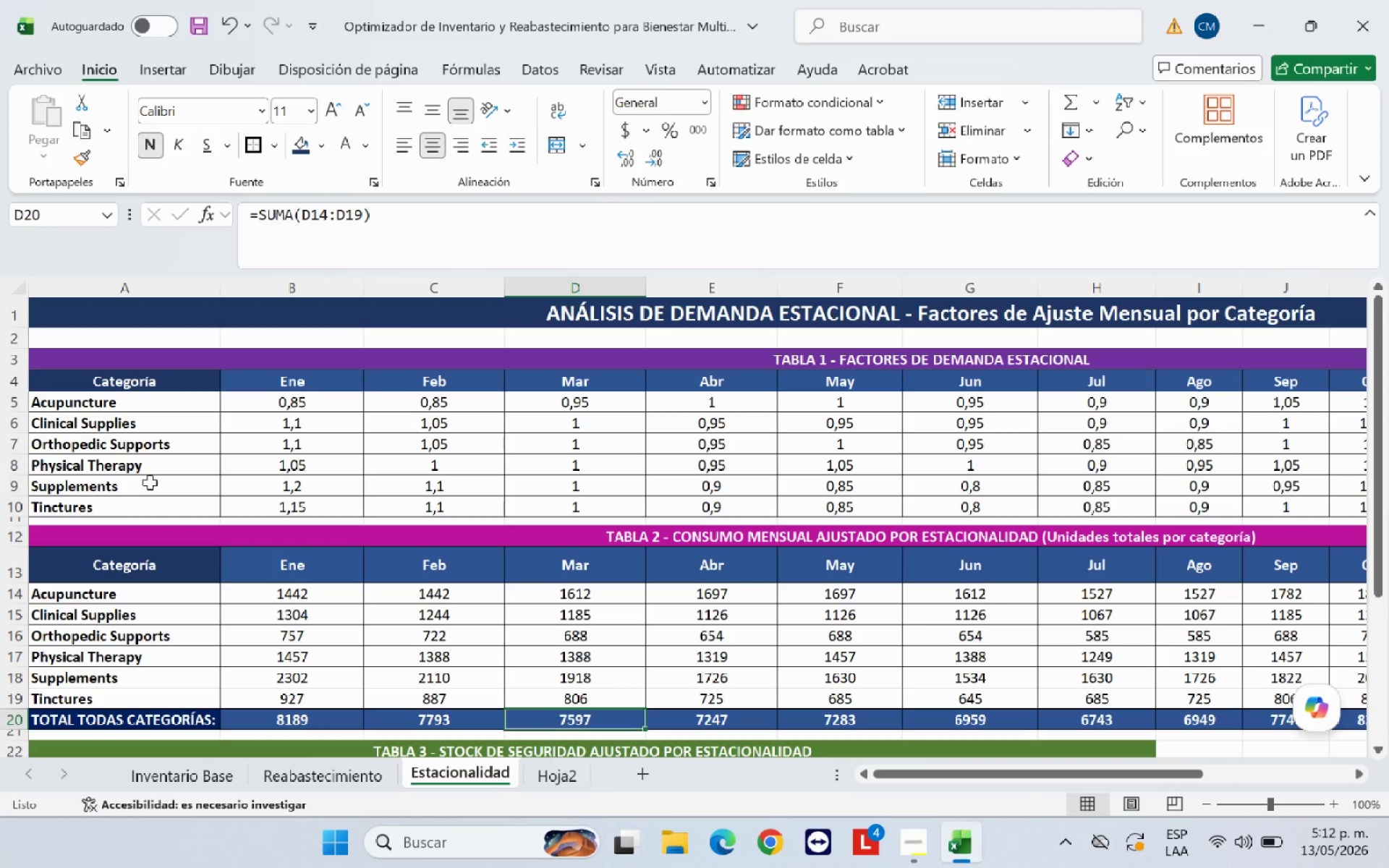 
wait(6.94)
 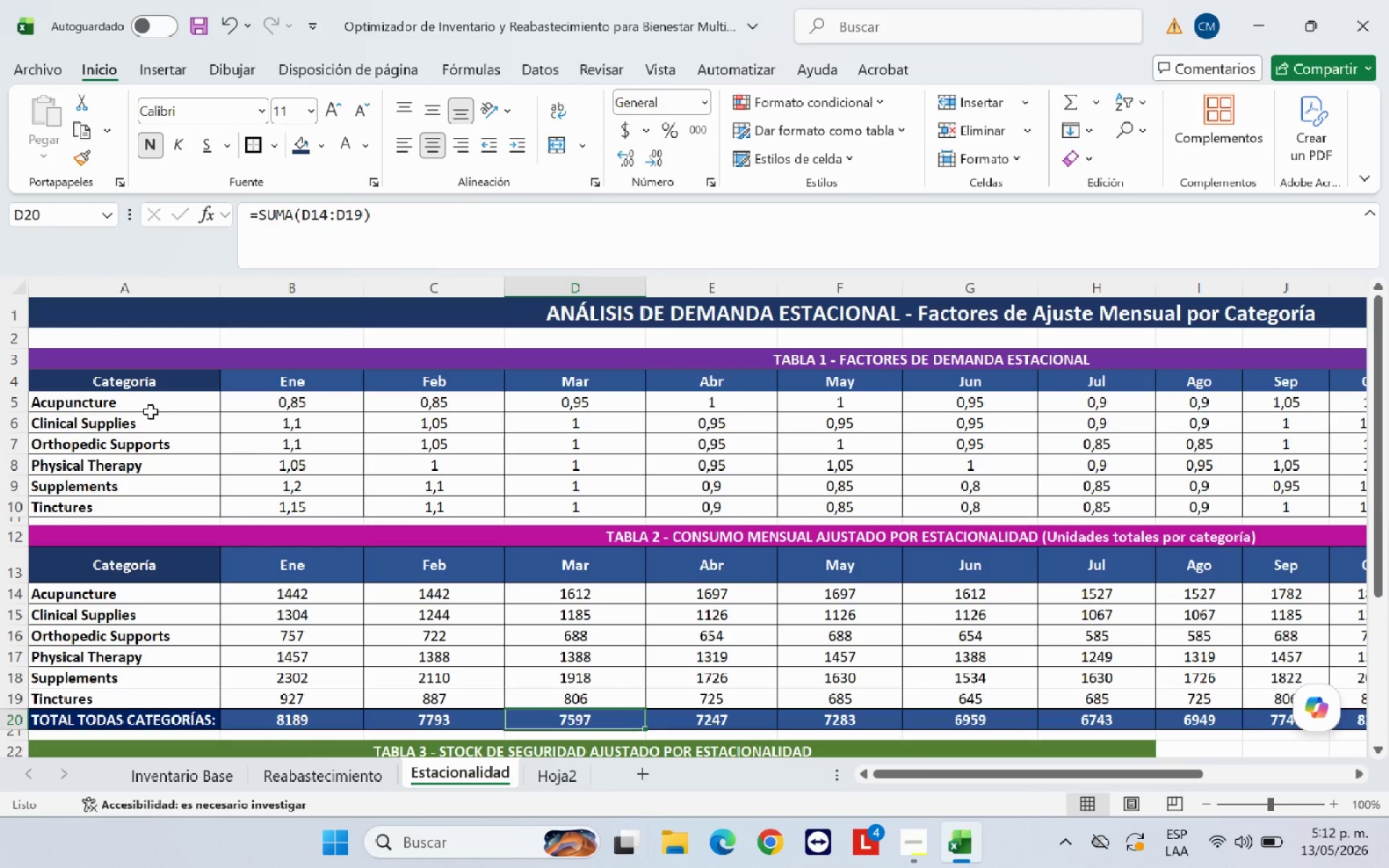 
left_click_drag(start_coordinate=[143, 402], to_coordinate=[150, 498])
 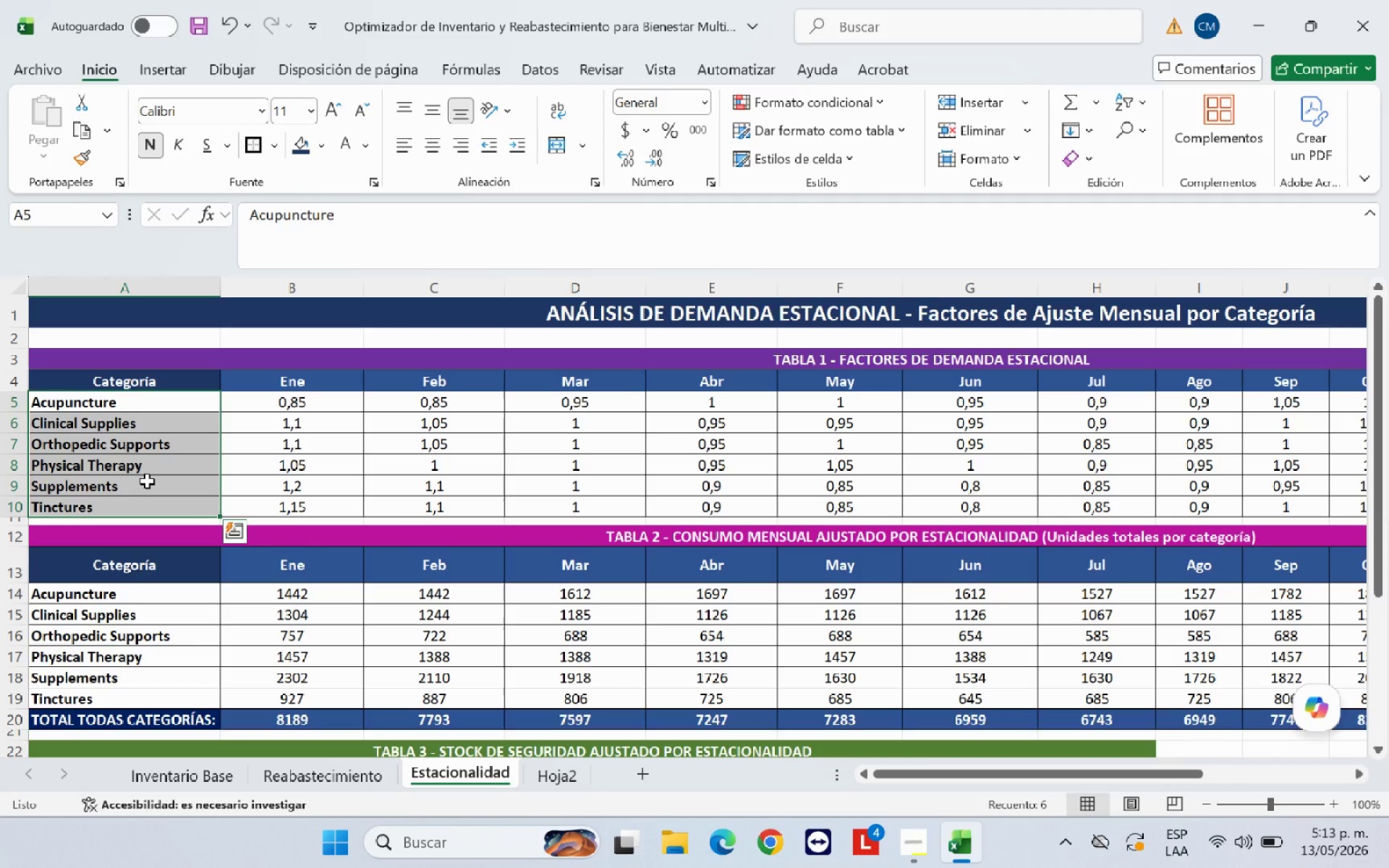 
key(Control+C)
 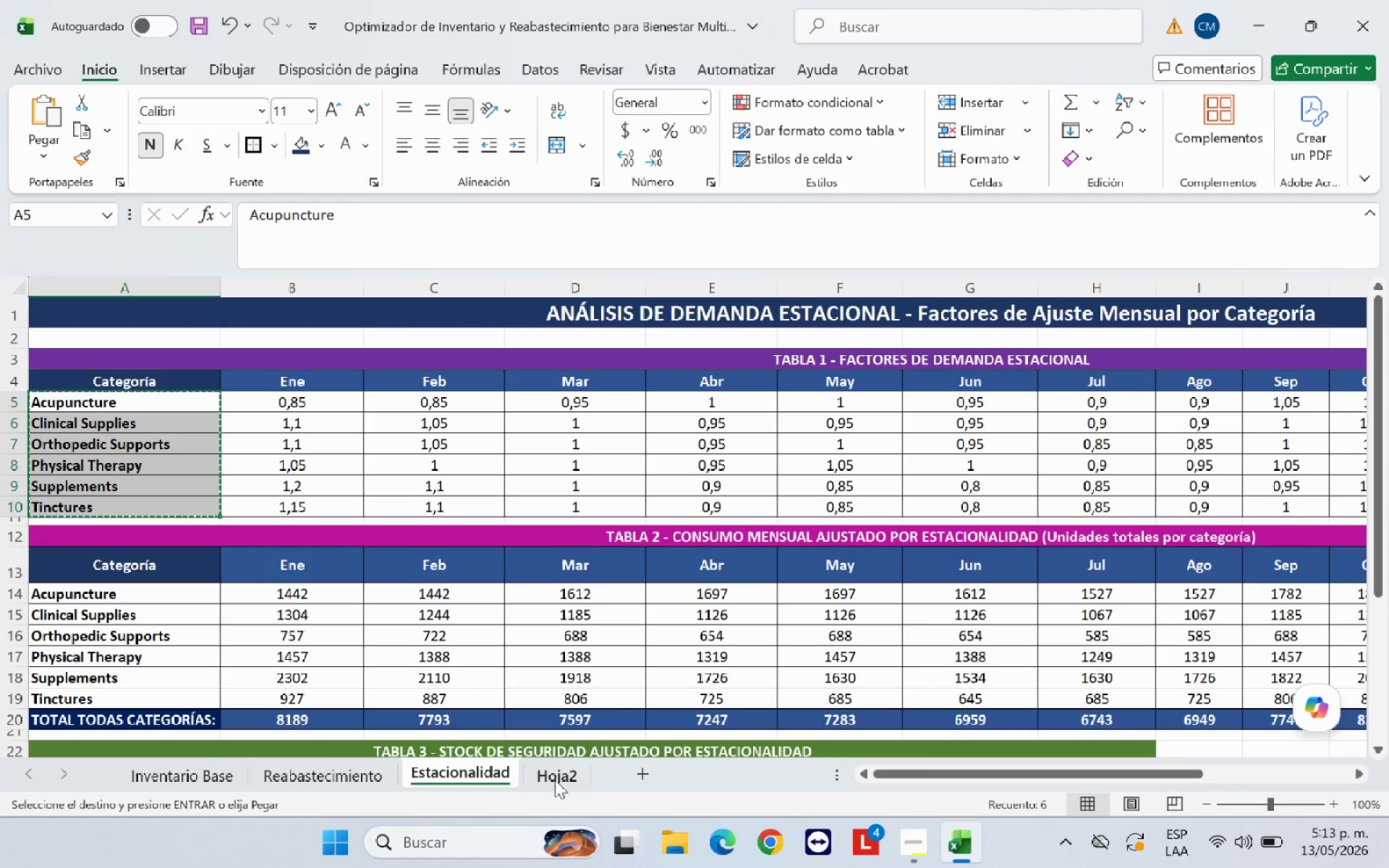 
left_click([554, 772])
 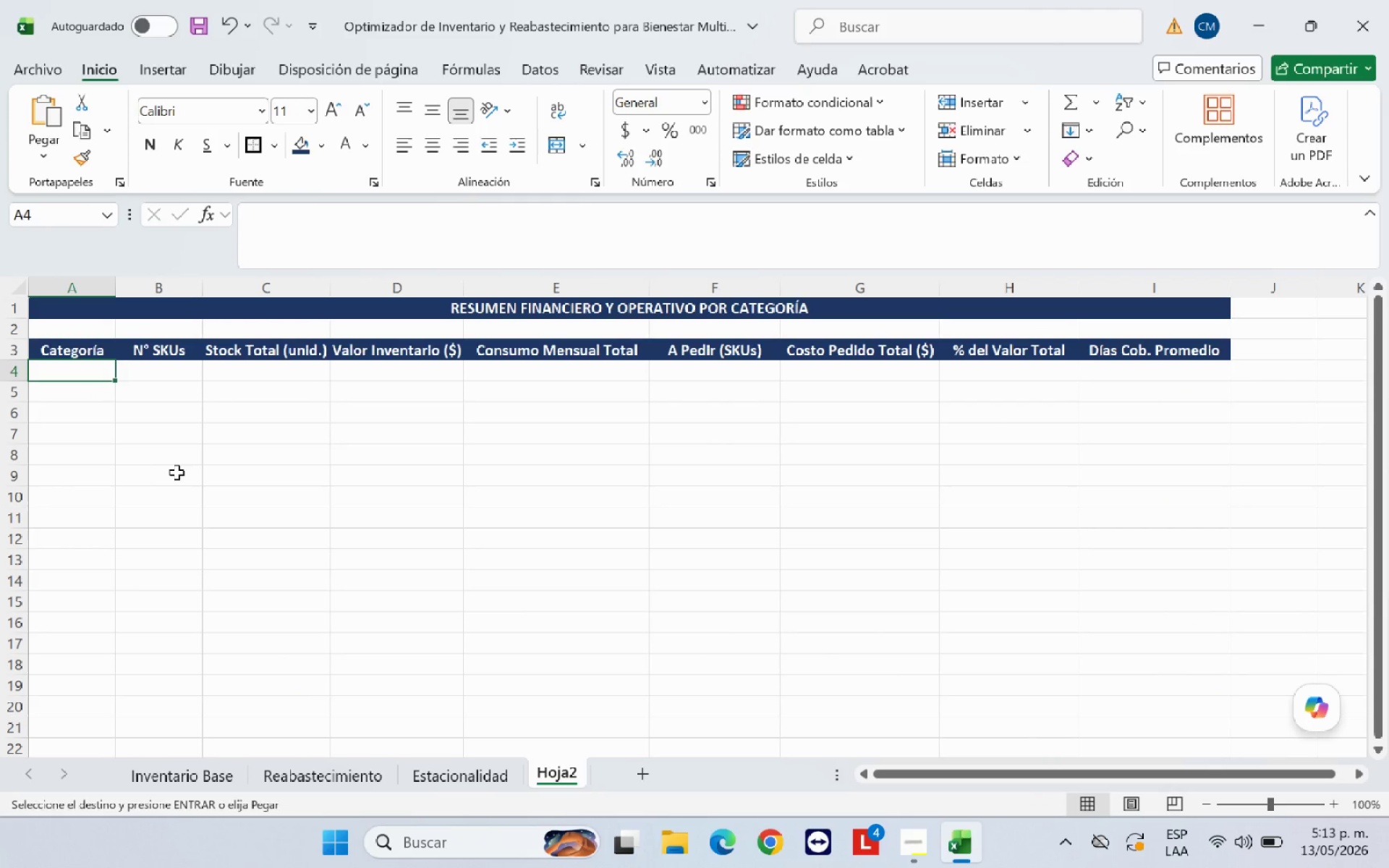 
key(Control+V)
 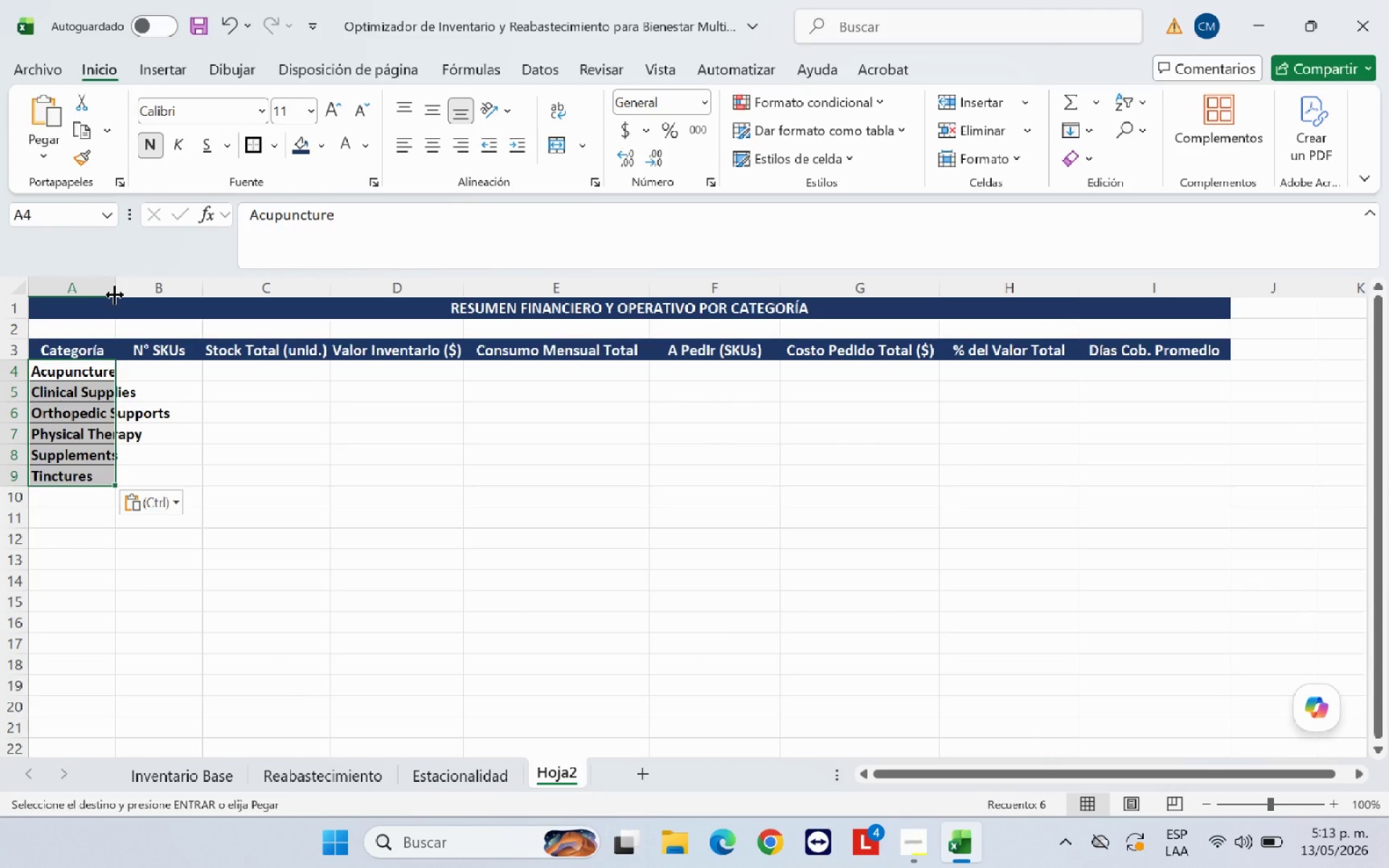 
left_click_drag(start_coordinate=[116, 292], to_coordinate=[204, 292])
 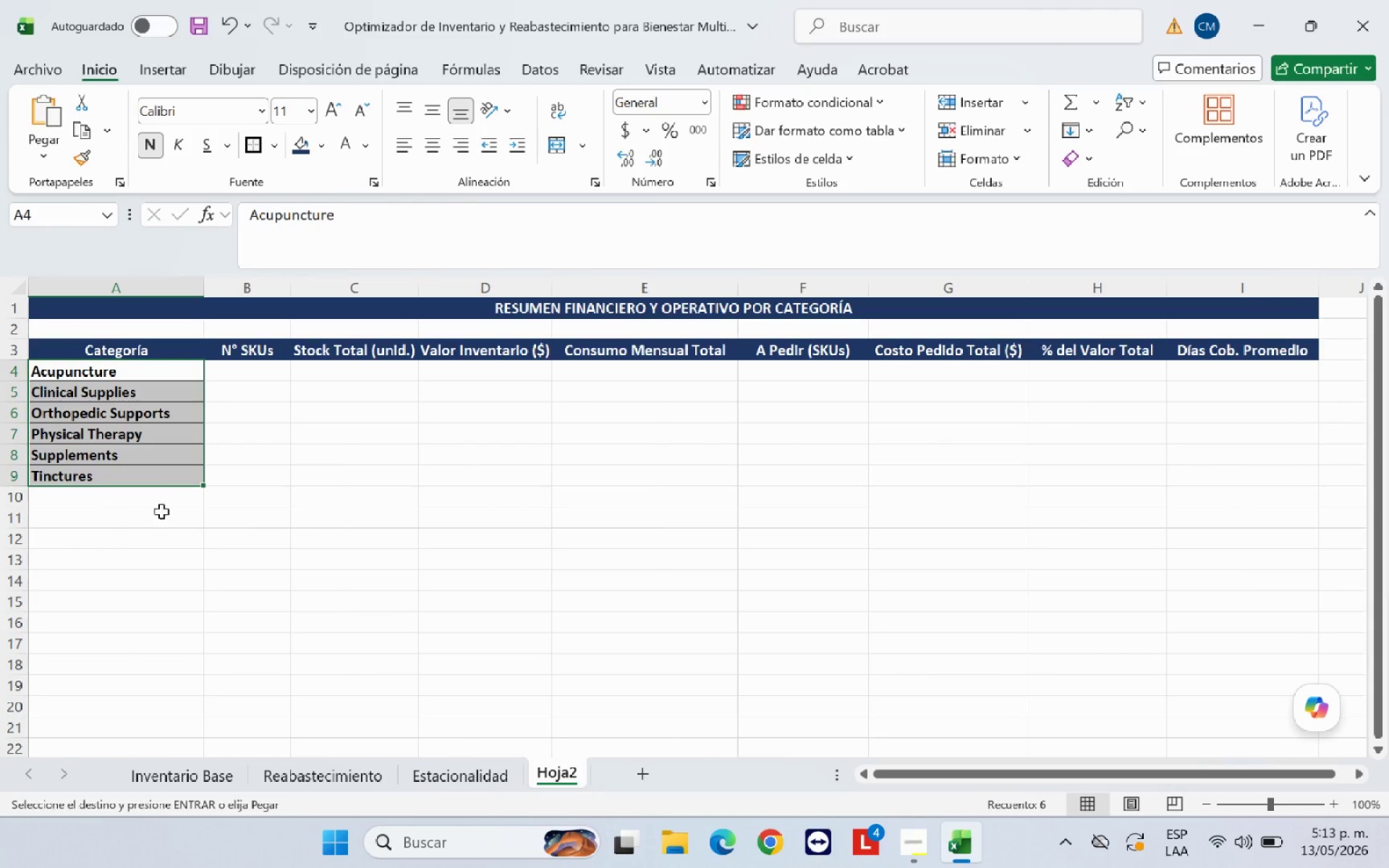 
left_click([147, 523])
 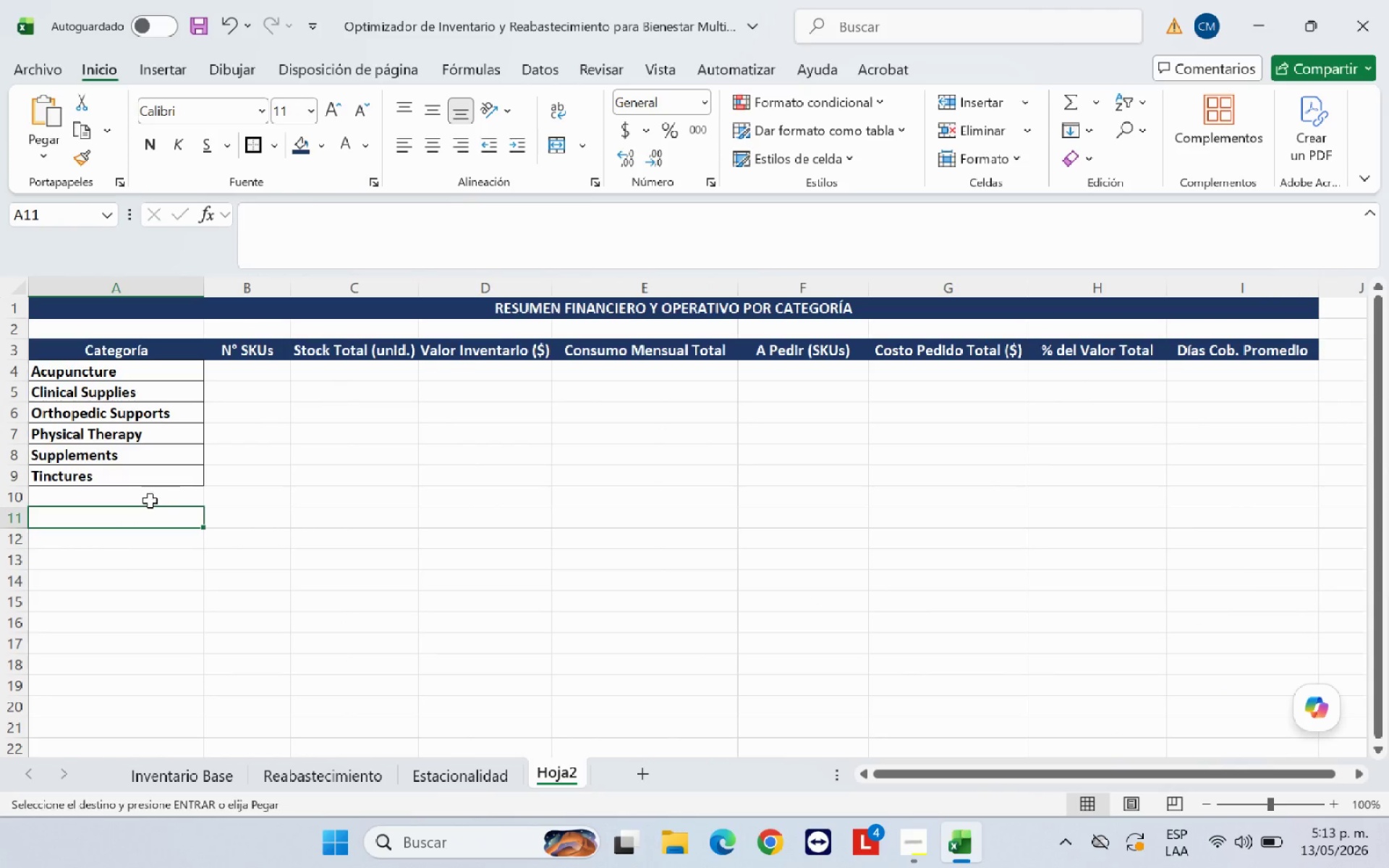 
left_click([150, 501])
 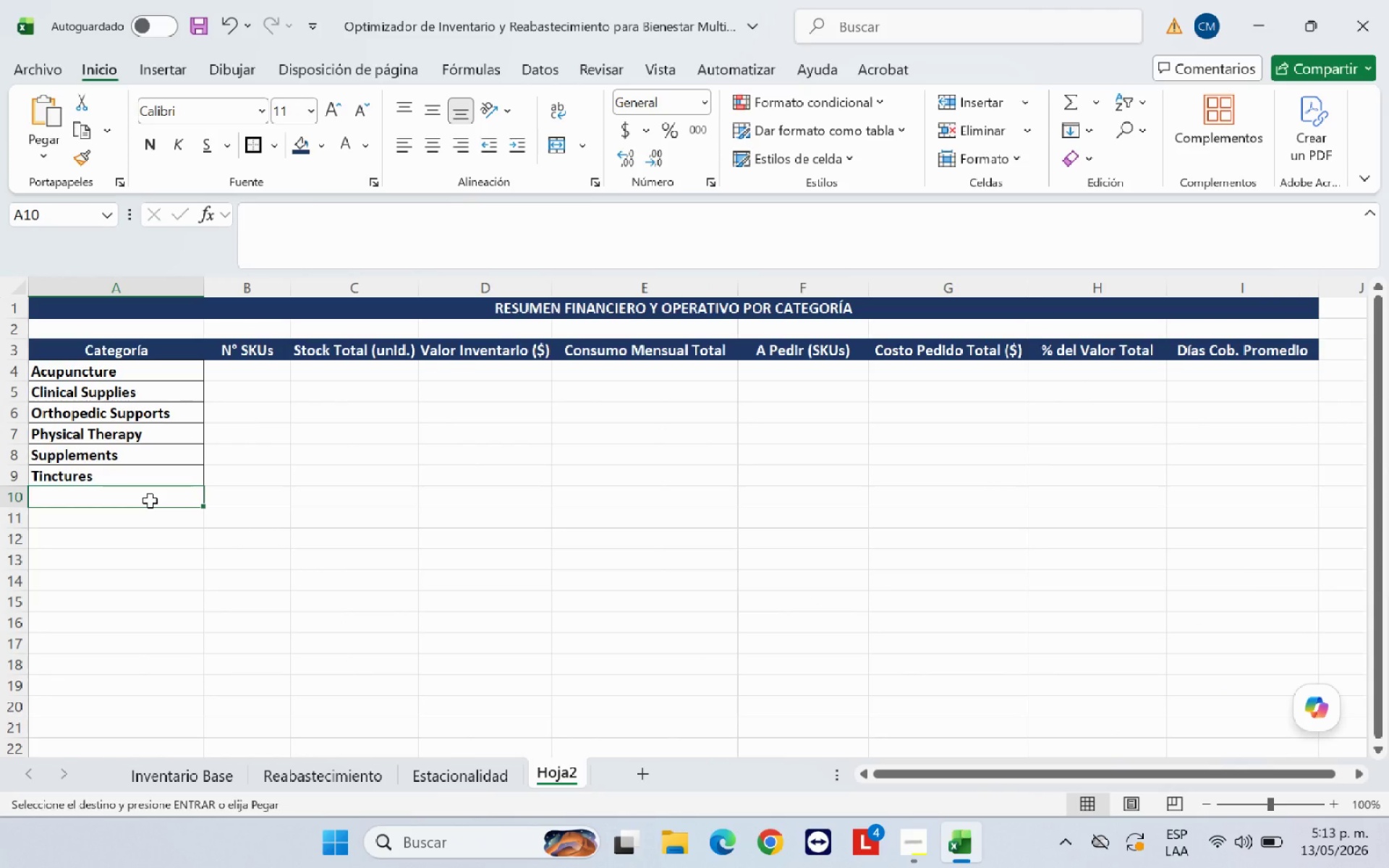 
type(TOTAL GENERAL>)
 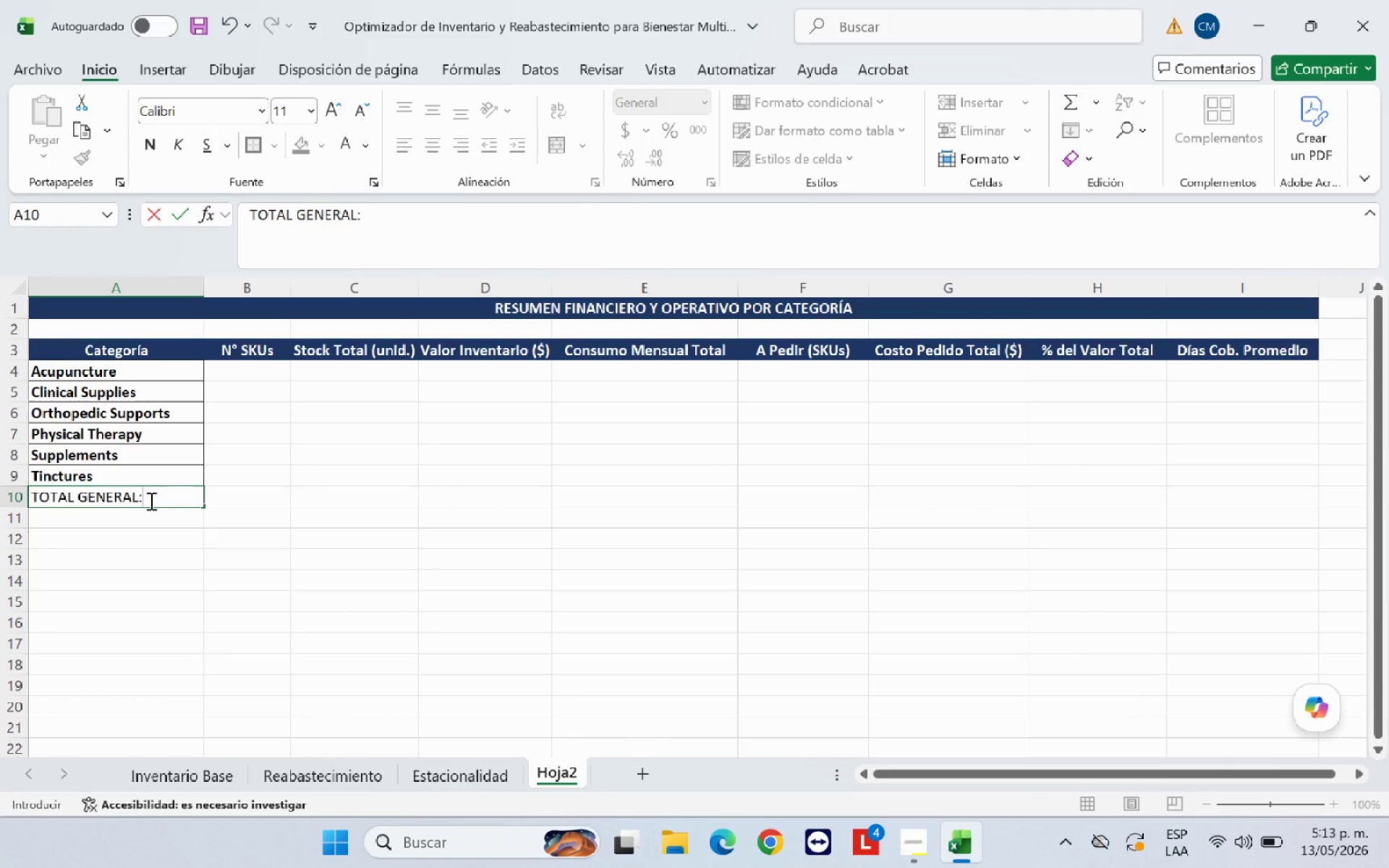 
left_click([150, 501])
 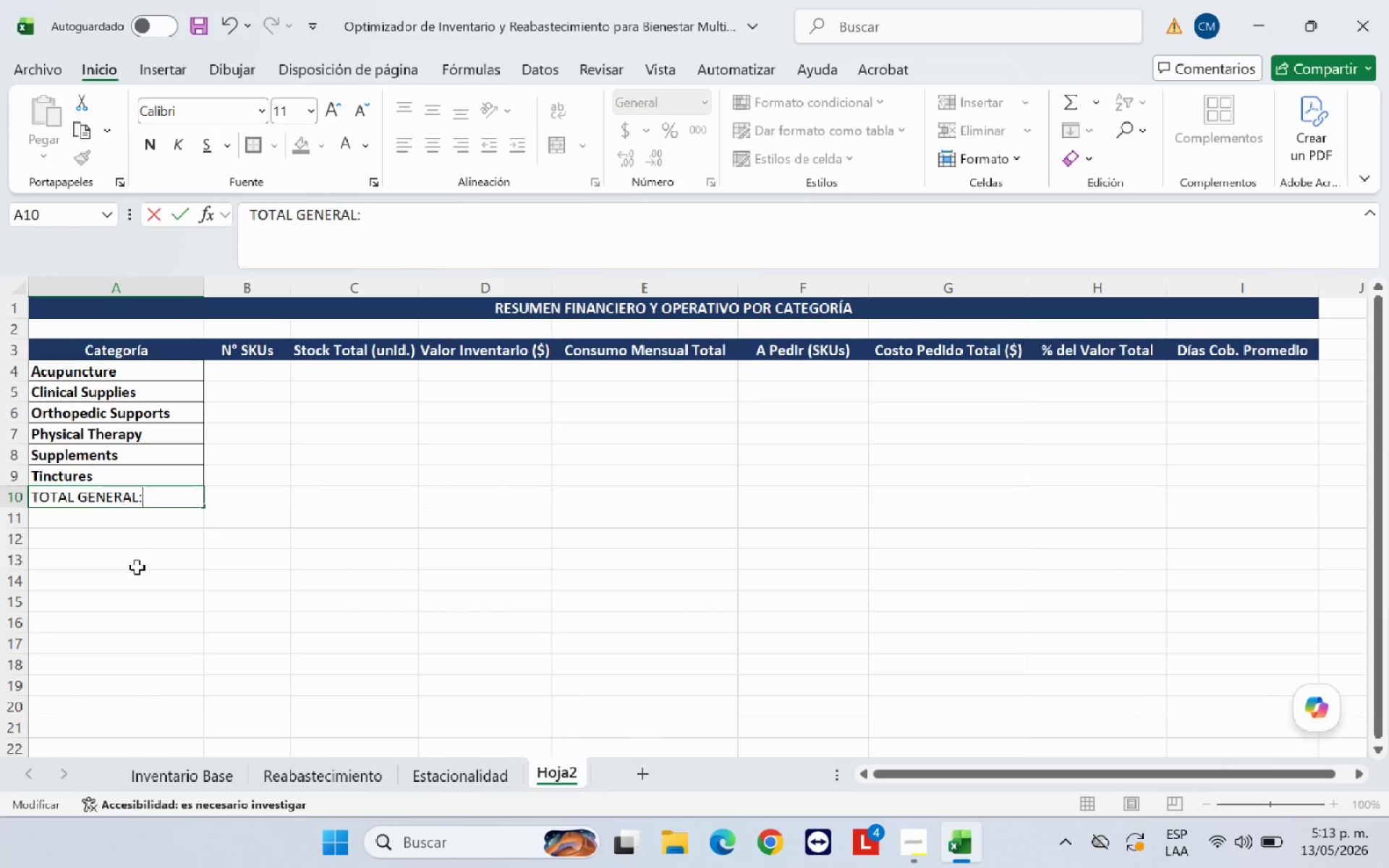 
left_click([137, 567])
 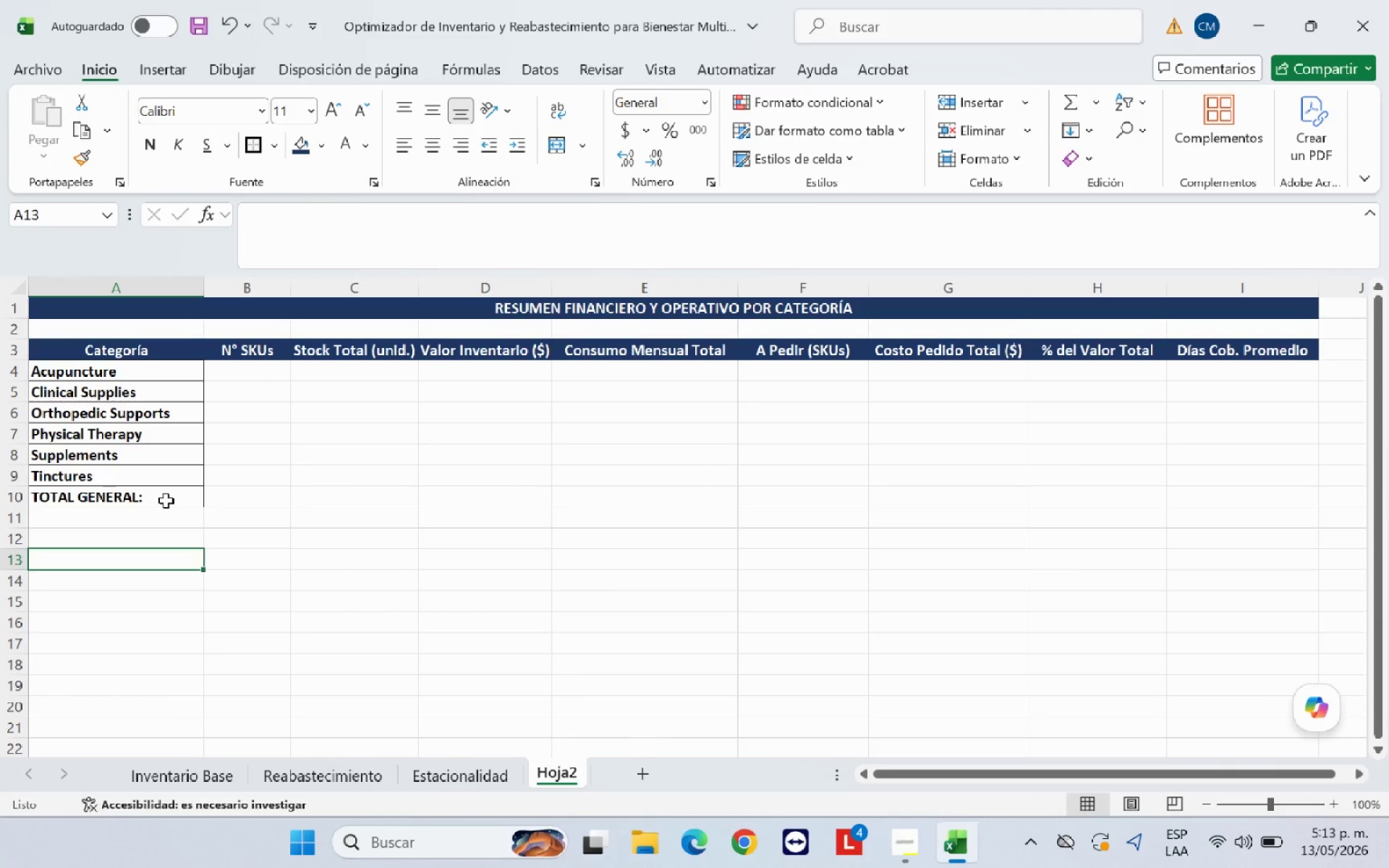 
left_click([166, 501])
 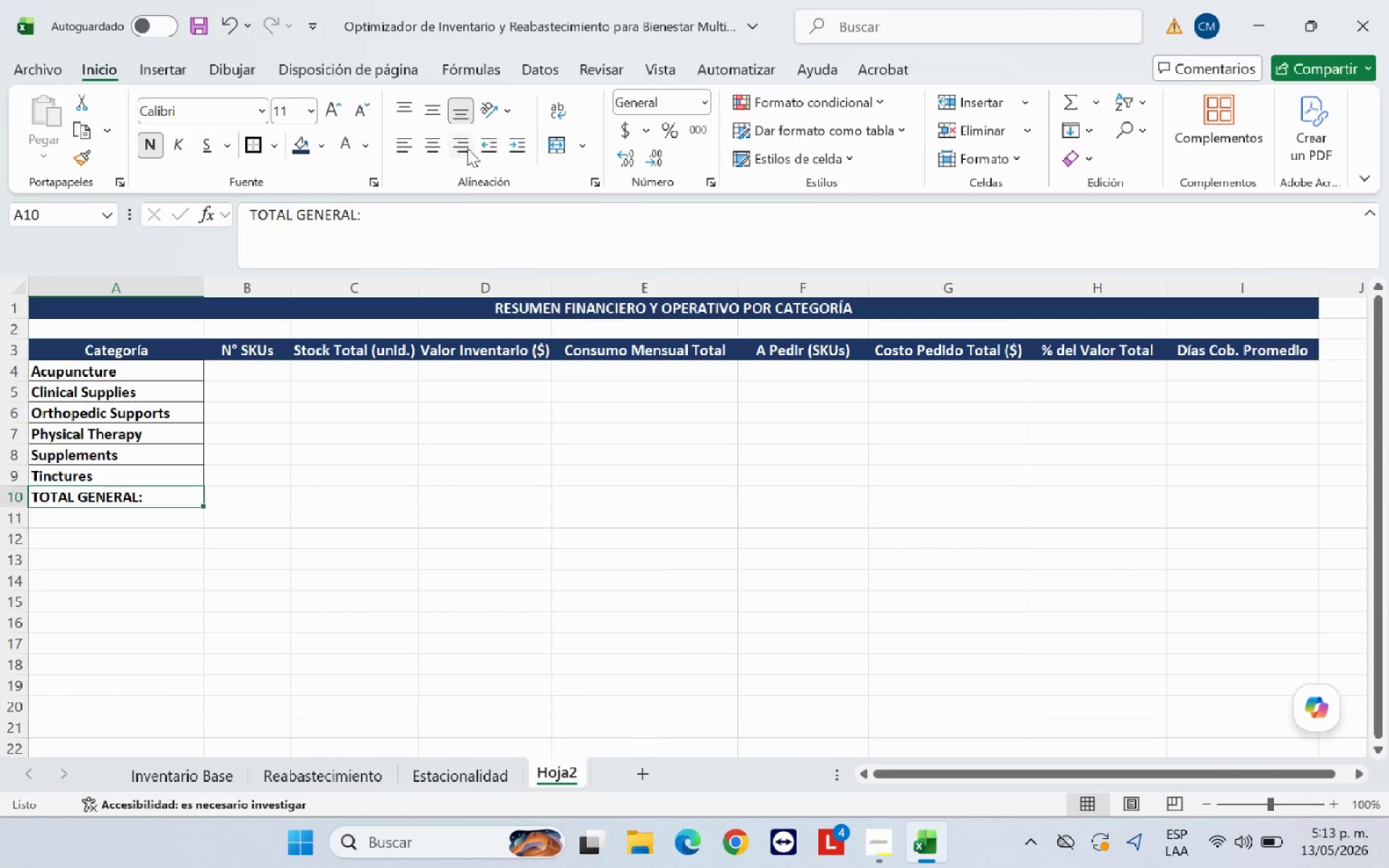 
left_click([471, 146])
 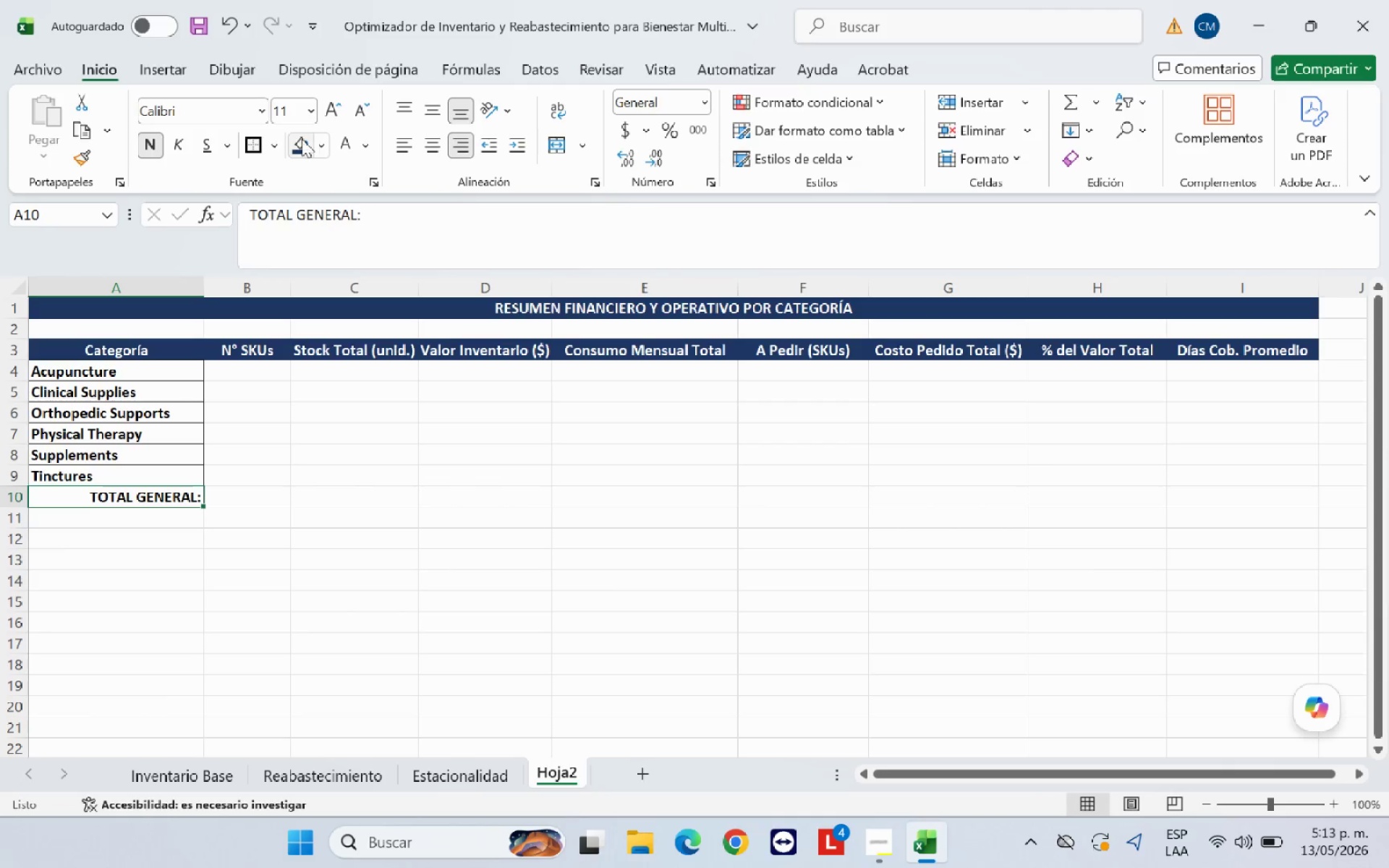 
left_click([301, 139])
 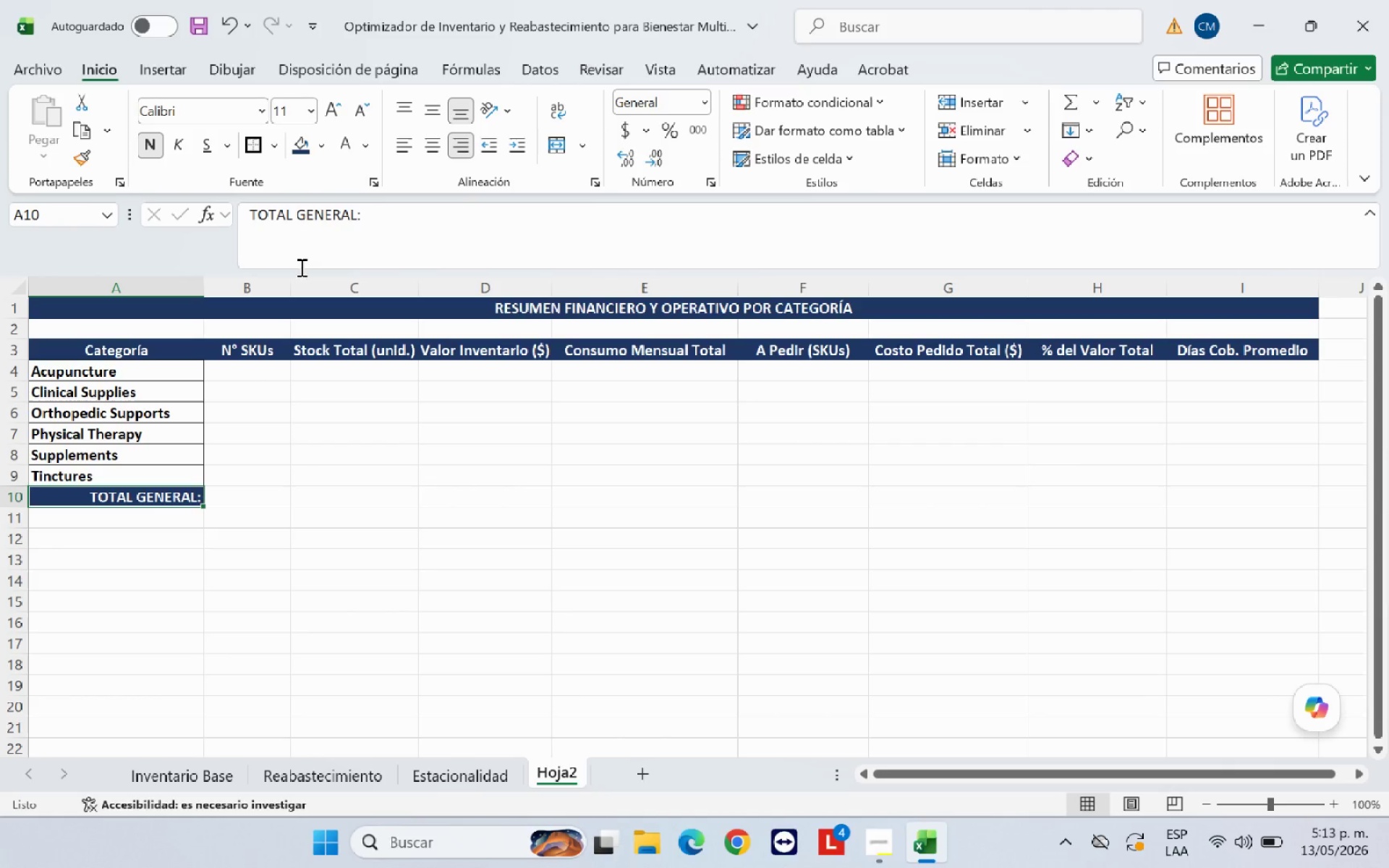 
double_click([276, 524])
 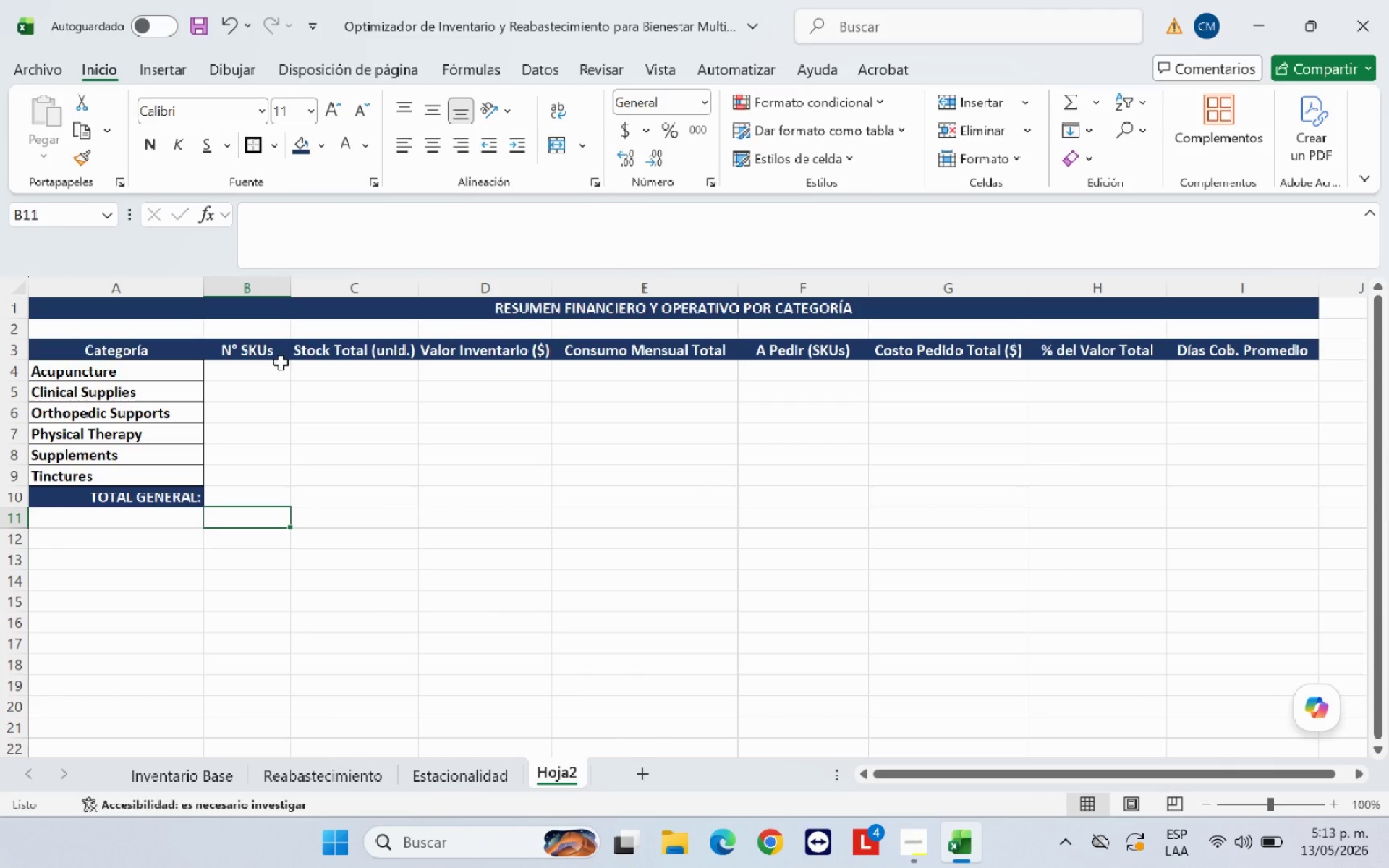 
left_click([270, 370])
 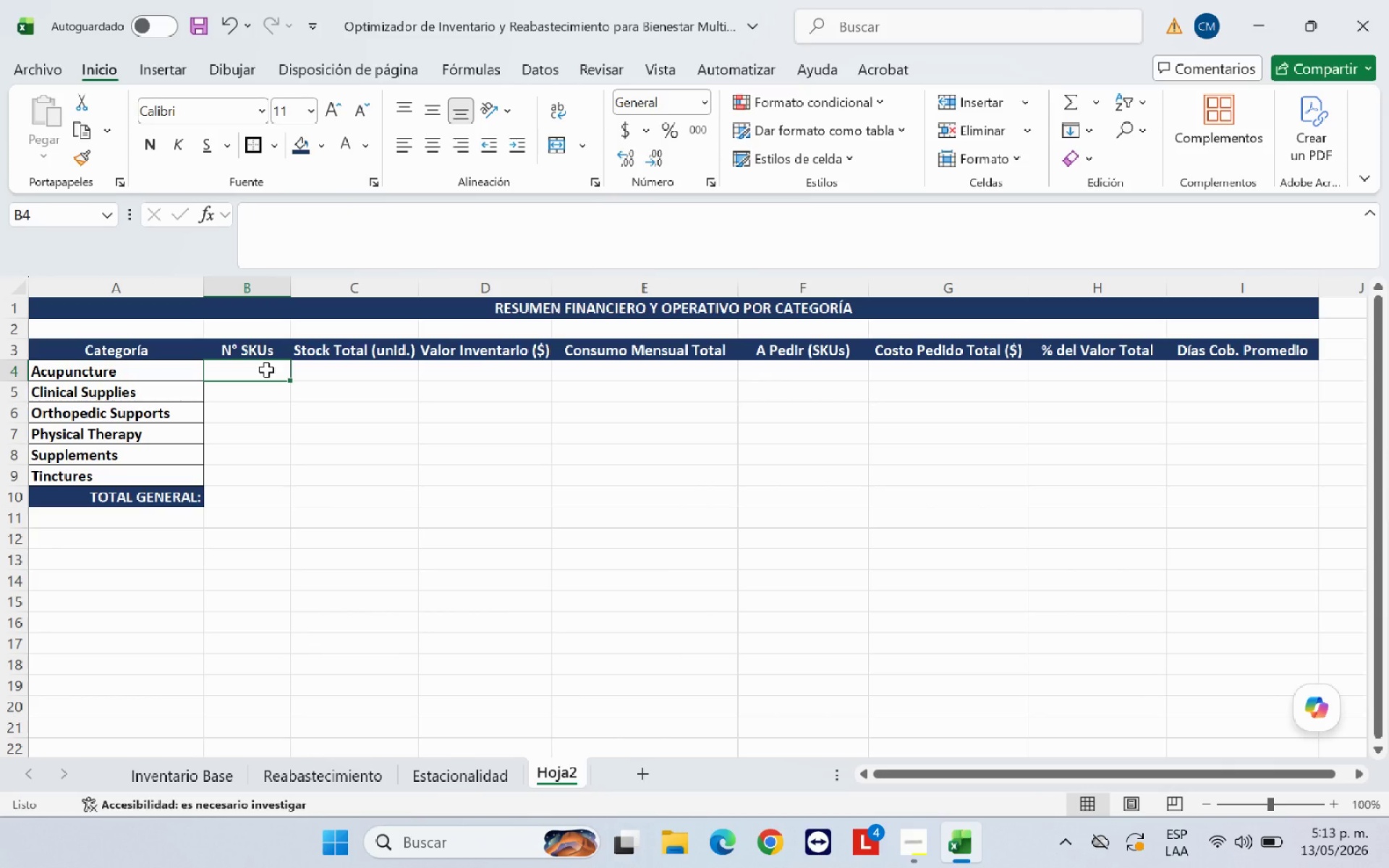 
wait(17.05)
 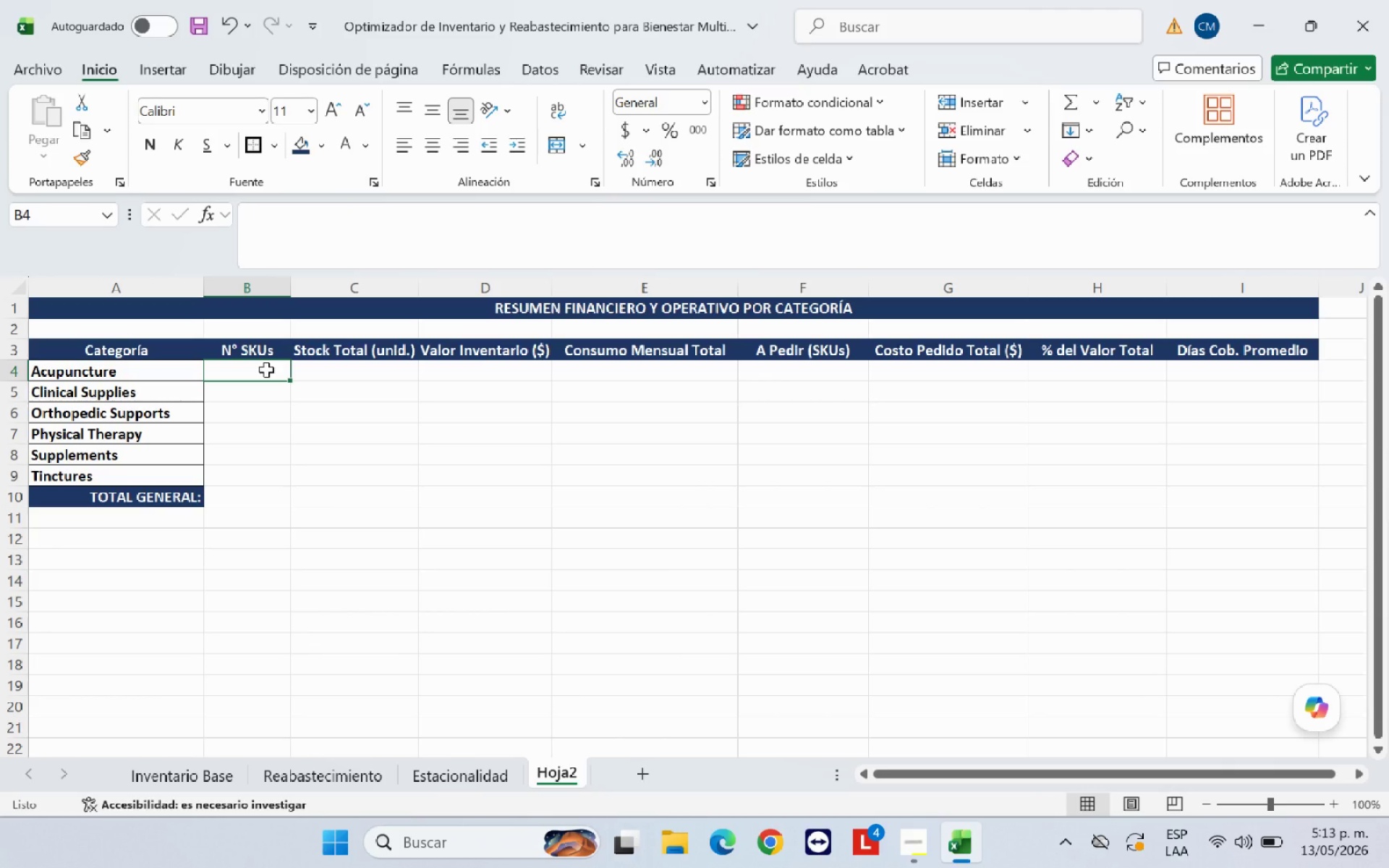 
type()CONTAR.SI*)
 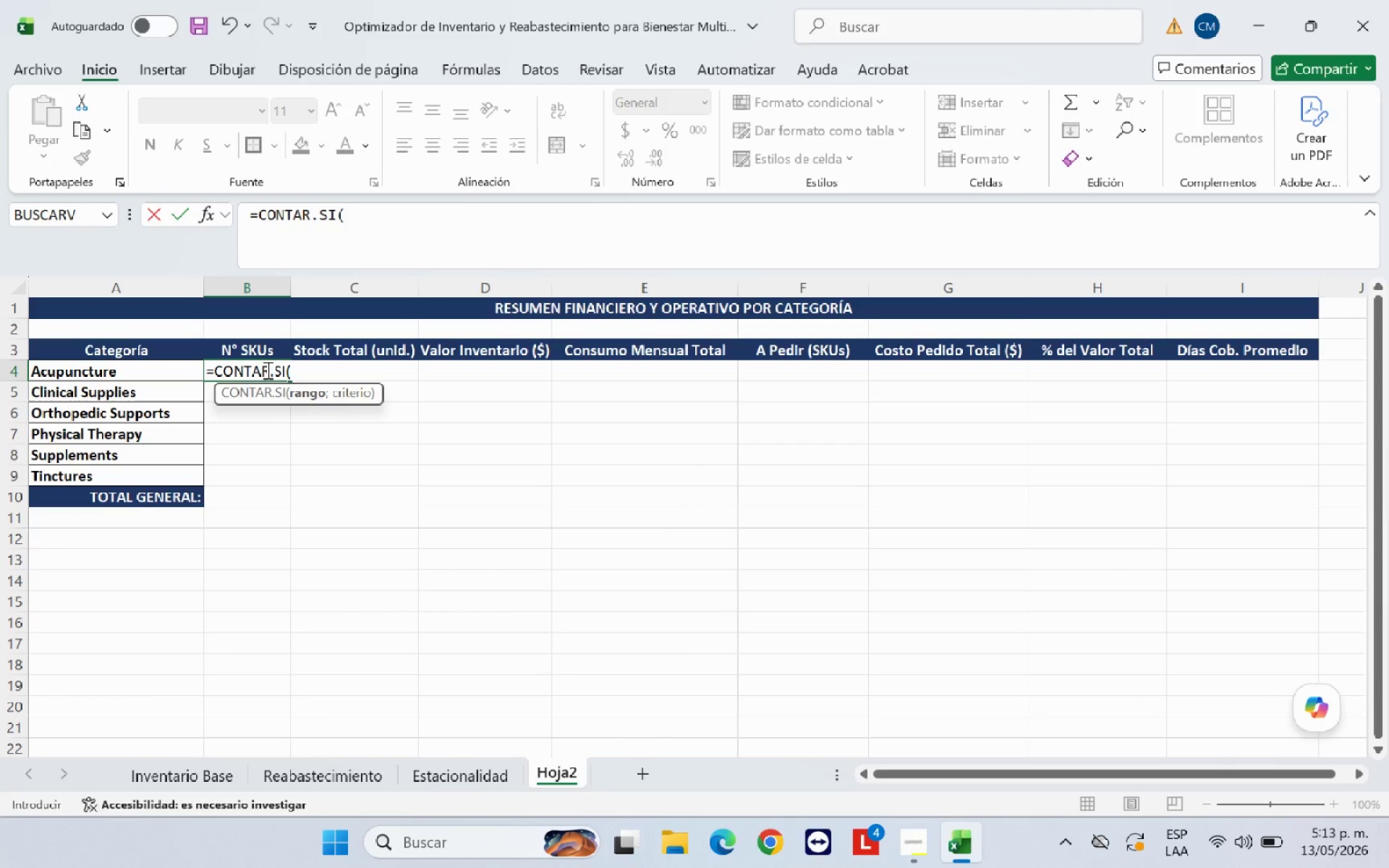 
wait(7.83)
 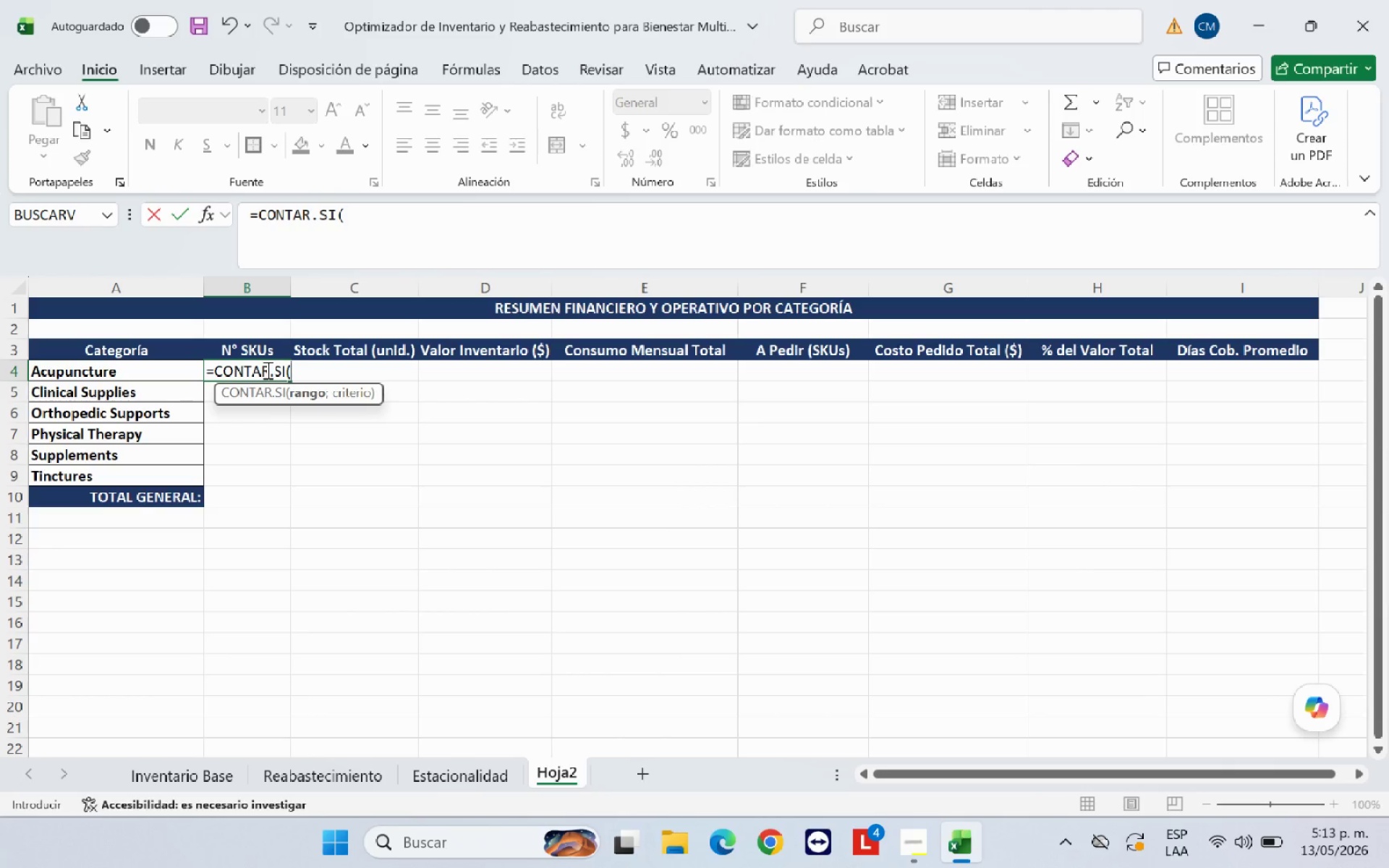 
left_click([197, 775])
 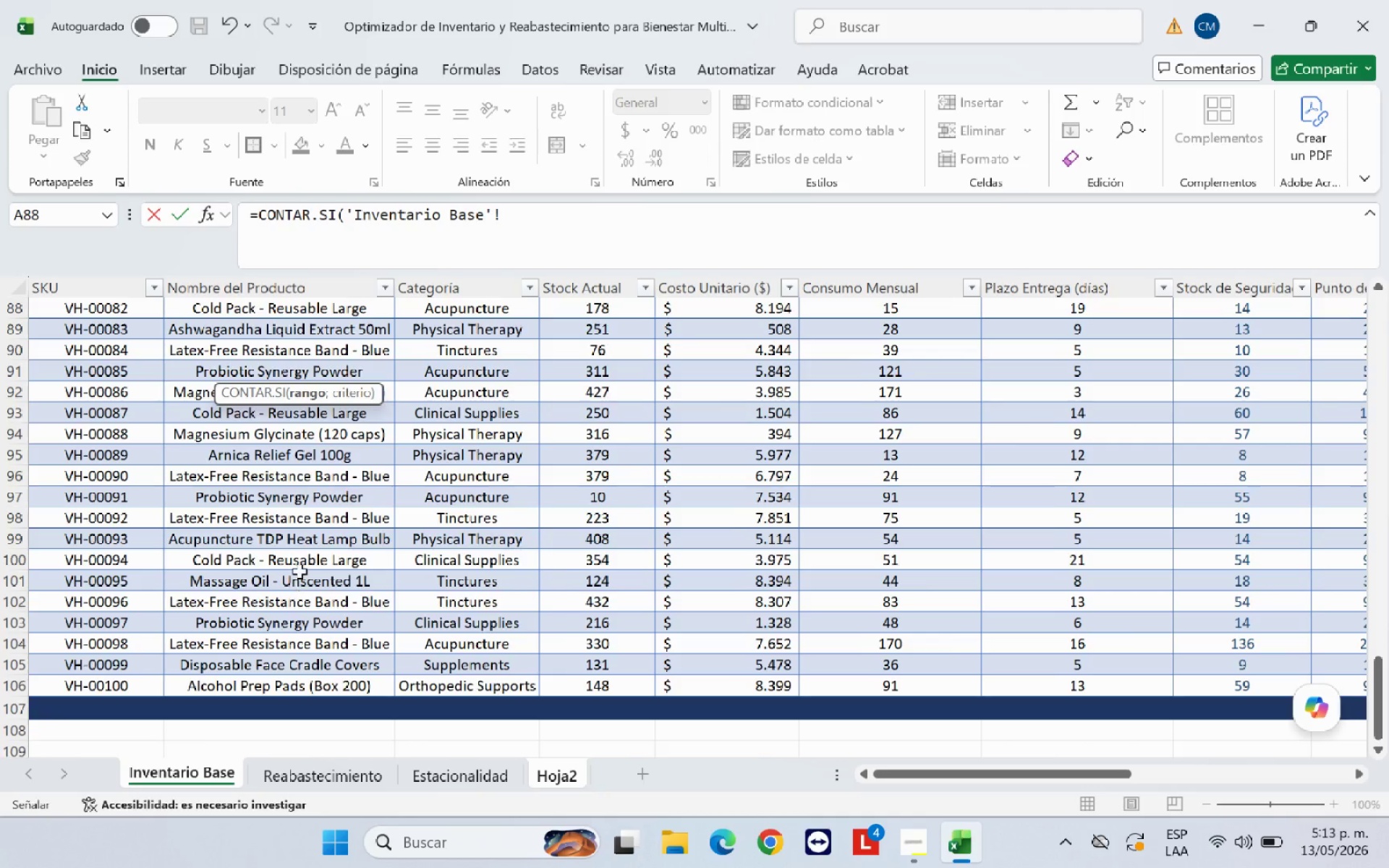 
scroll: coordinate [315, 553], scroll_direction: up, amount: 26.0
 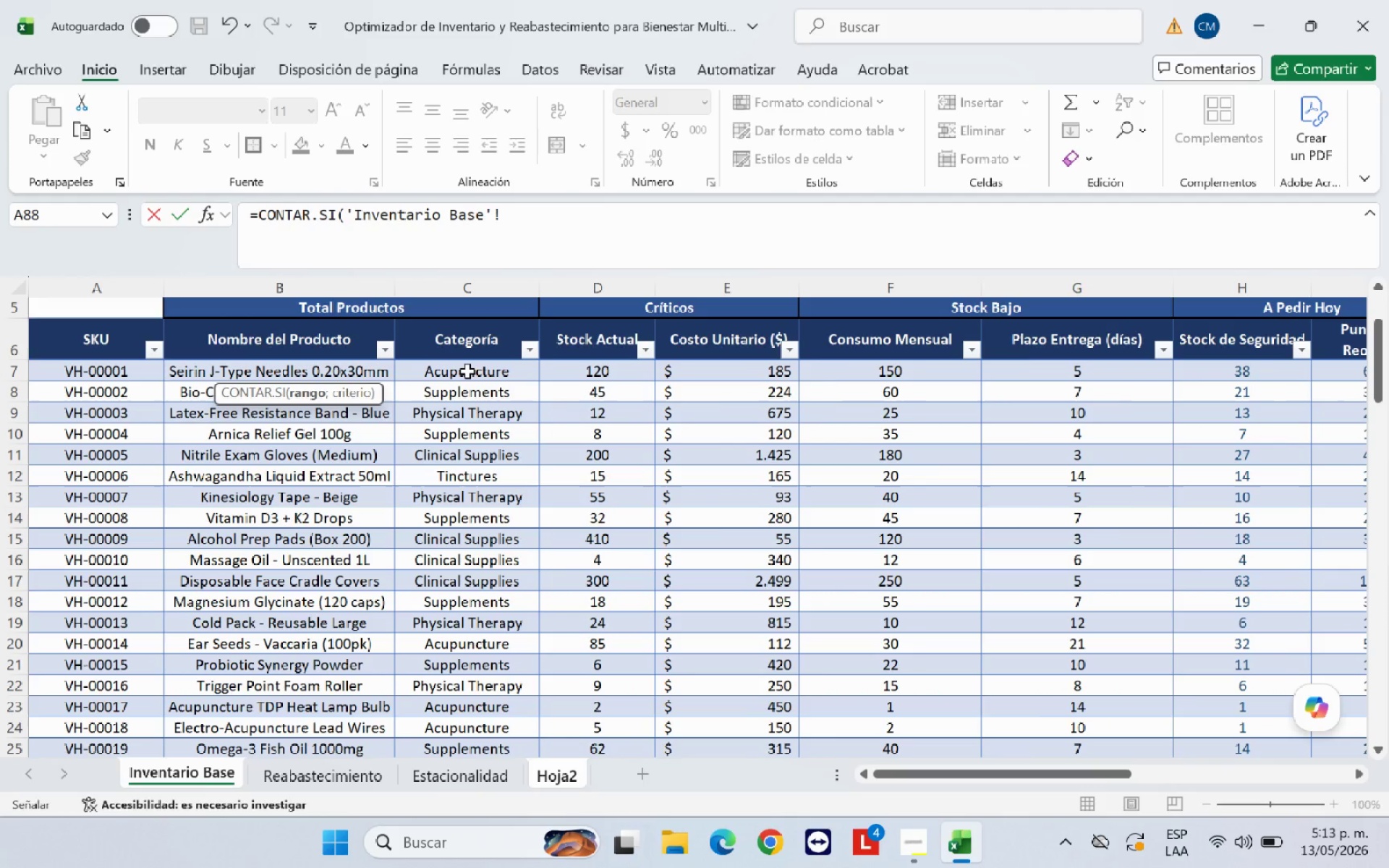 
left_click_drag(start_coordinate=[467, 371], to_coordinate=[475, 681])
 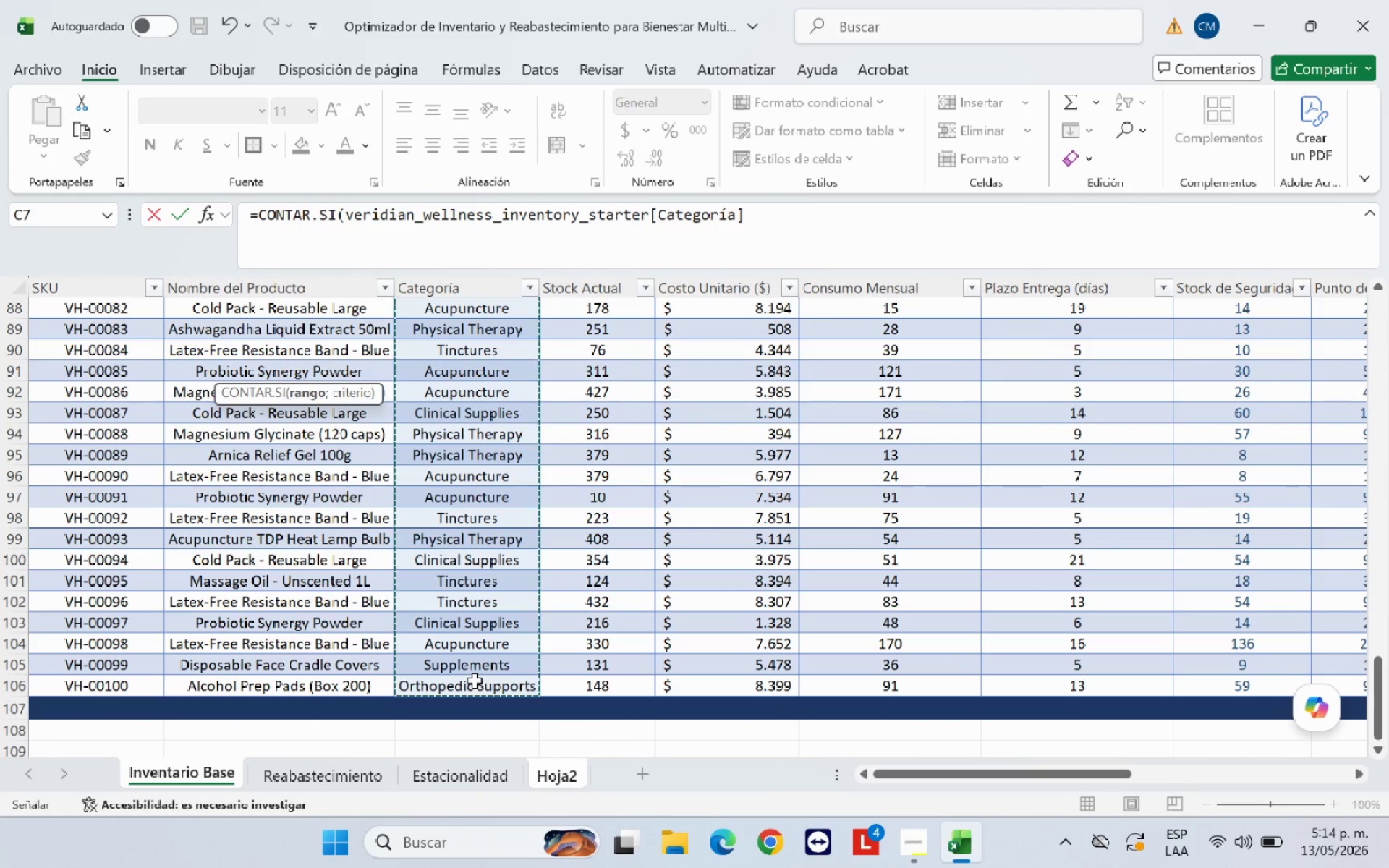 
key(Shift+Comma)
 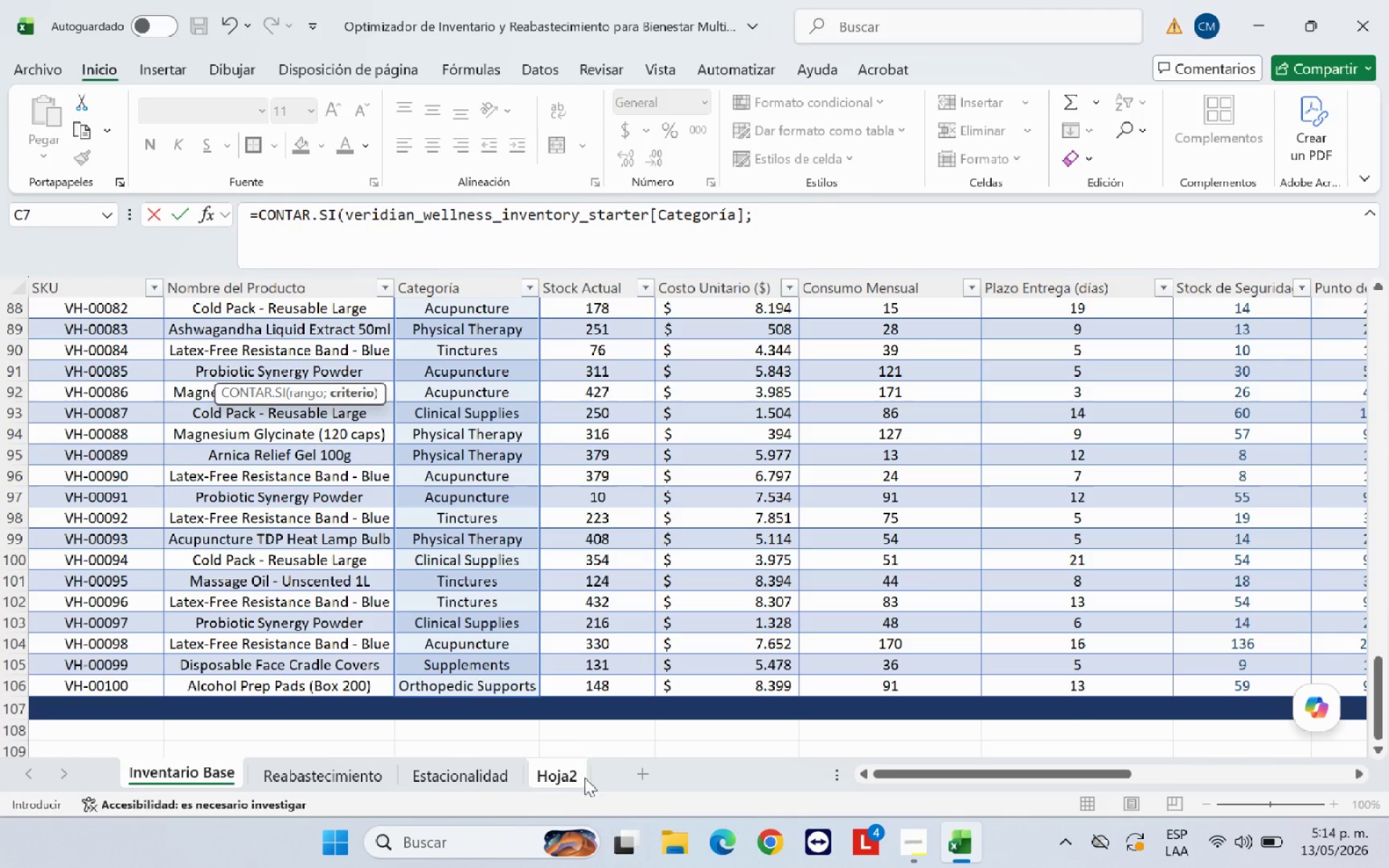 
left_click([566, 778])
 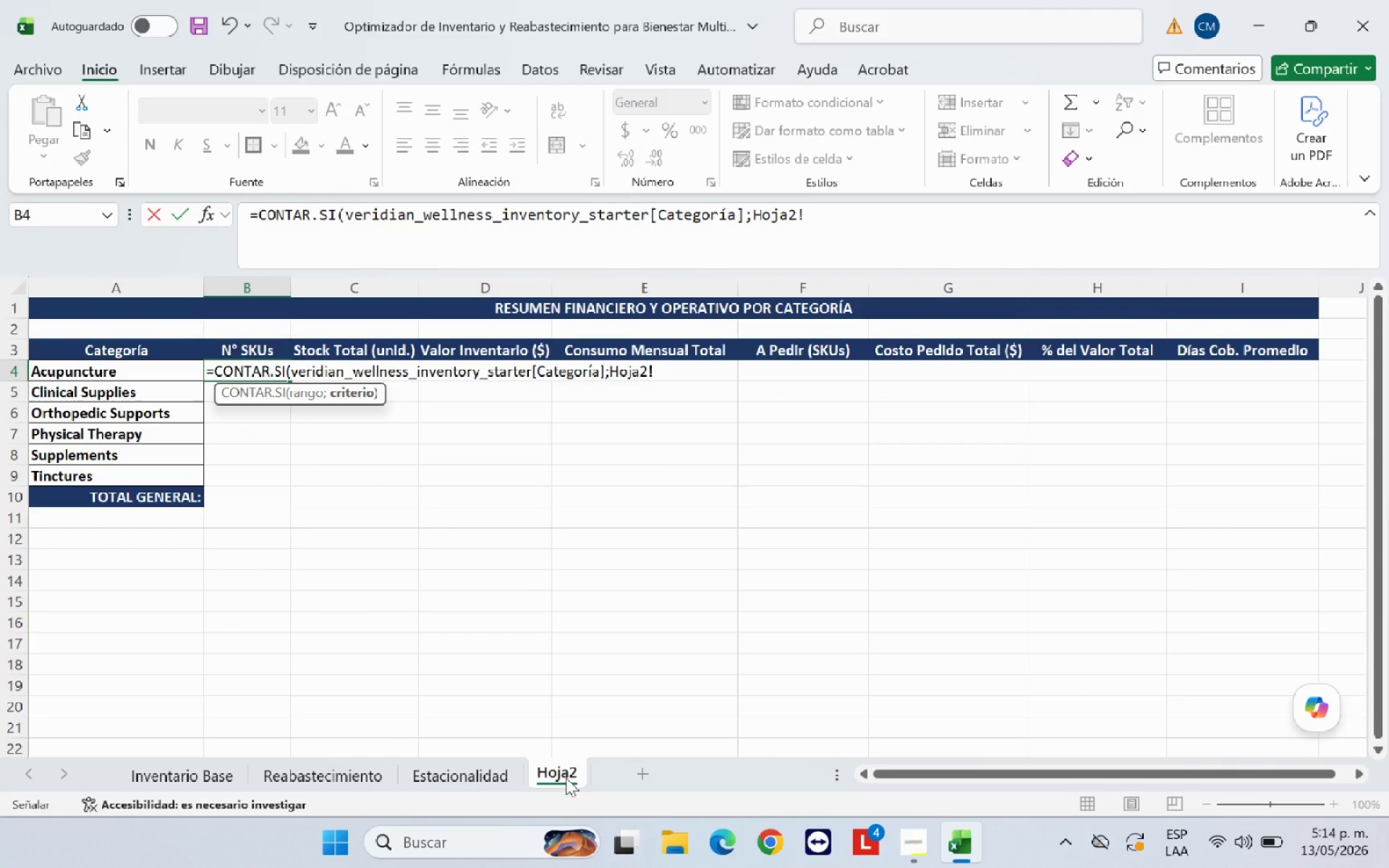 
wait(5.31)
 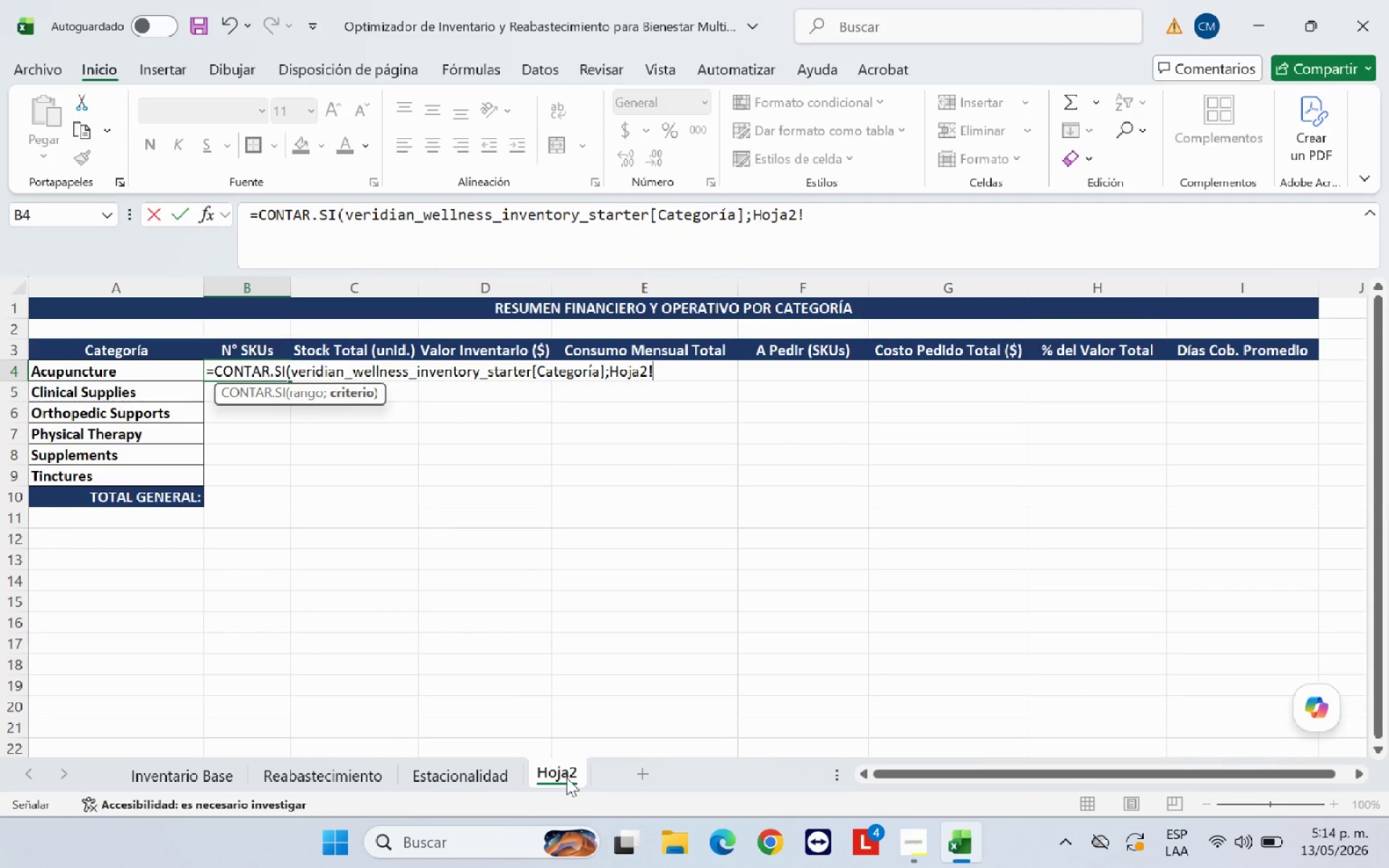 
left_click([120, 373])
 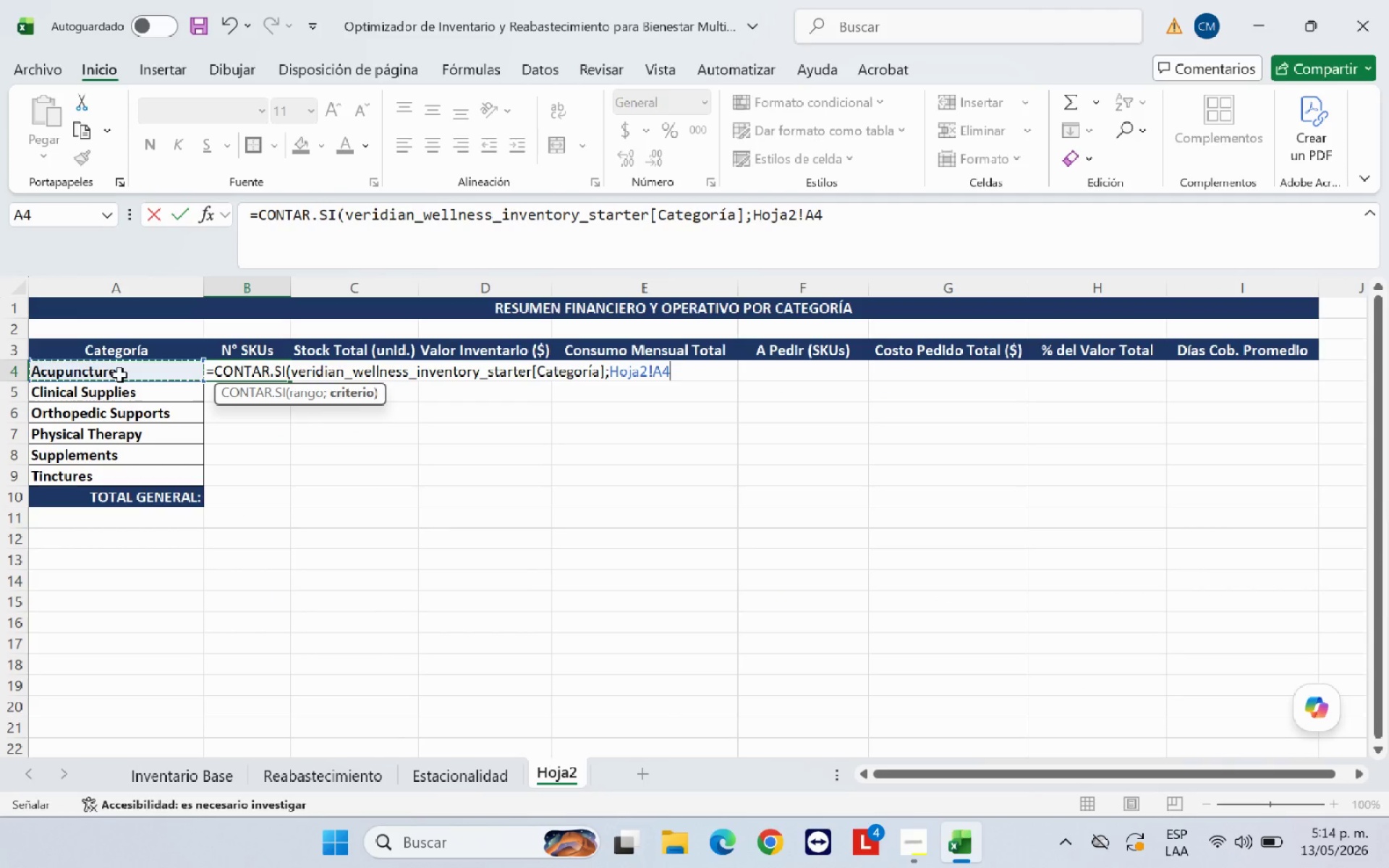 
key(Shift+9)
 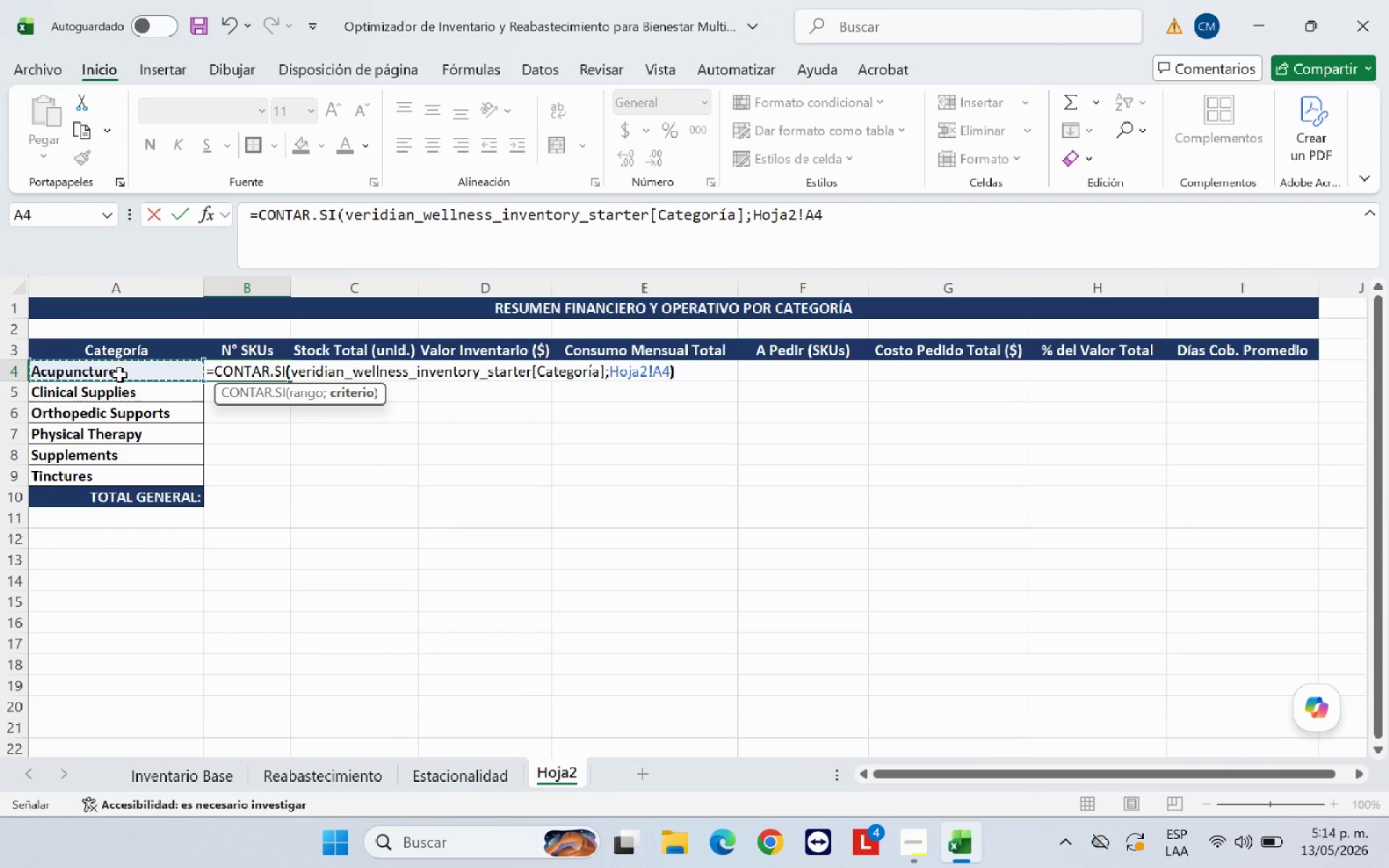 
key(Enter)
 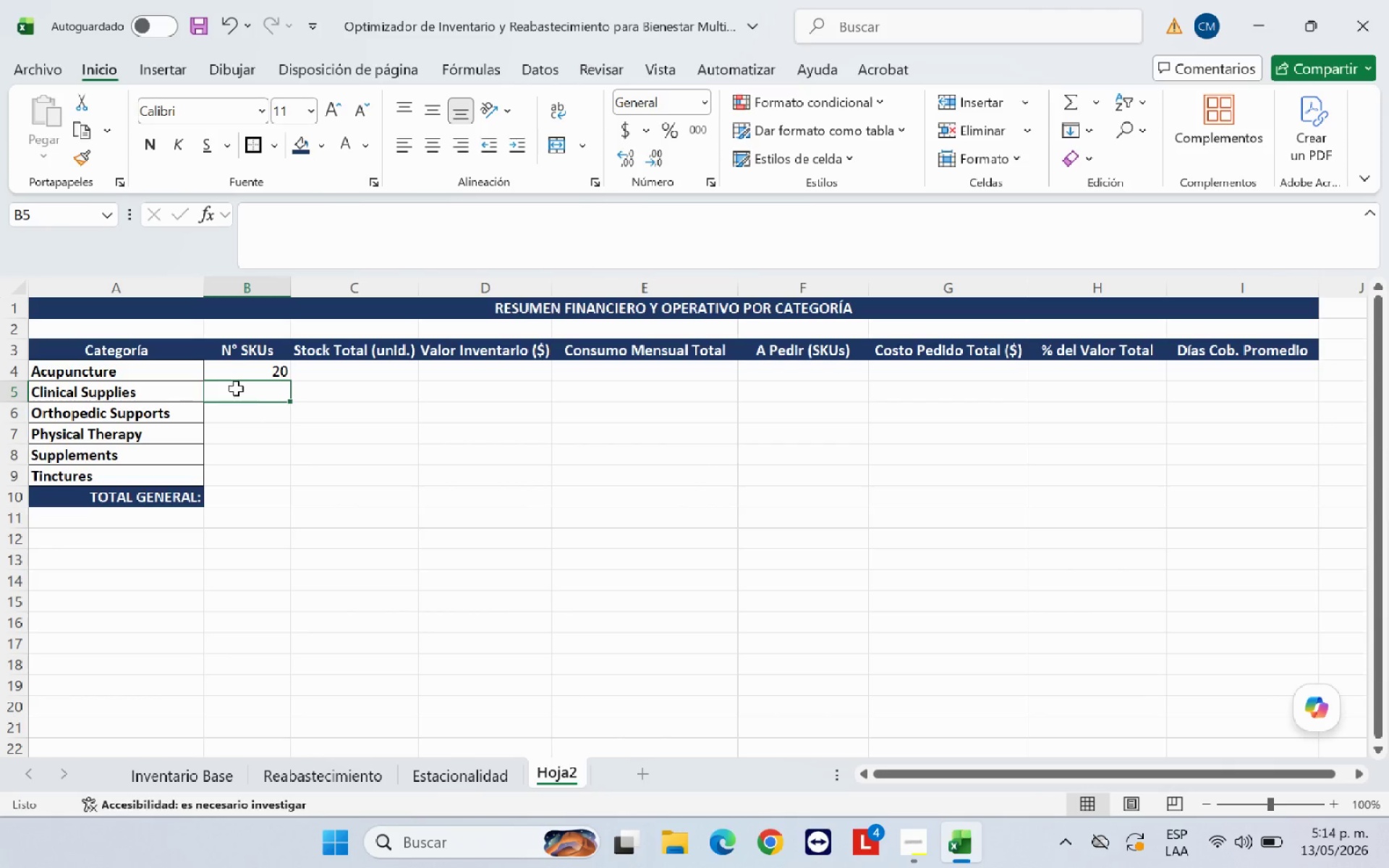 
left_click_drag(start_coordinate=[250, 370], to_coordinate=[1184, 489])
 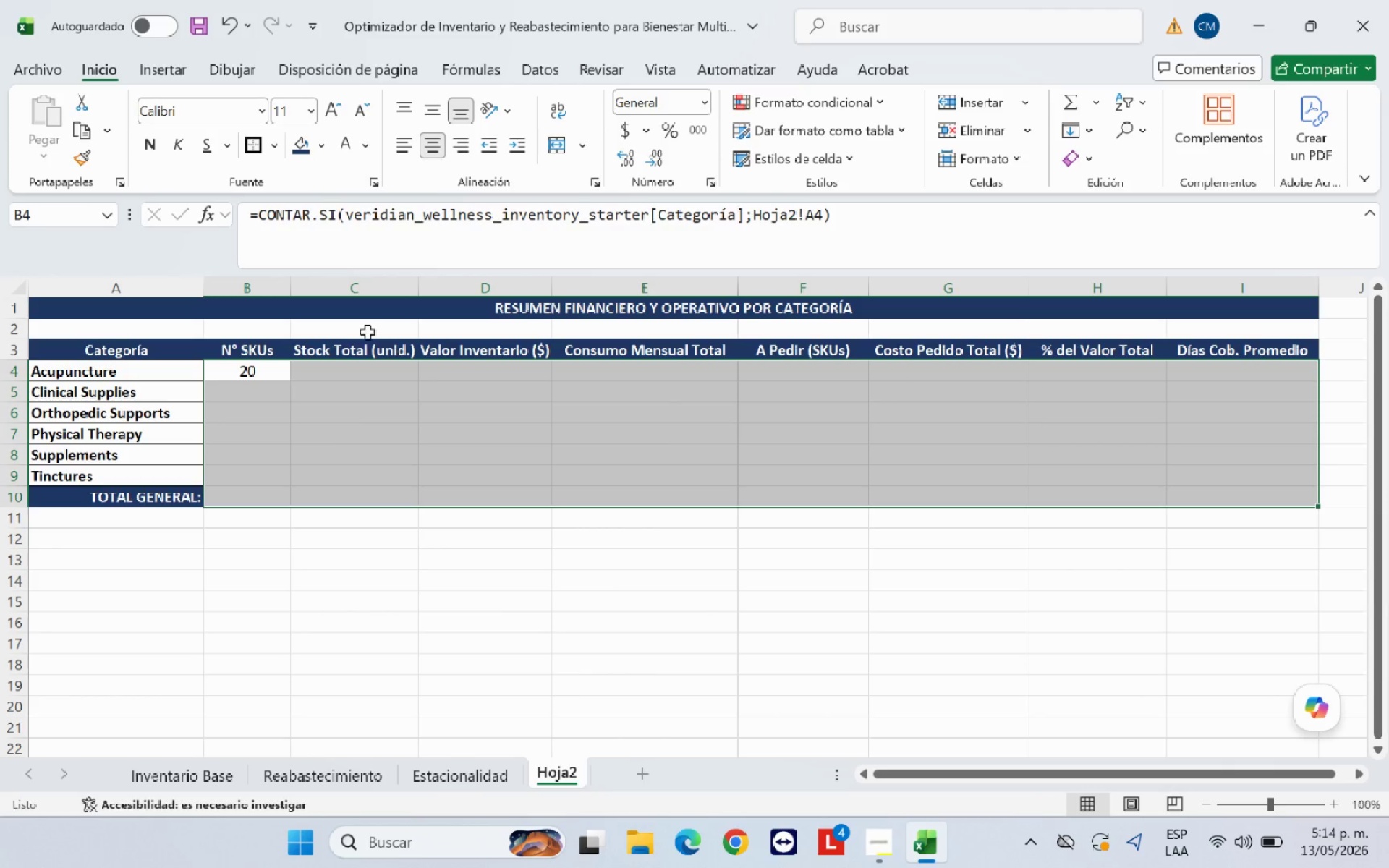 
left_click([288, 454])
 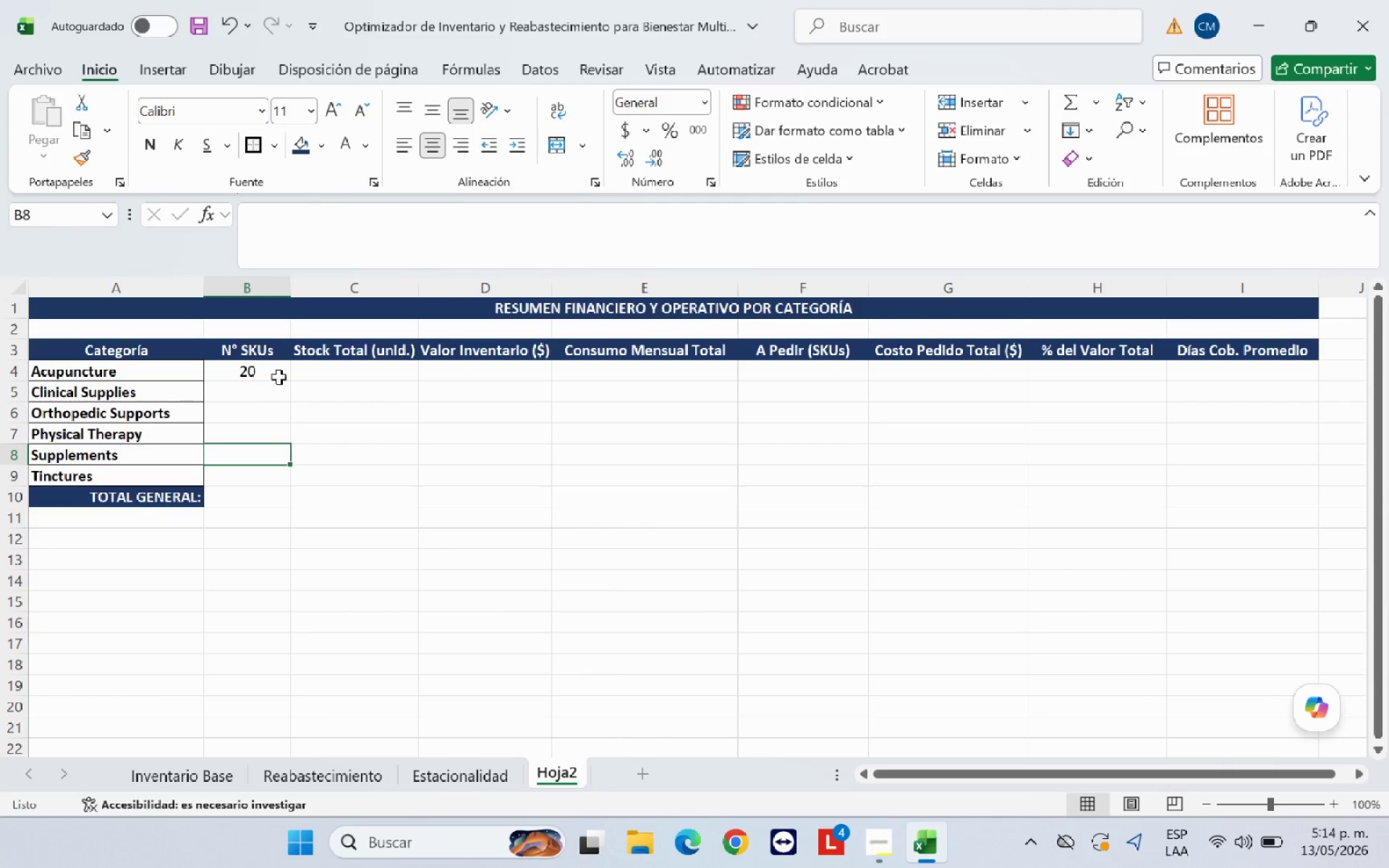 
left_click([279, 376])
 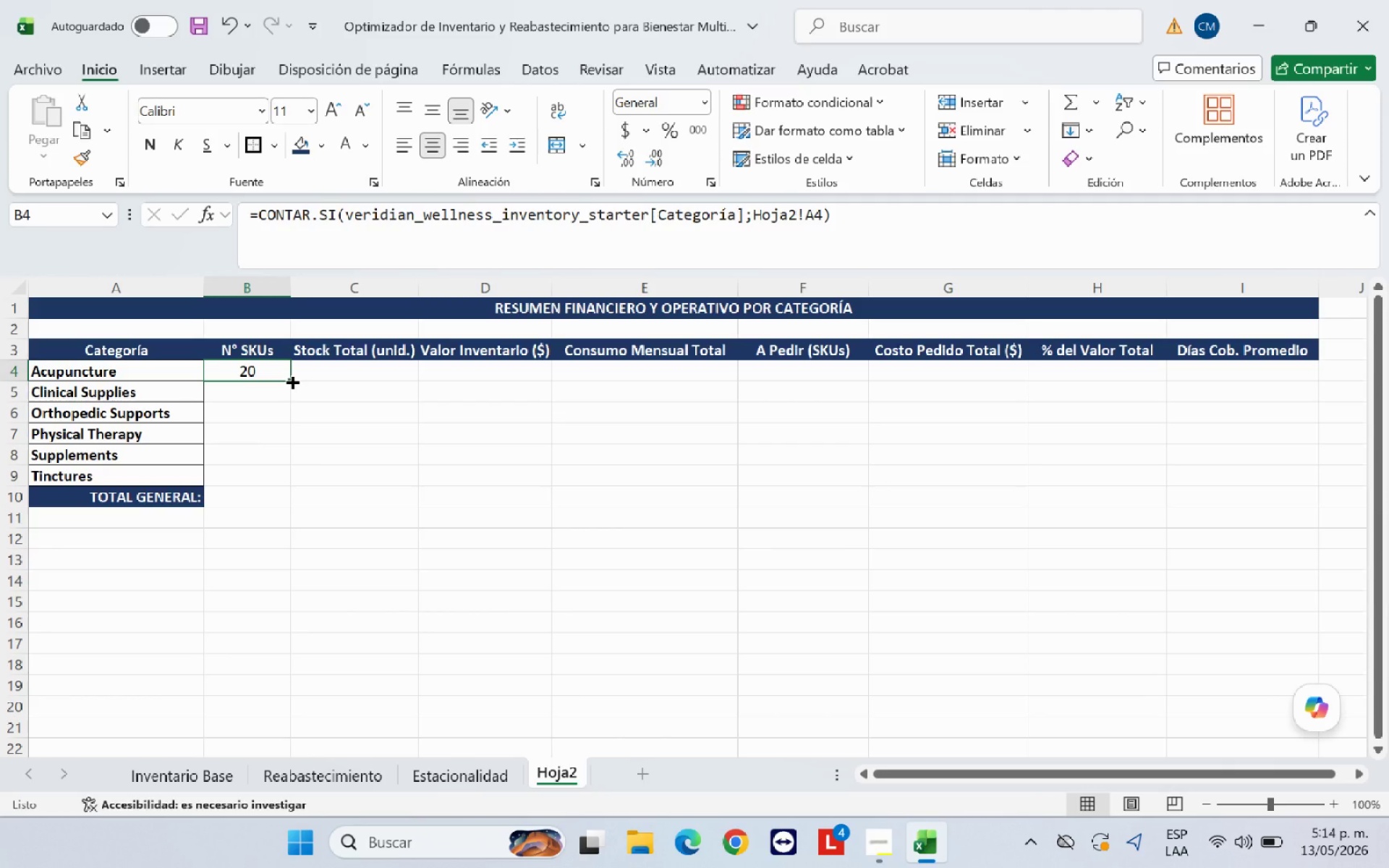 
left_click_drag(start_coordinate=[291, 380], to_coordinate=[286, 482])
 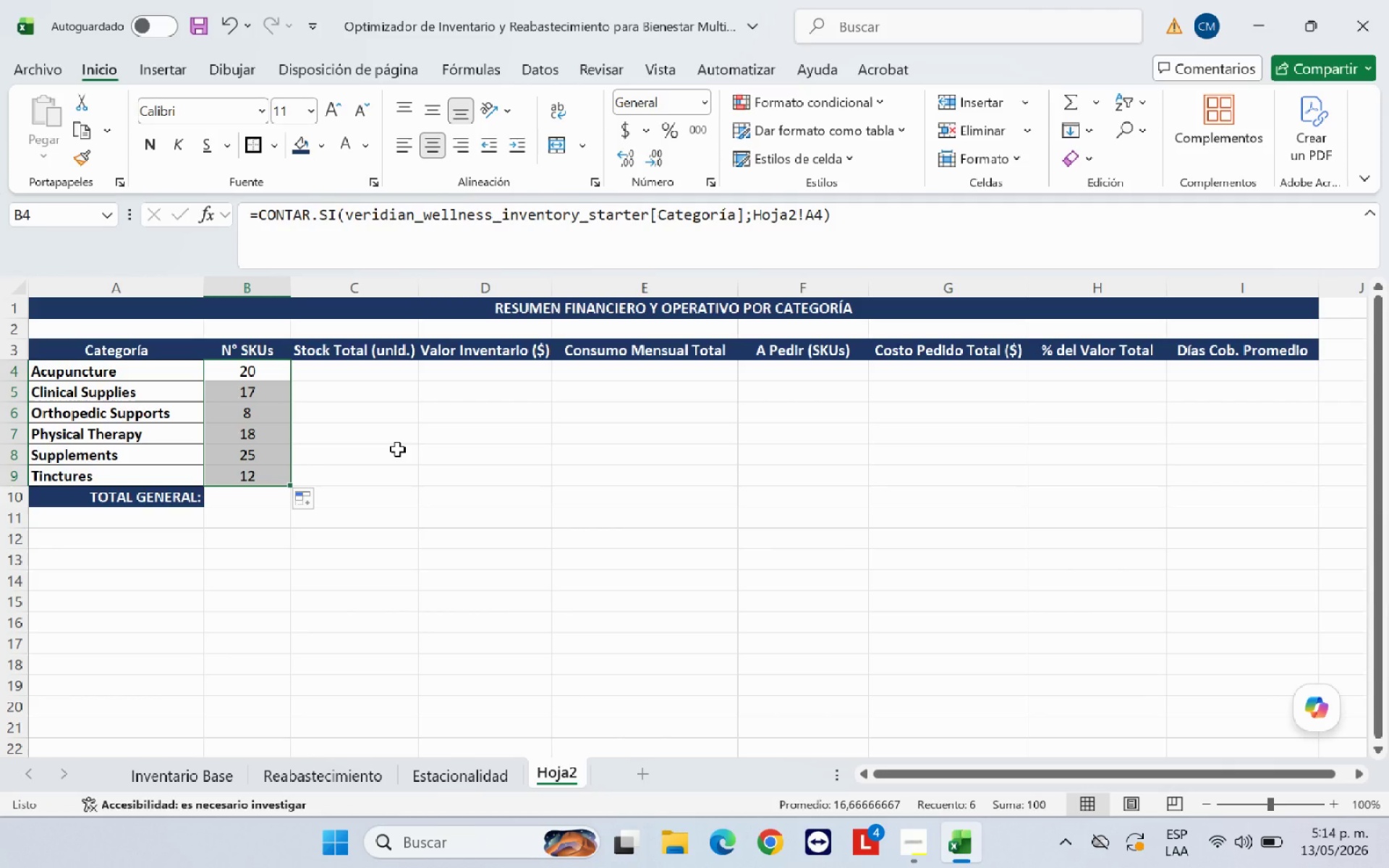 
left_click([397, 449])
 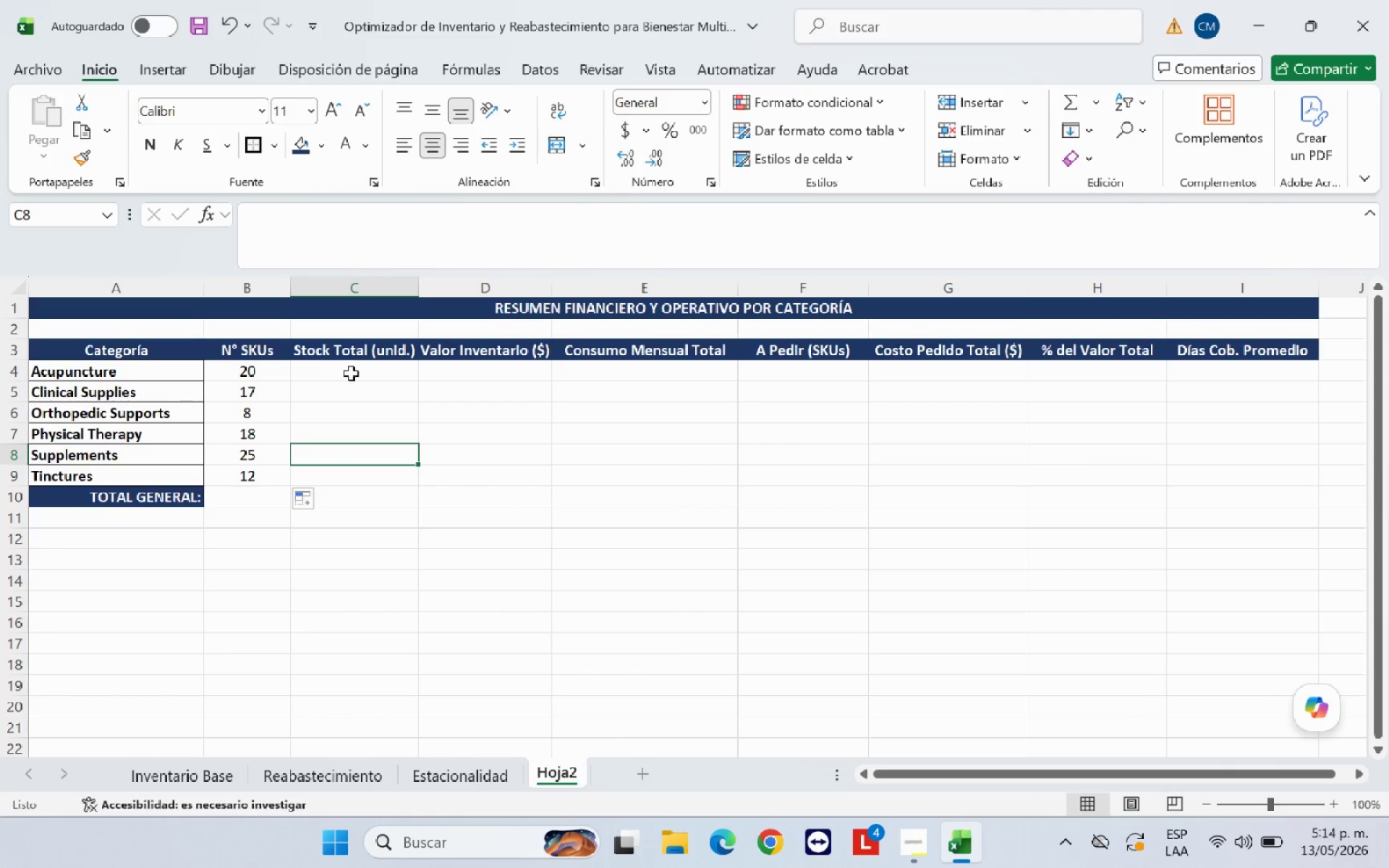 
left_click([352, 373])
 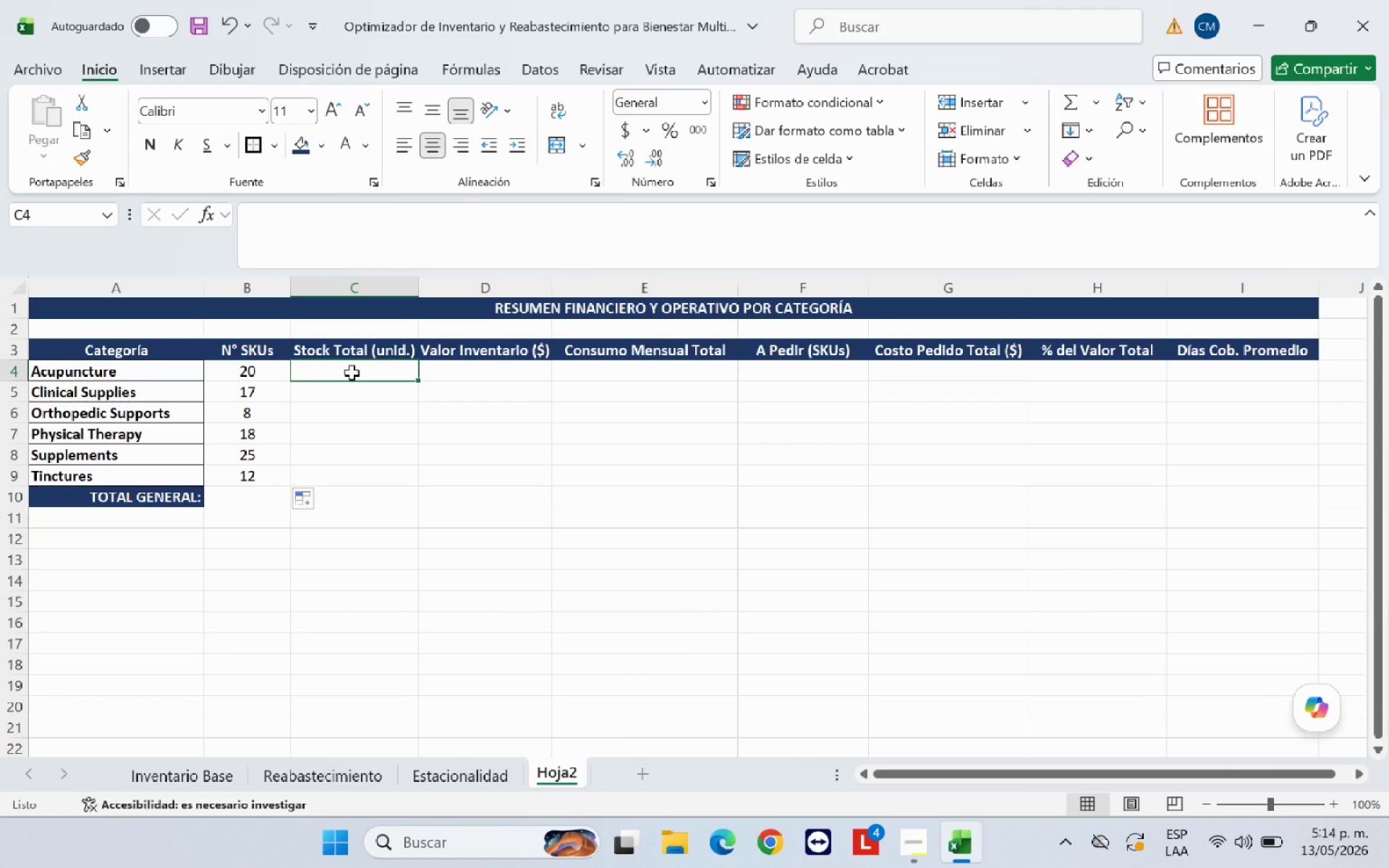 
type()SUMAR.SI*)
 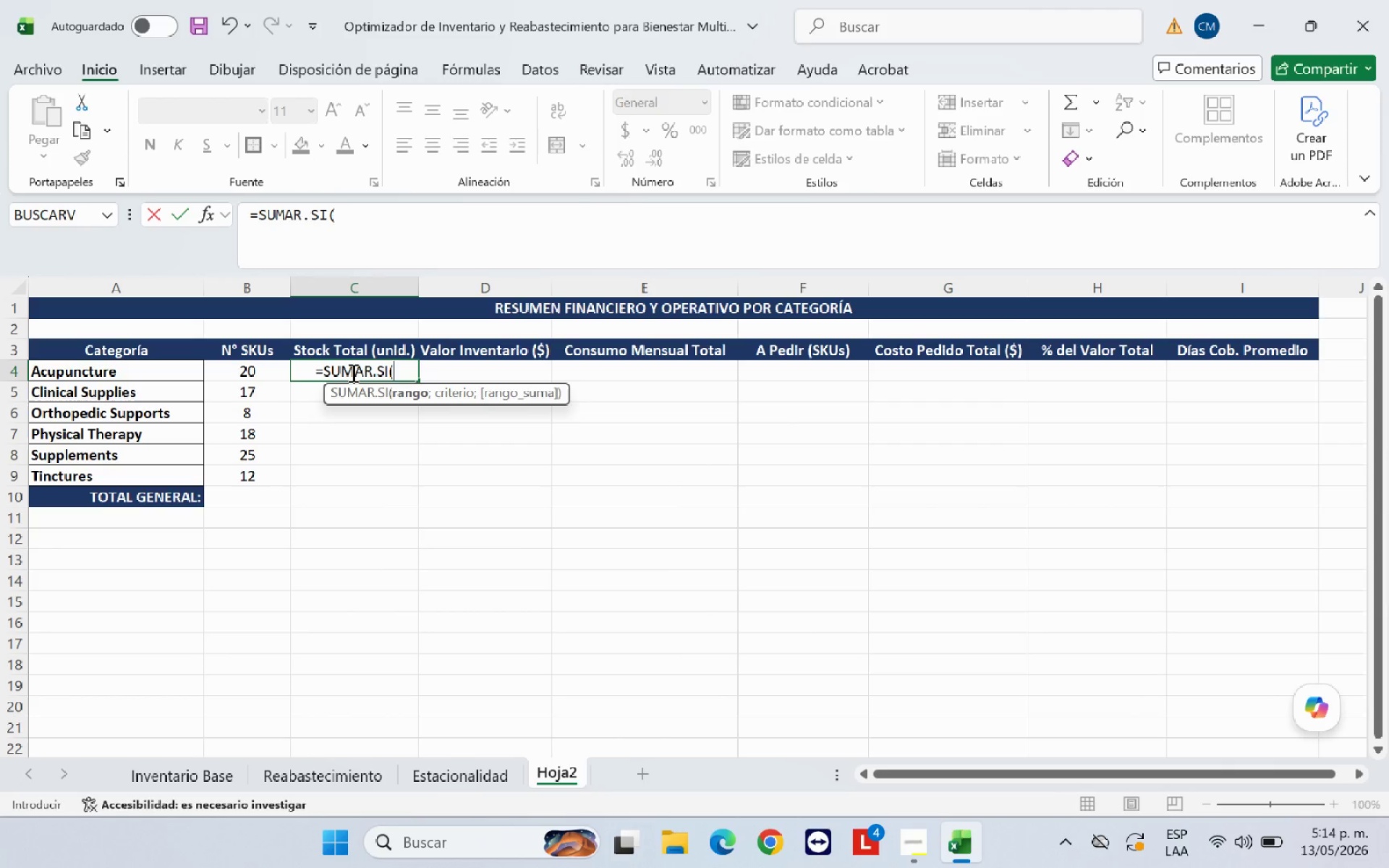 
left_click([224, 775])
 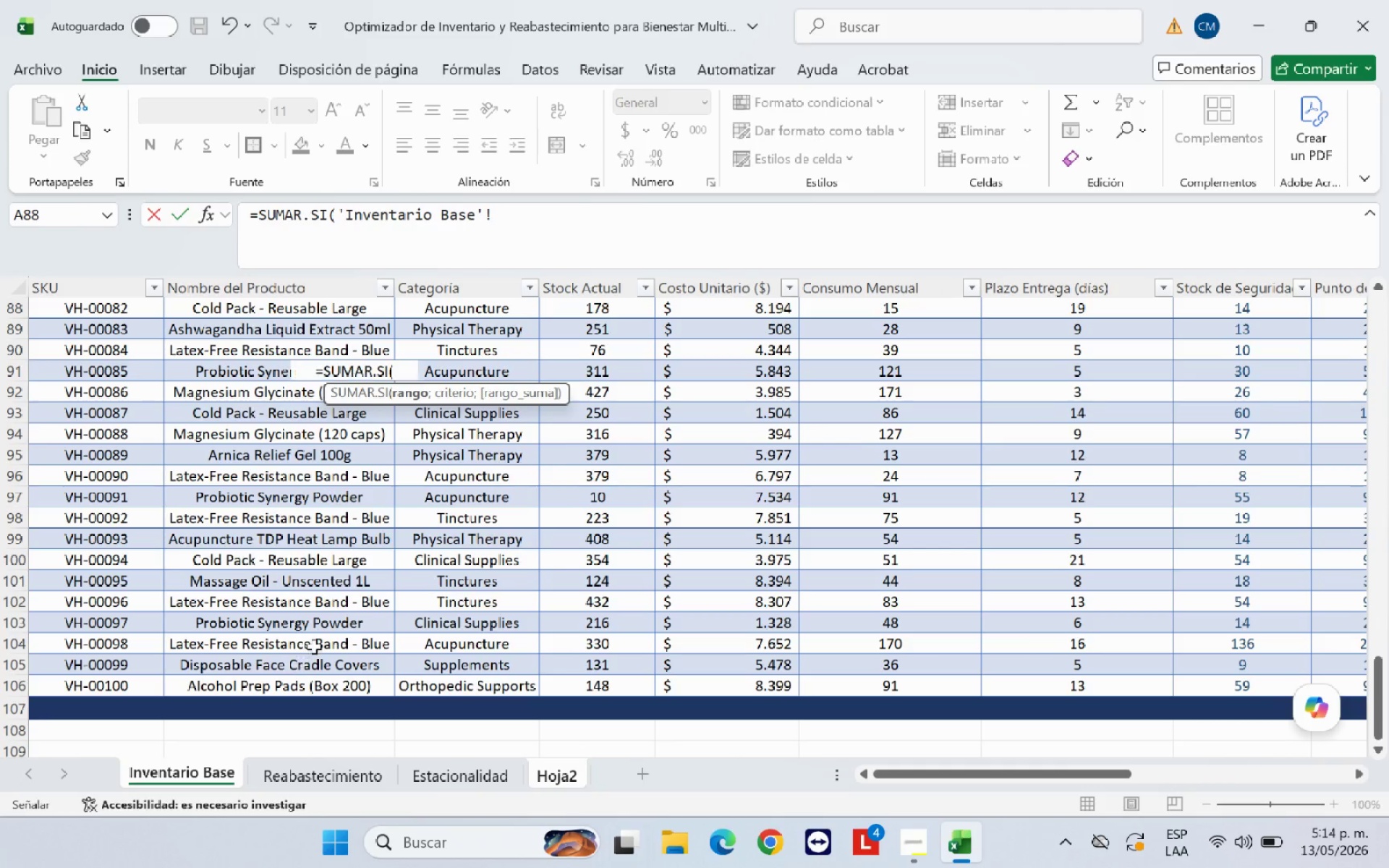 
scroll: coordinate [438, 501], scroll_direction: up, amount: 29.0
 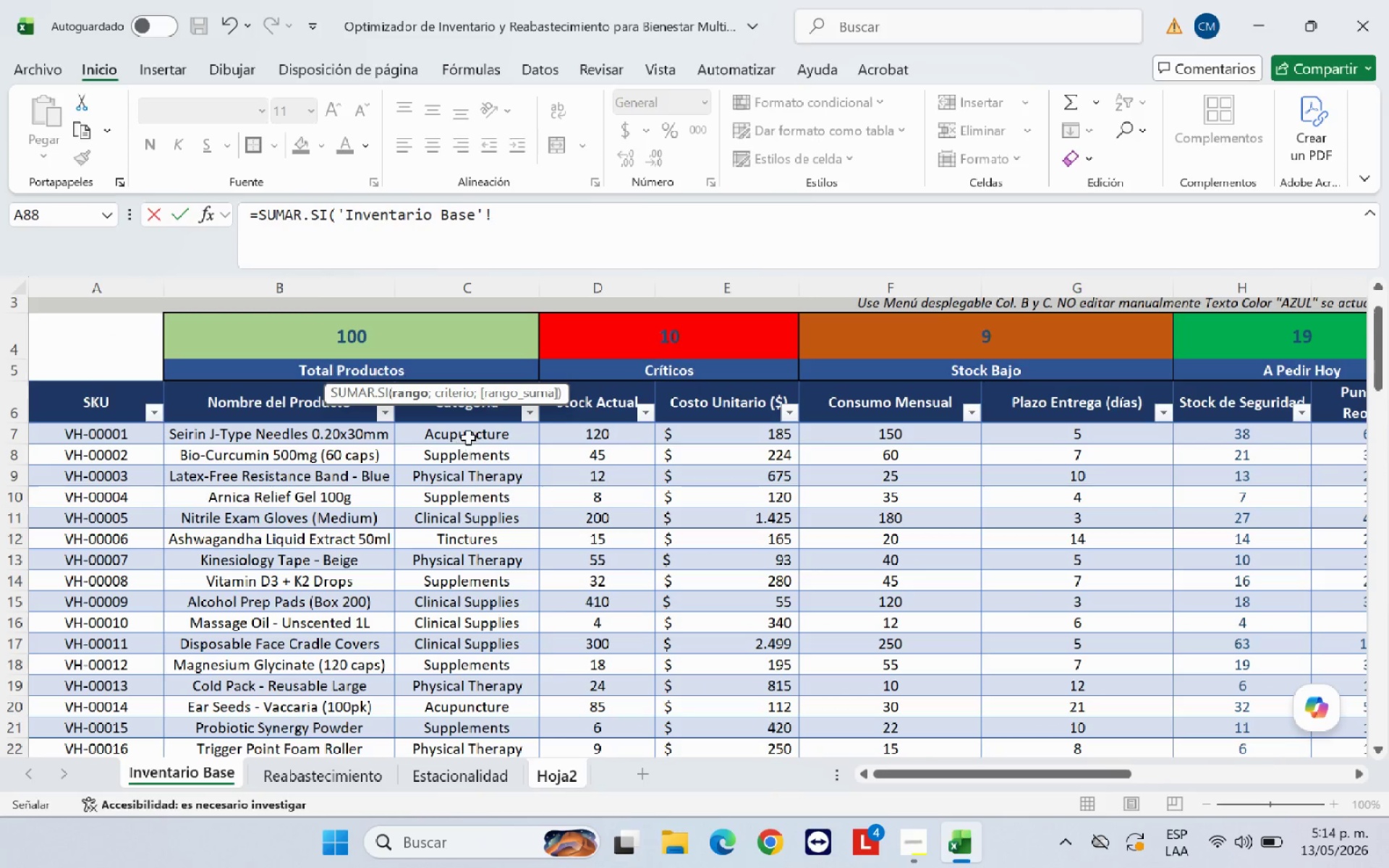 
left_click_drag(start_coordinate=[468, 438], to_coordinate=[475, 682])
 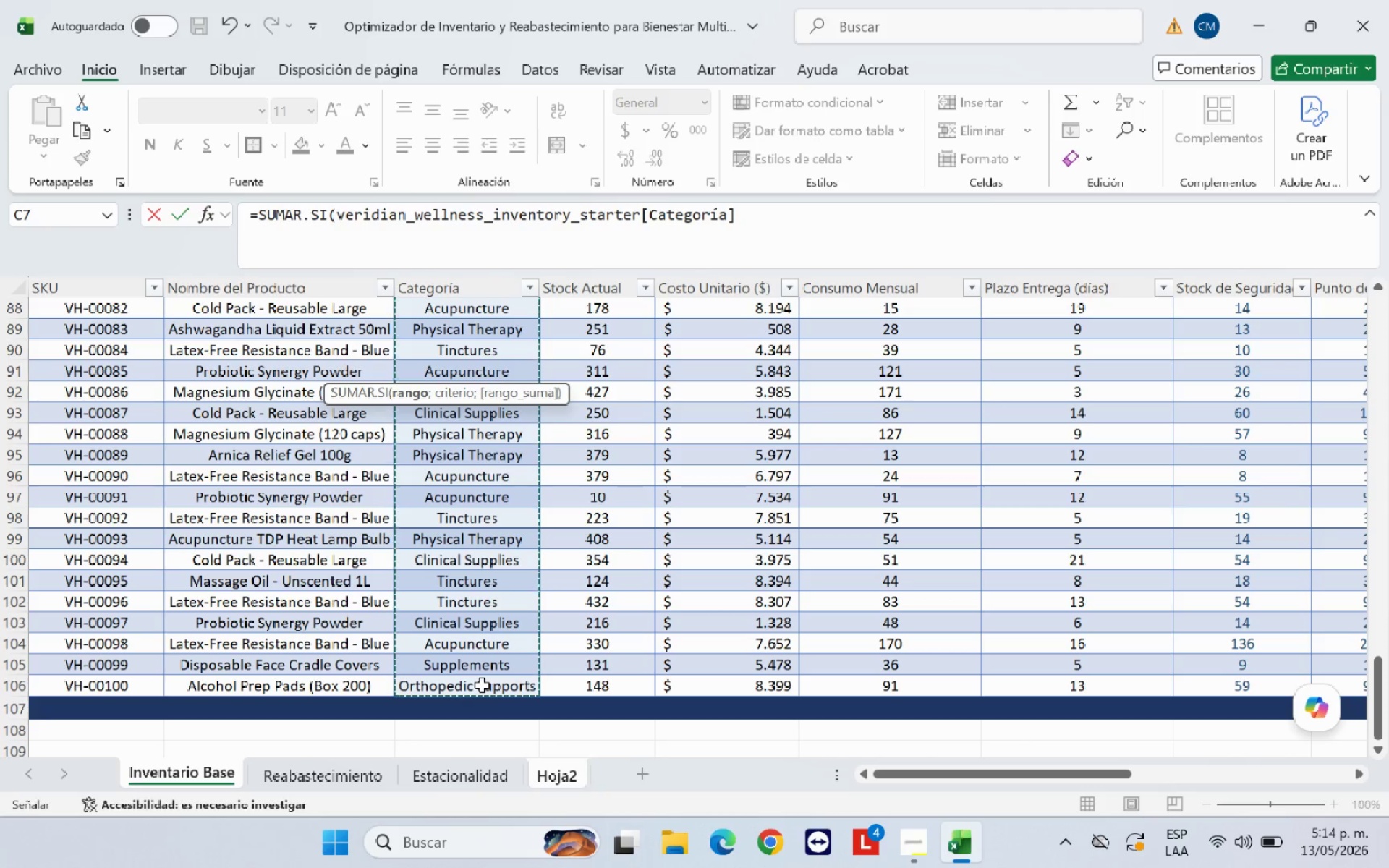 
key(Shift+Comma)
 